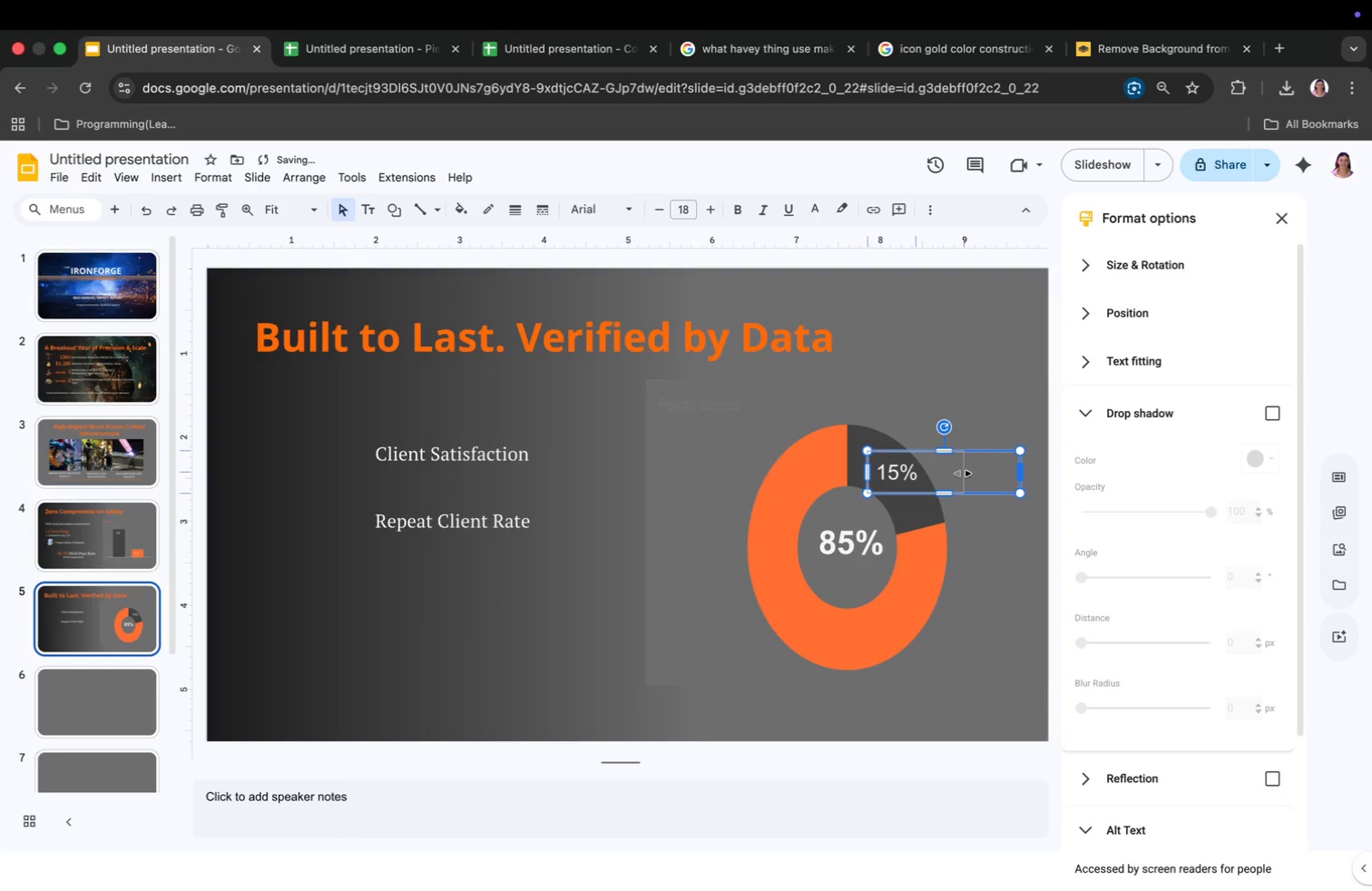 
left_click_drag(start_coordinate=[908, 458], to_coordinate=[908, 464])
 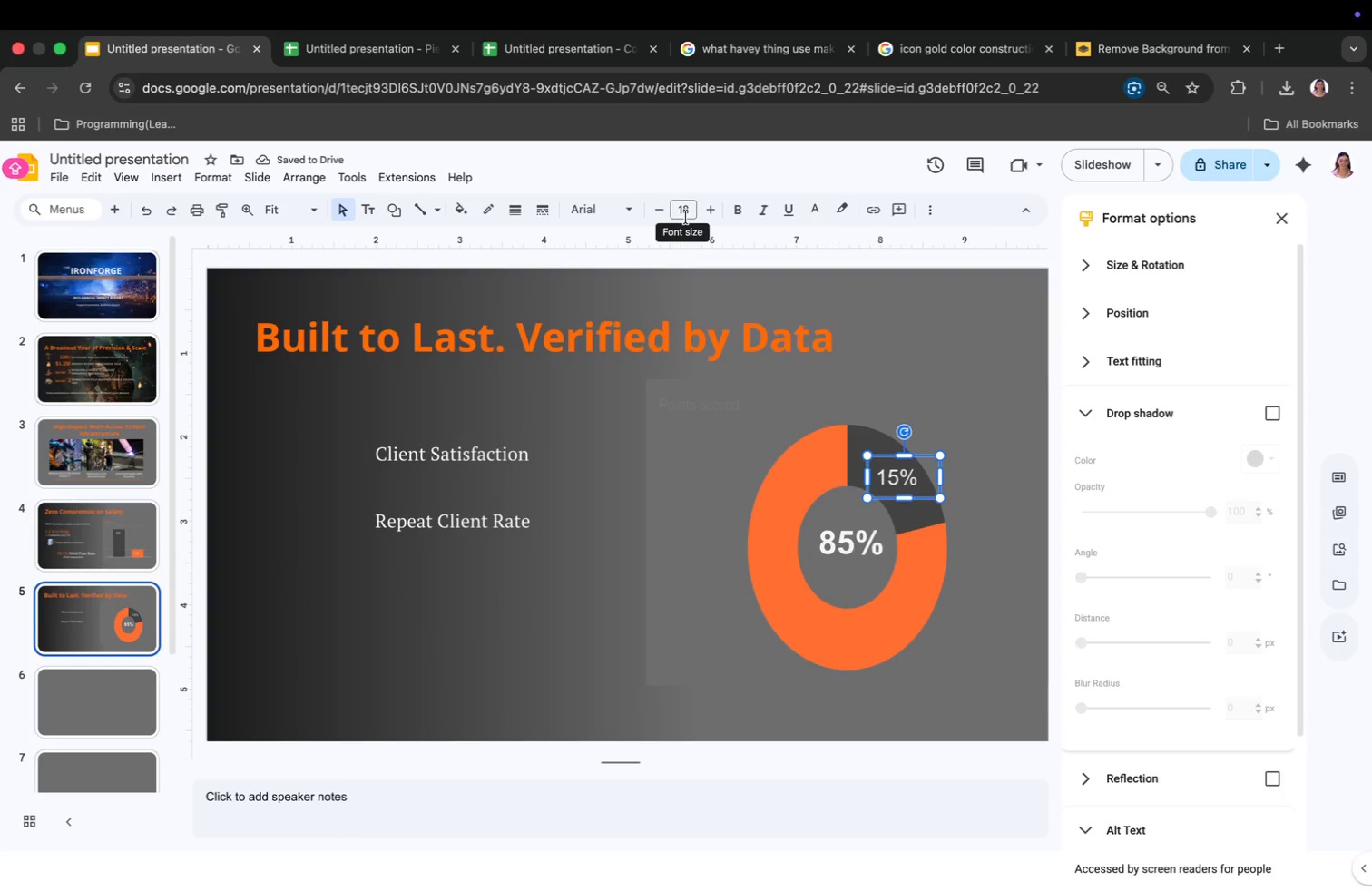 
wait(5.11)
 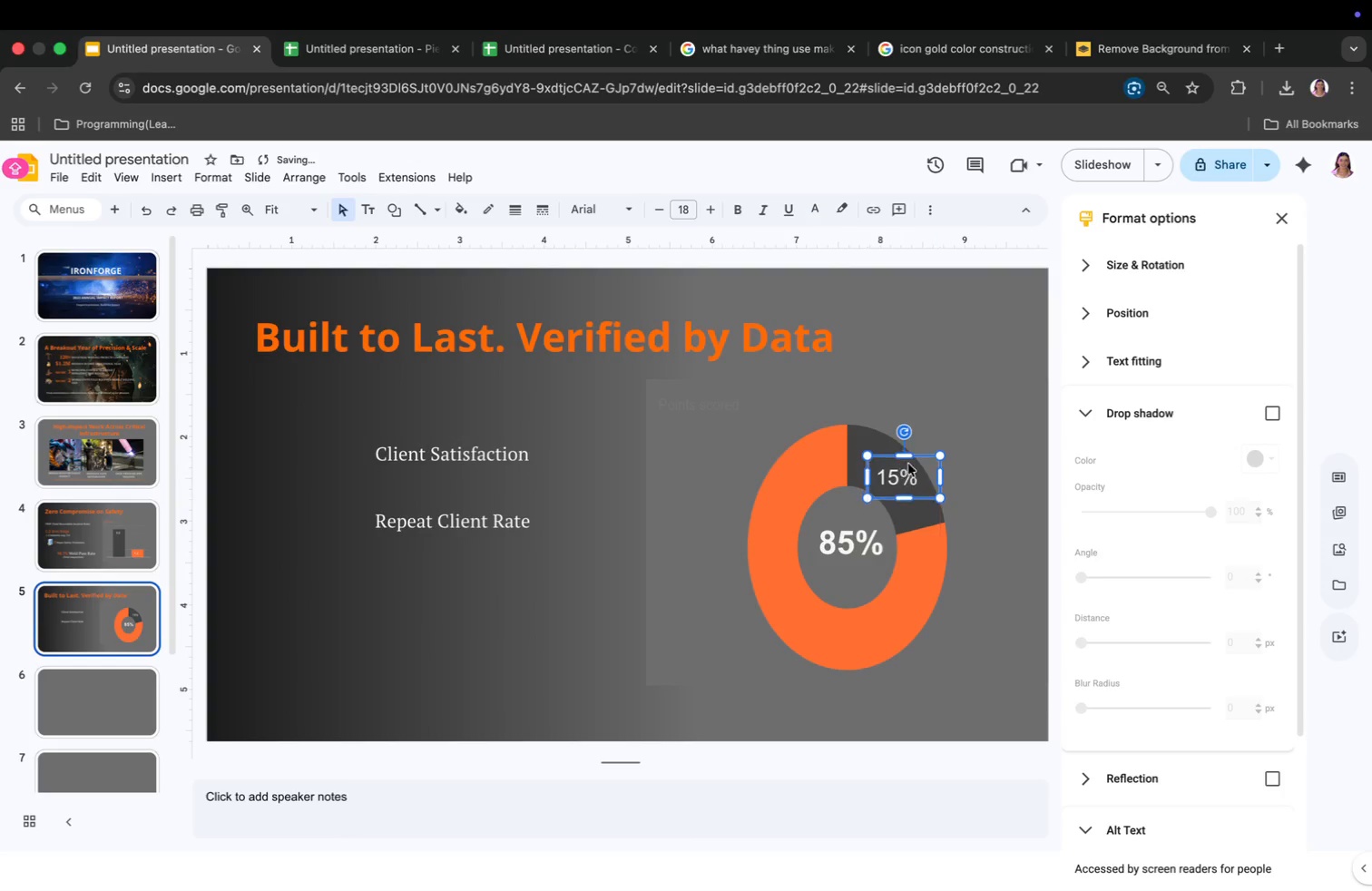 
left_click([598, 204])
 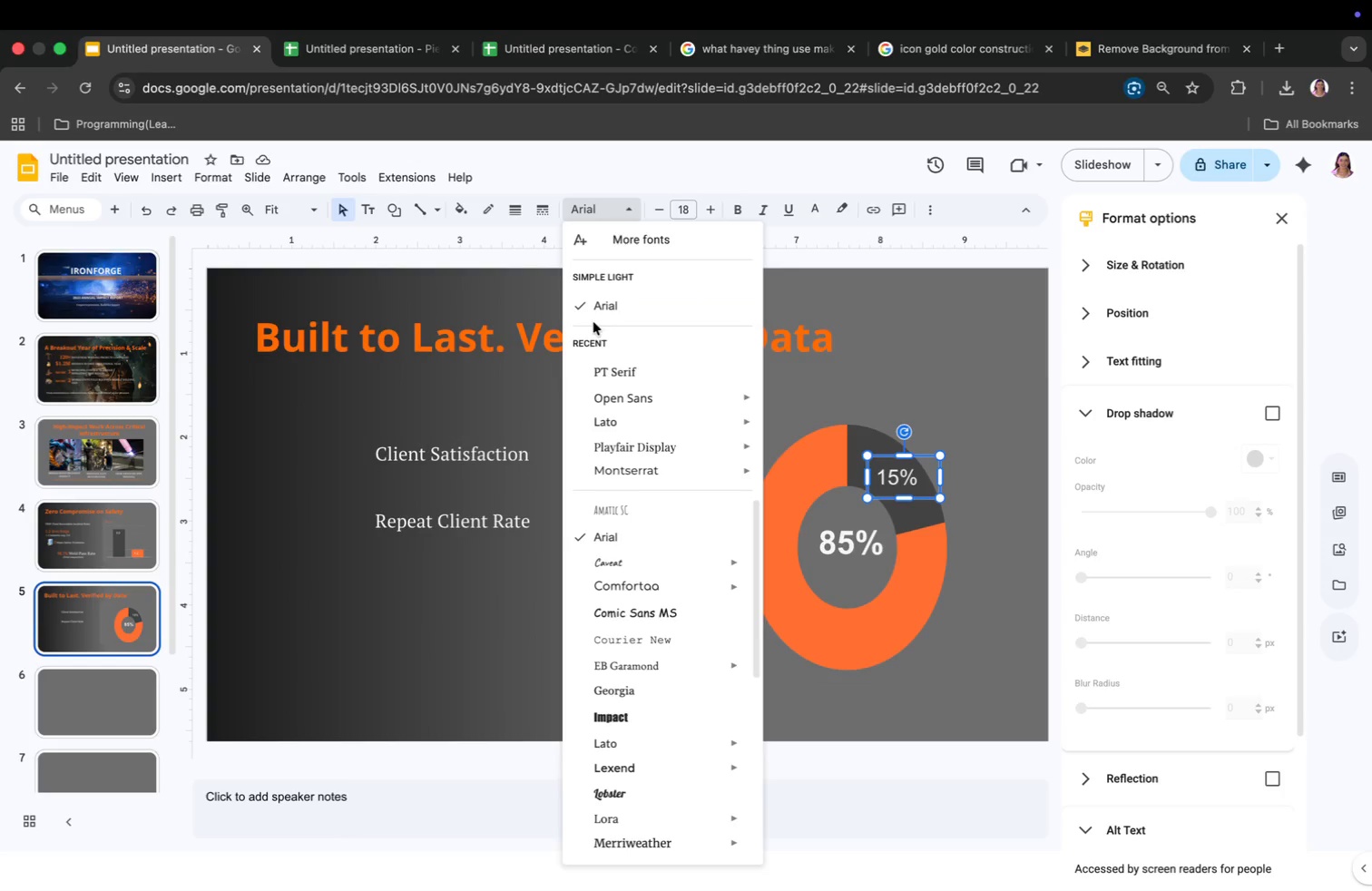 
mouse_move([624, 377])
 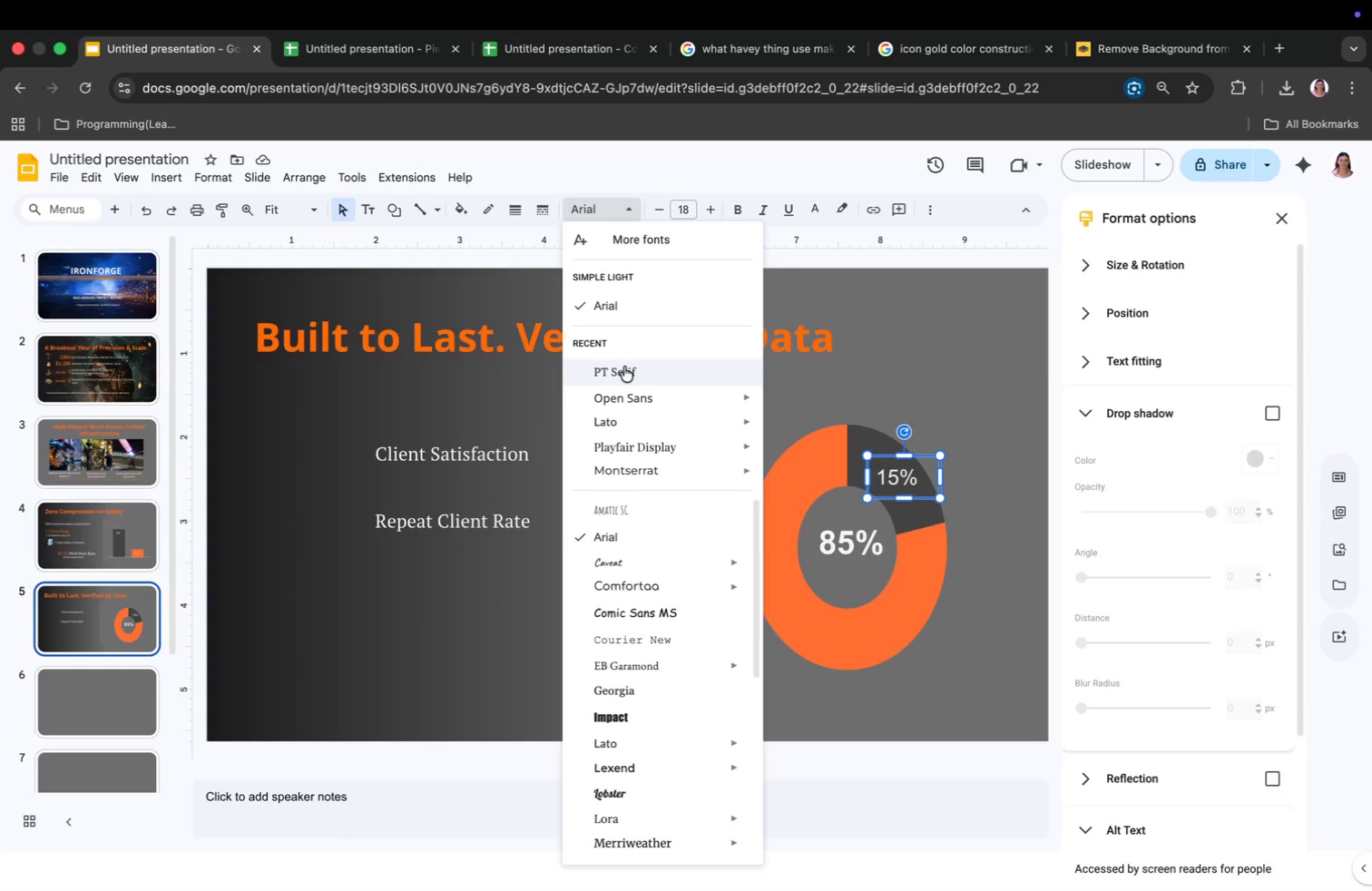 
left_click([624, 367])
 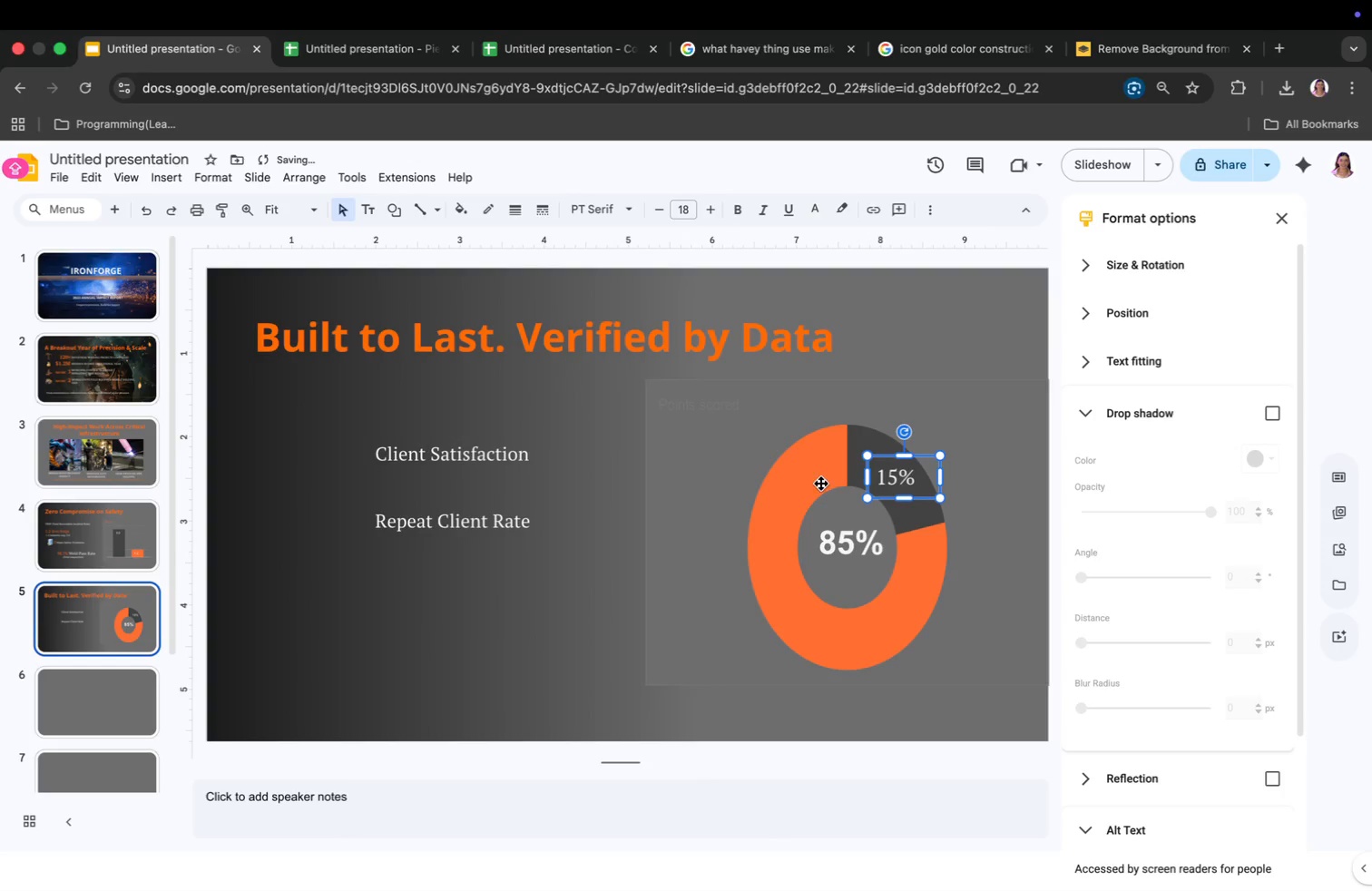 
left_click([828, 541])
 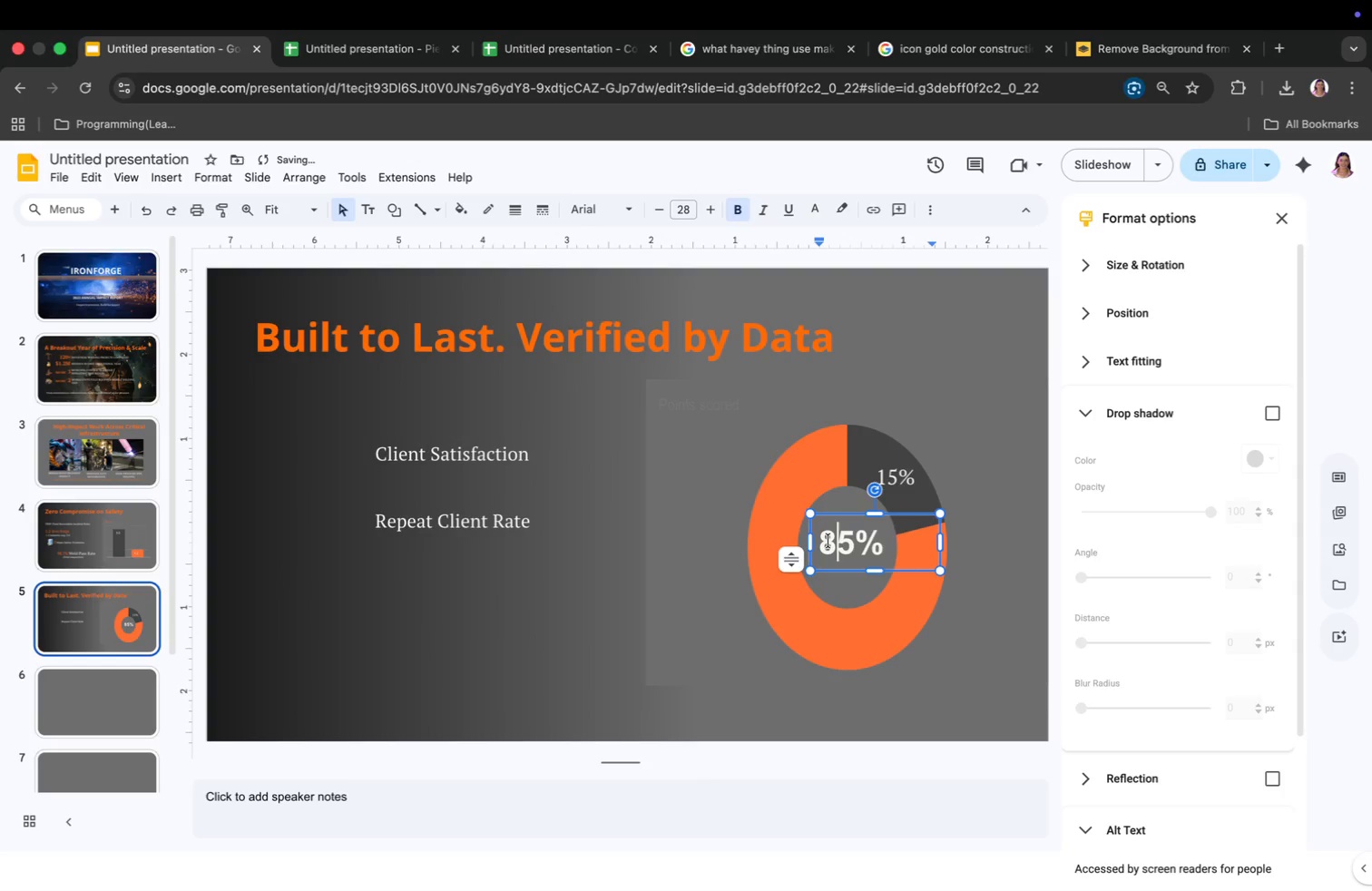 
key(Meta+CommandLeft)
 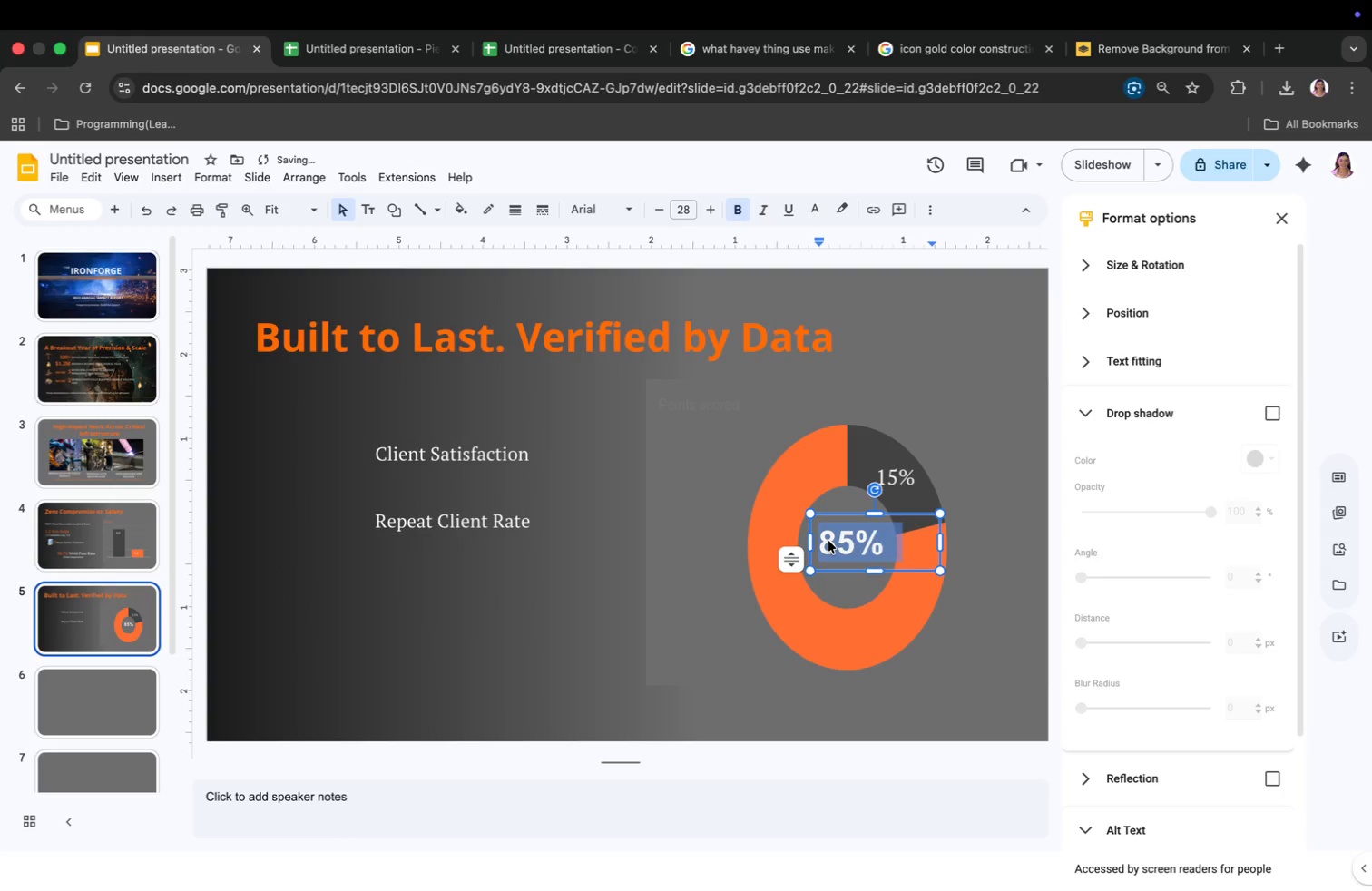 
key(Meta+A)
 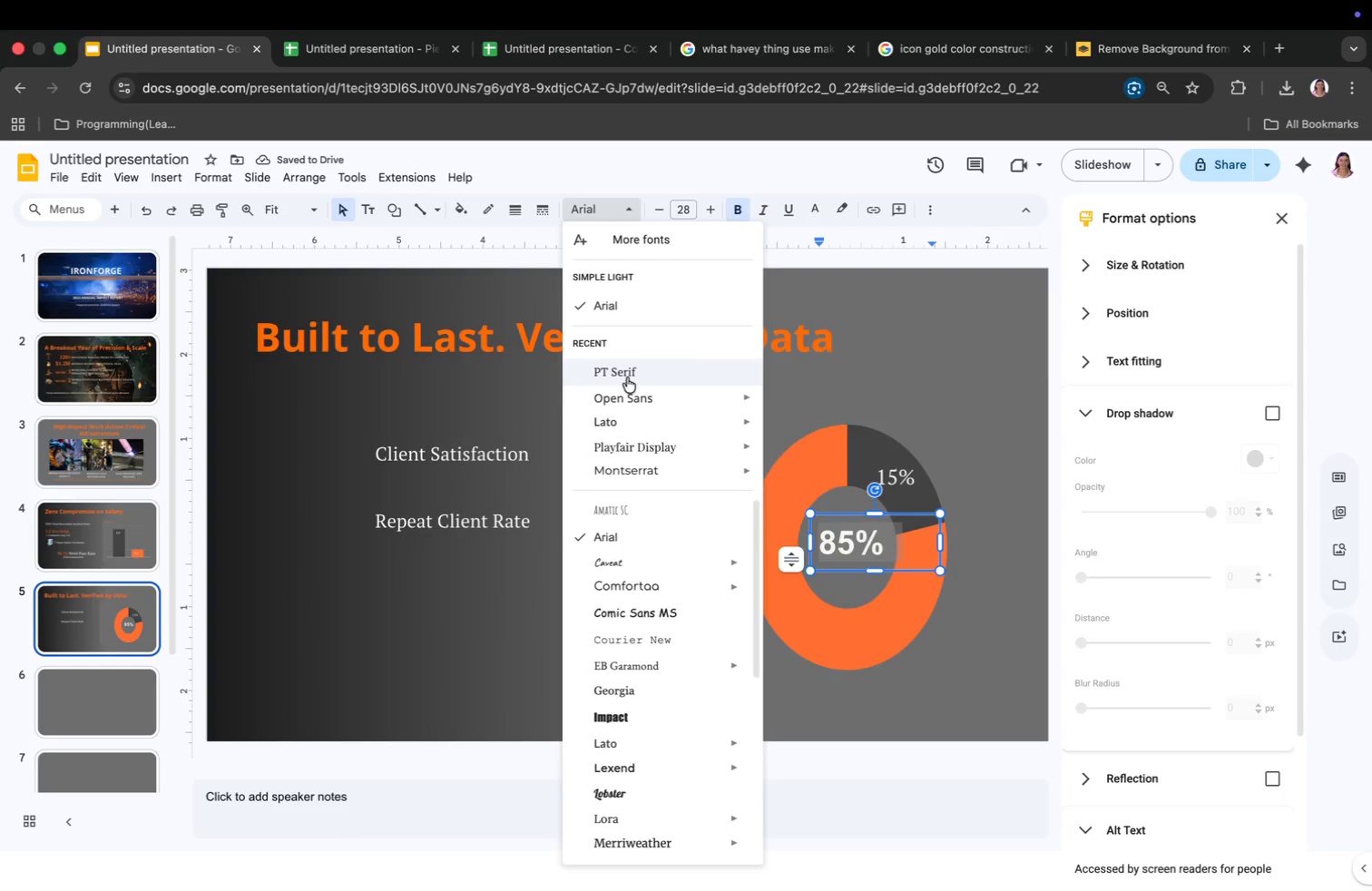 
left_click([631, 369])
 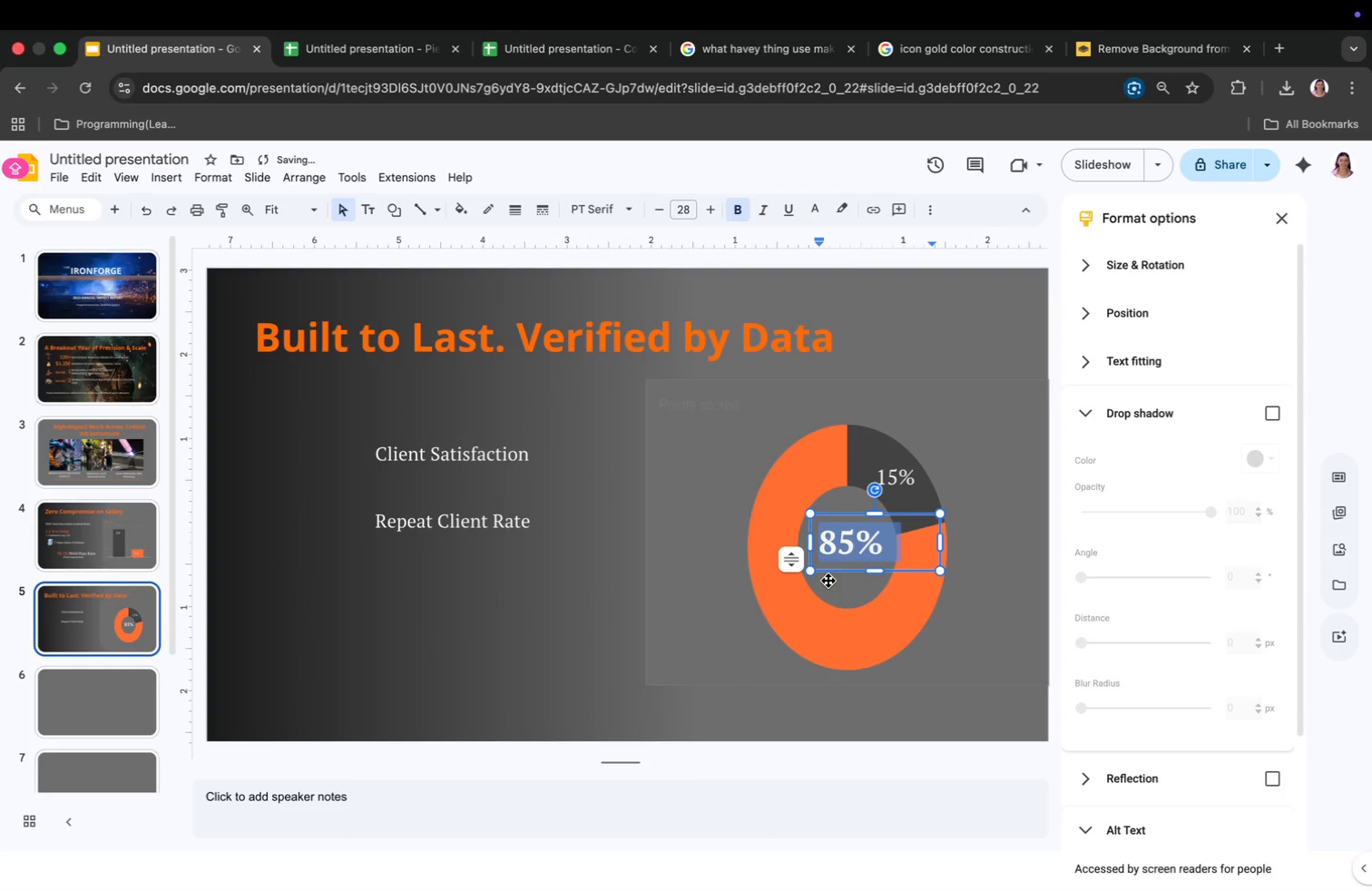 
left_click([916, 470])
 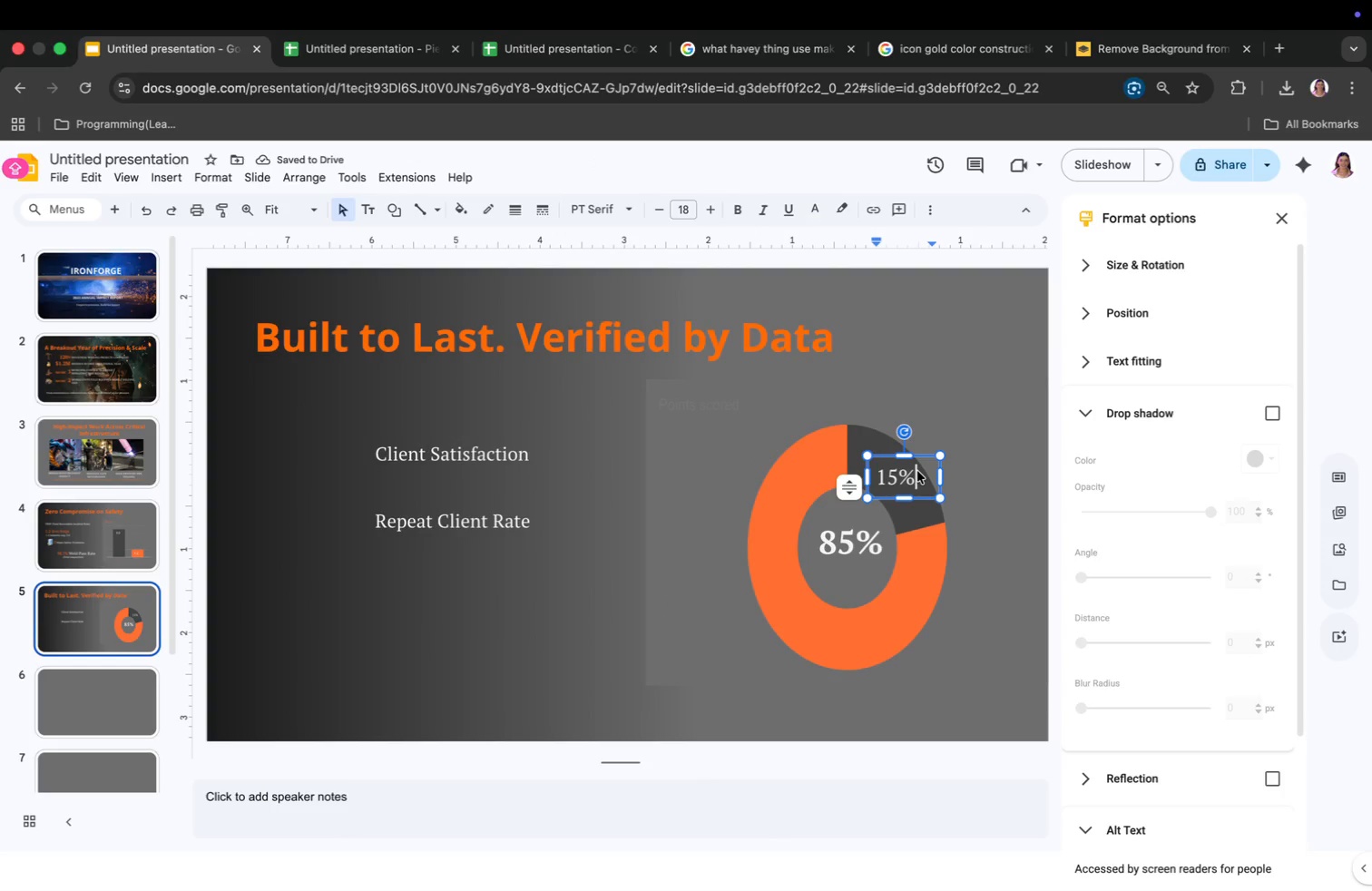 
key(Meta+CommandLeft)
 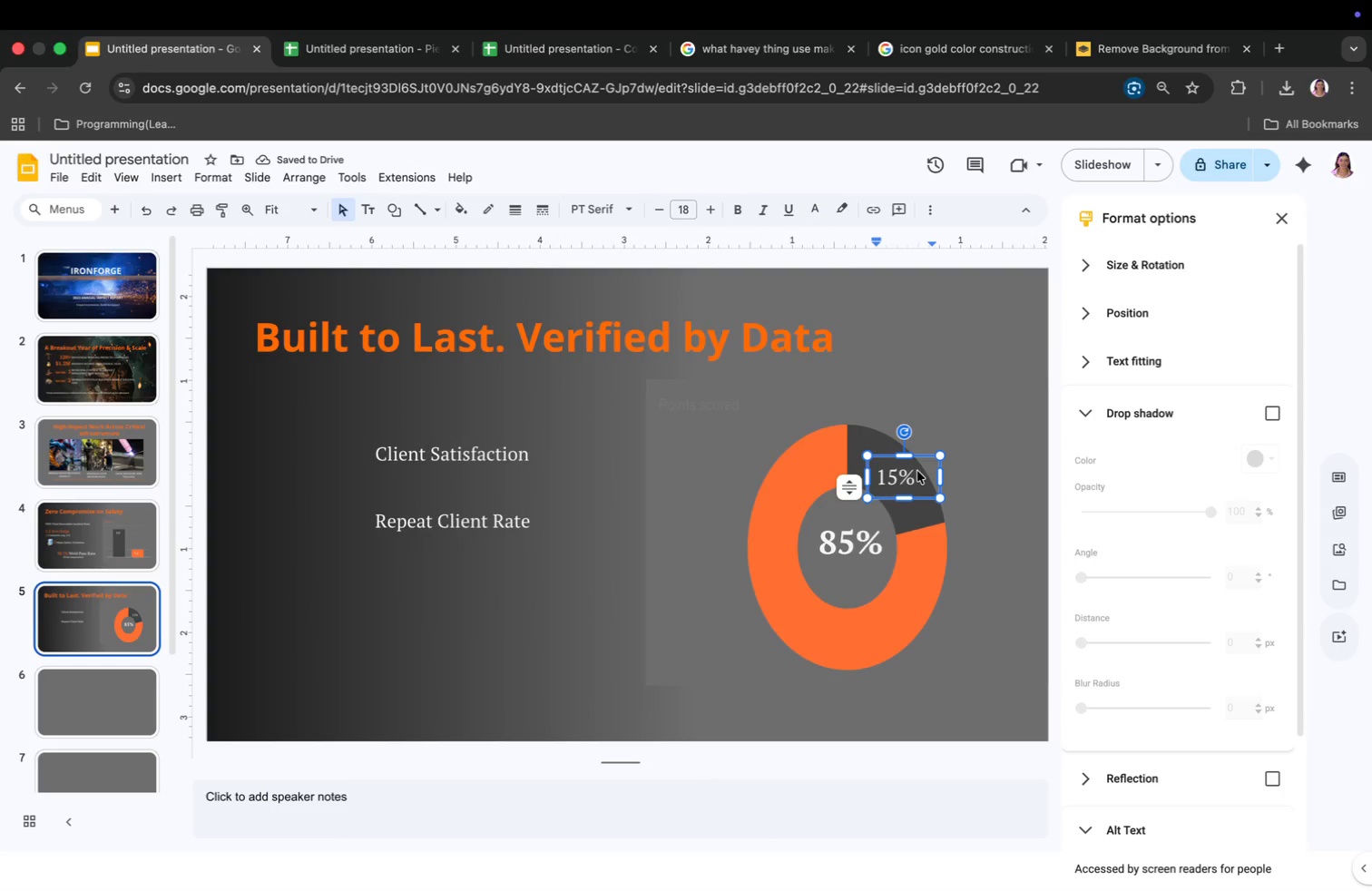 
key(Meta+C)
 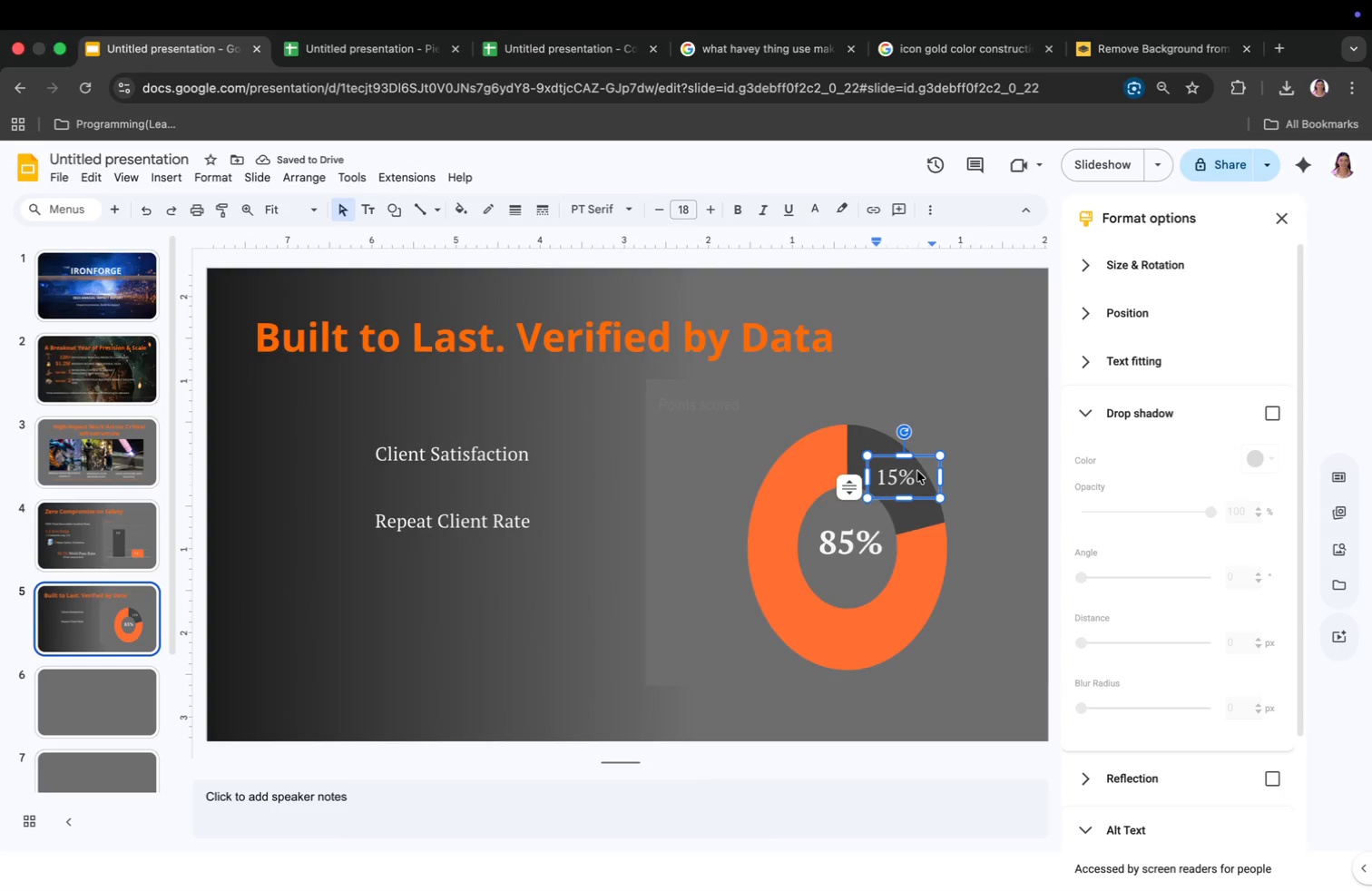 
key(Meta+CommandLeft)
 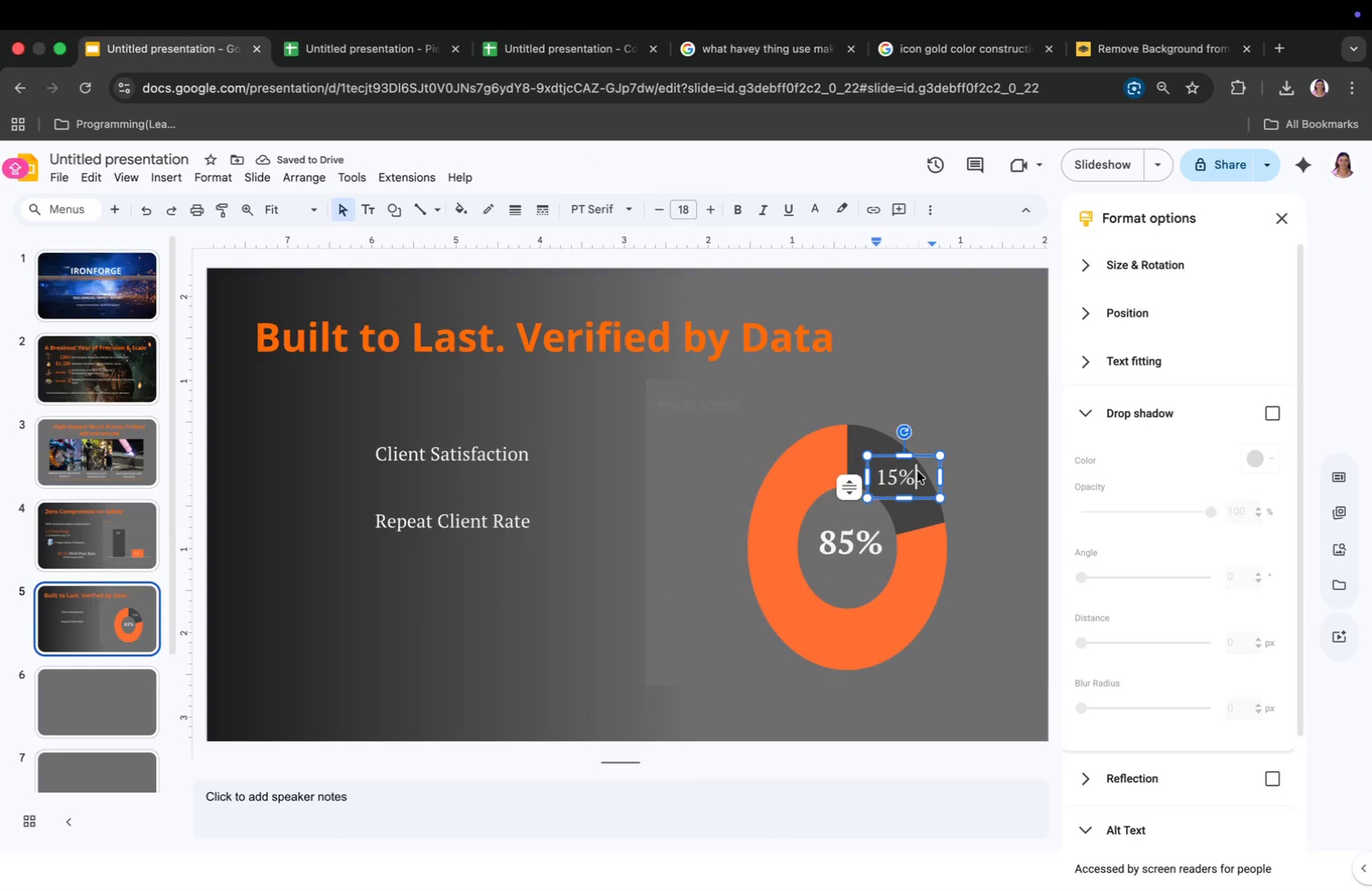 
key(Meta+V)
 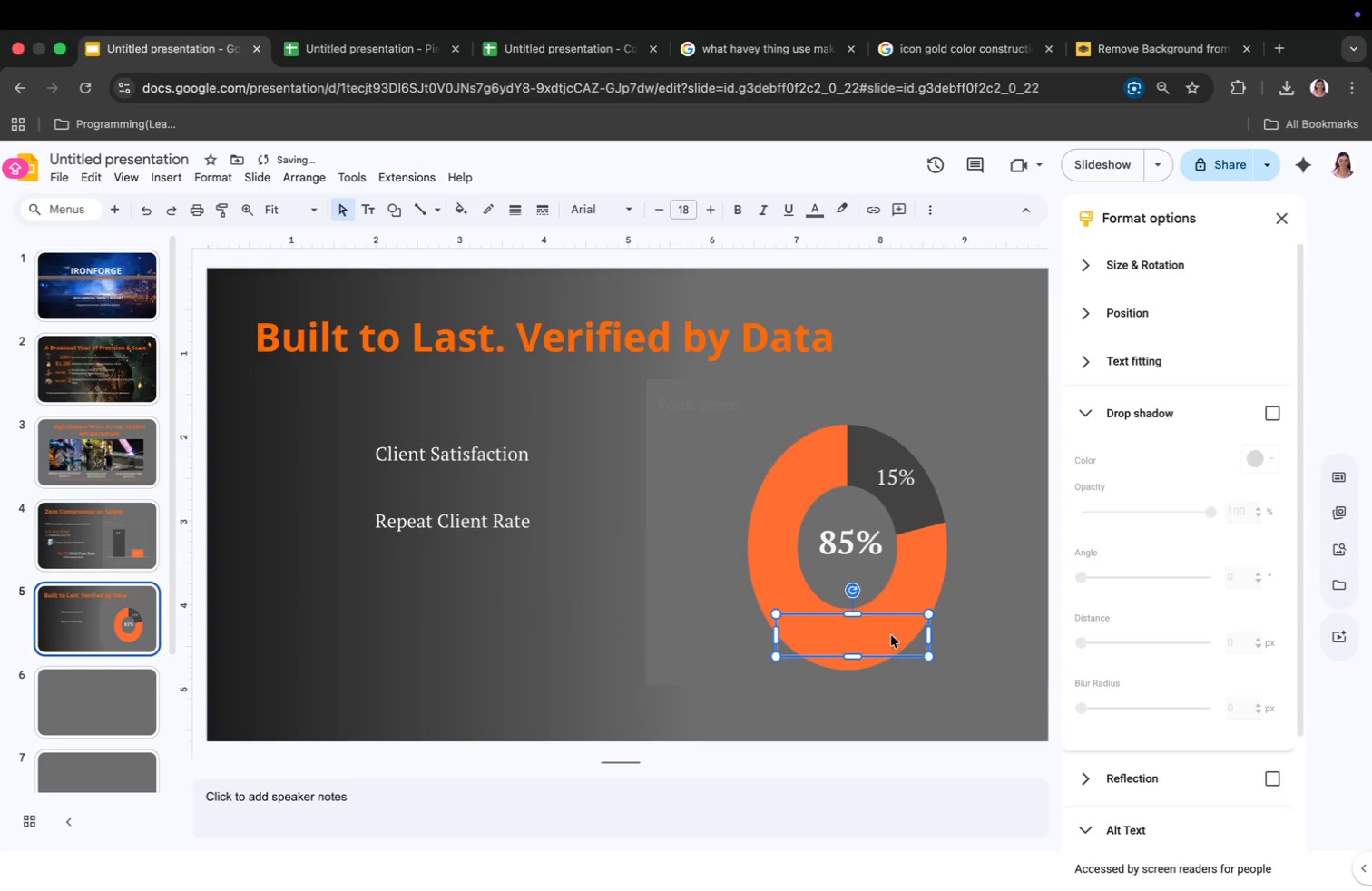 
left_click_drag(start_coordinate=[699, 581], to_coordinate=[890, 635])
 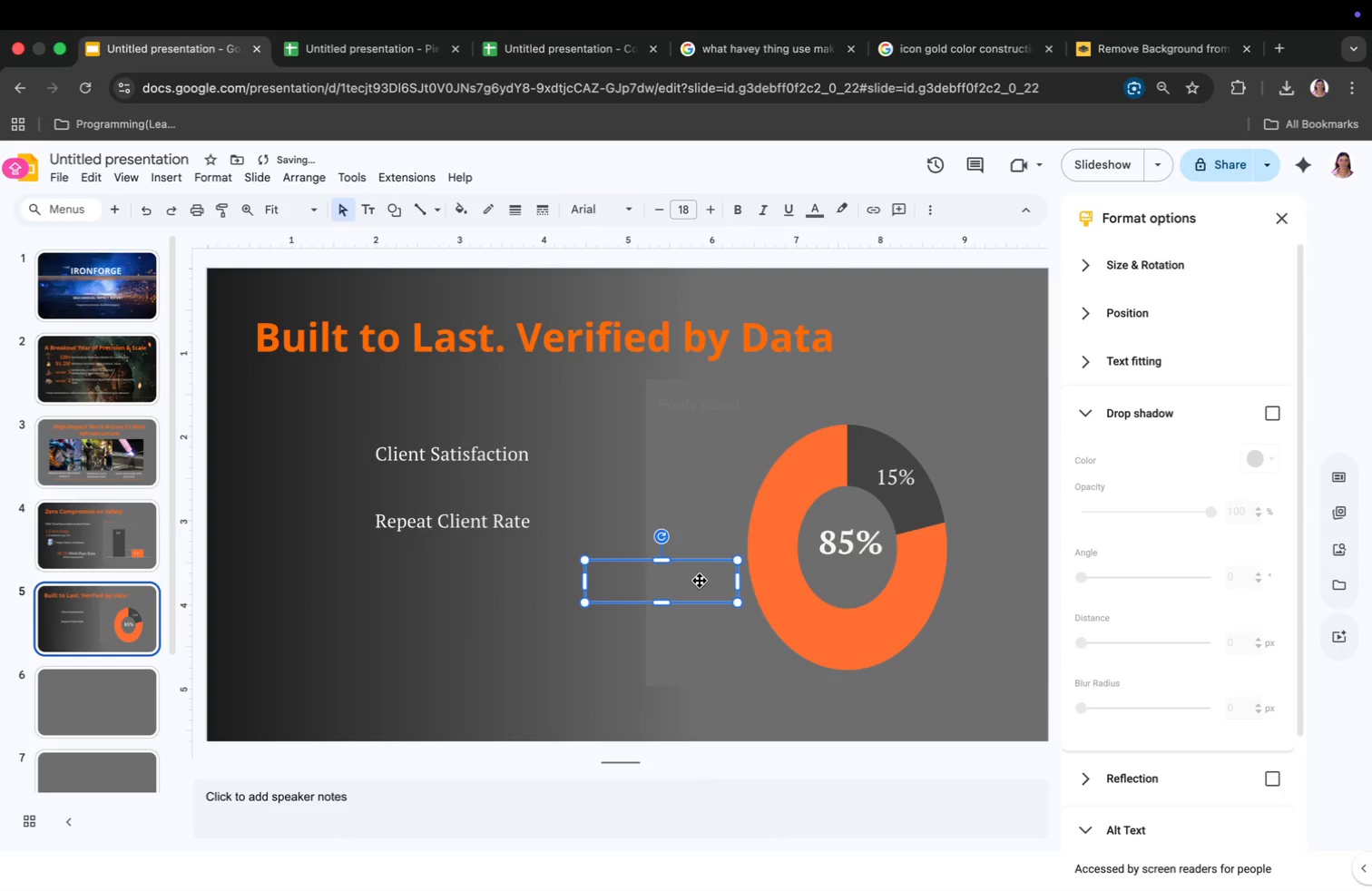 
double_click([847, 638])
 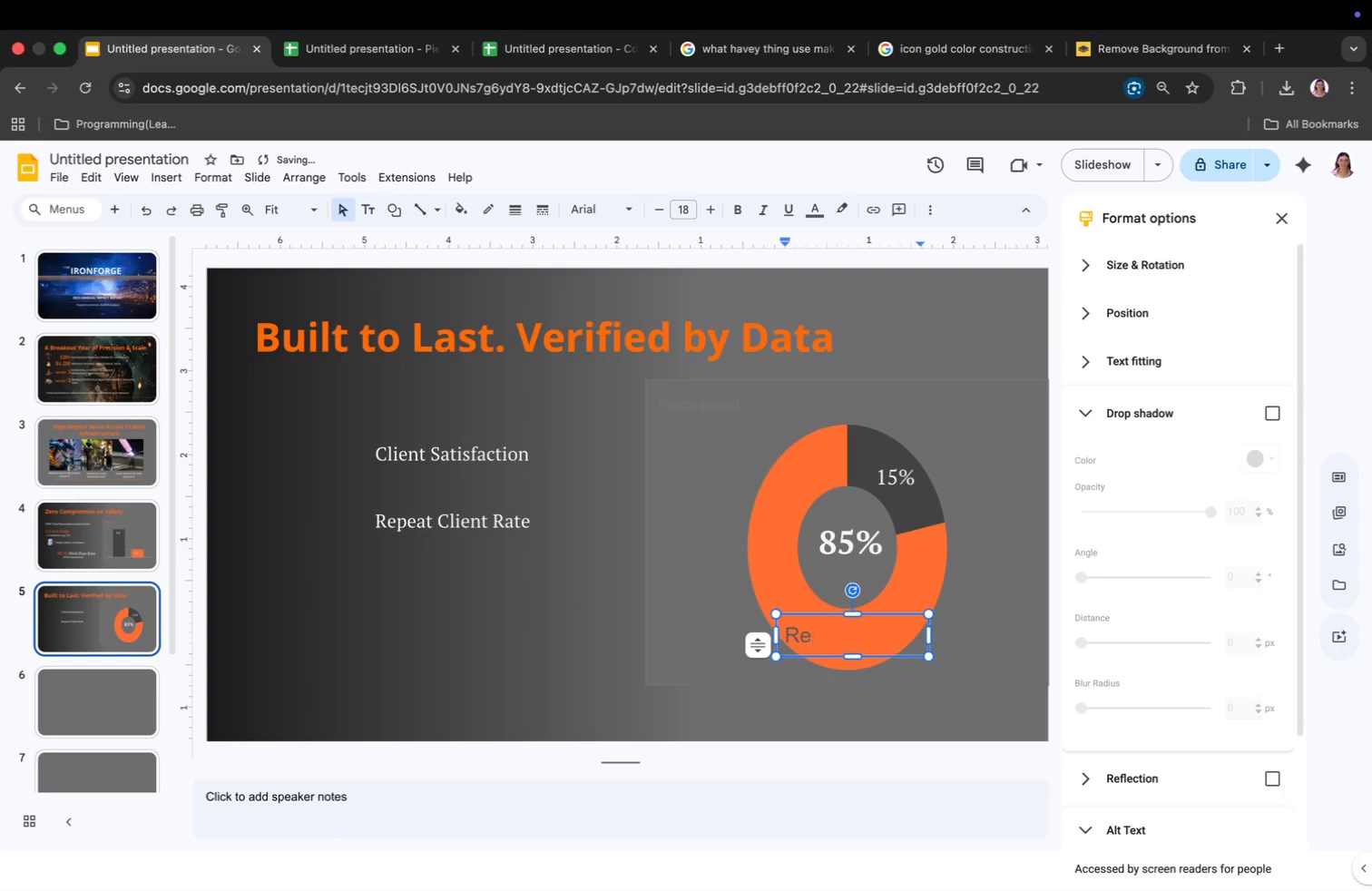 
type(rE)
key(Backspace)
key(Backspace)
type(Rea)
key(Backspace)
type(peat Clients)
 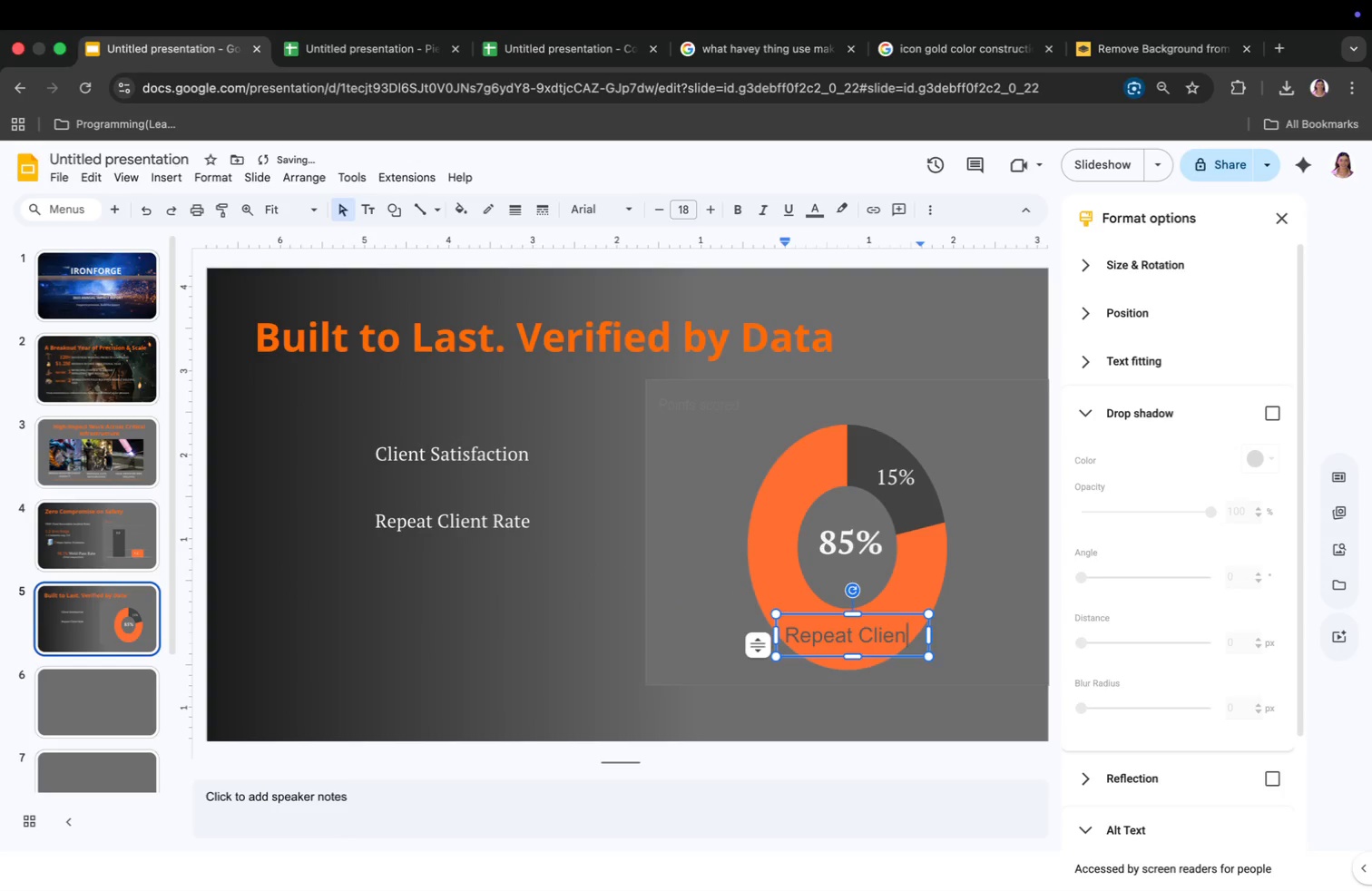 
key(Meta+CommandLeft)
 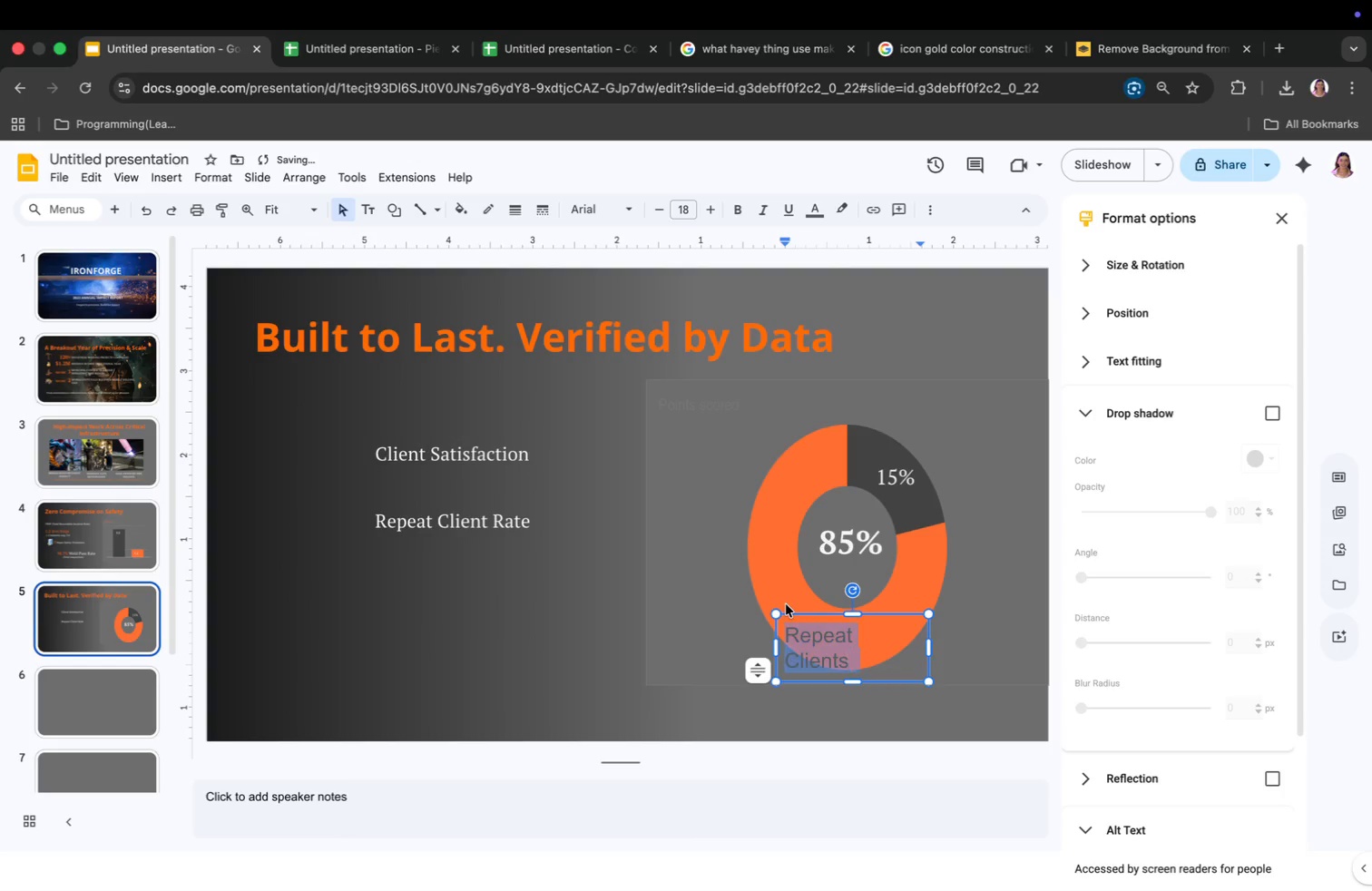 
key(Meta+A)
 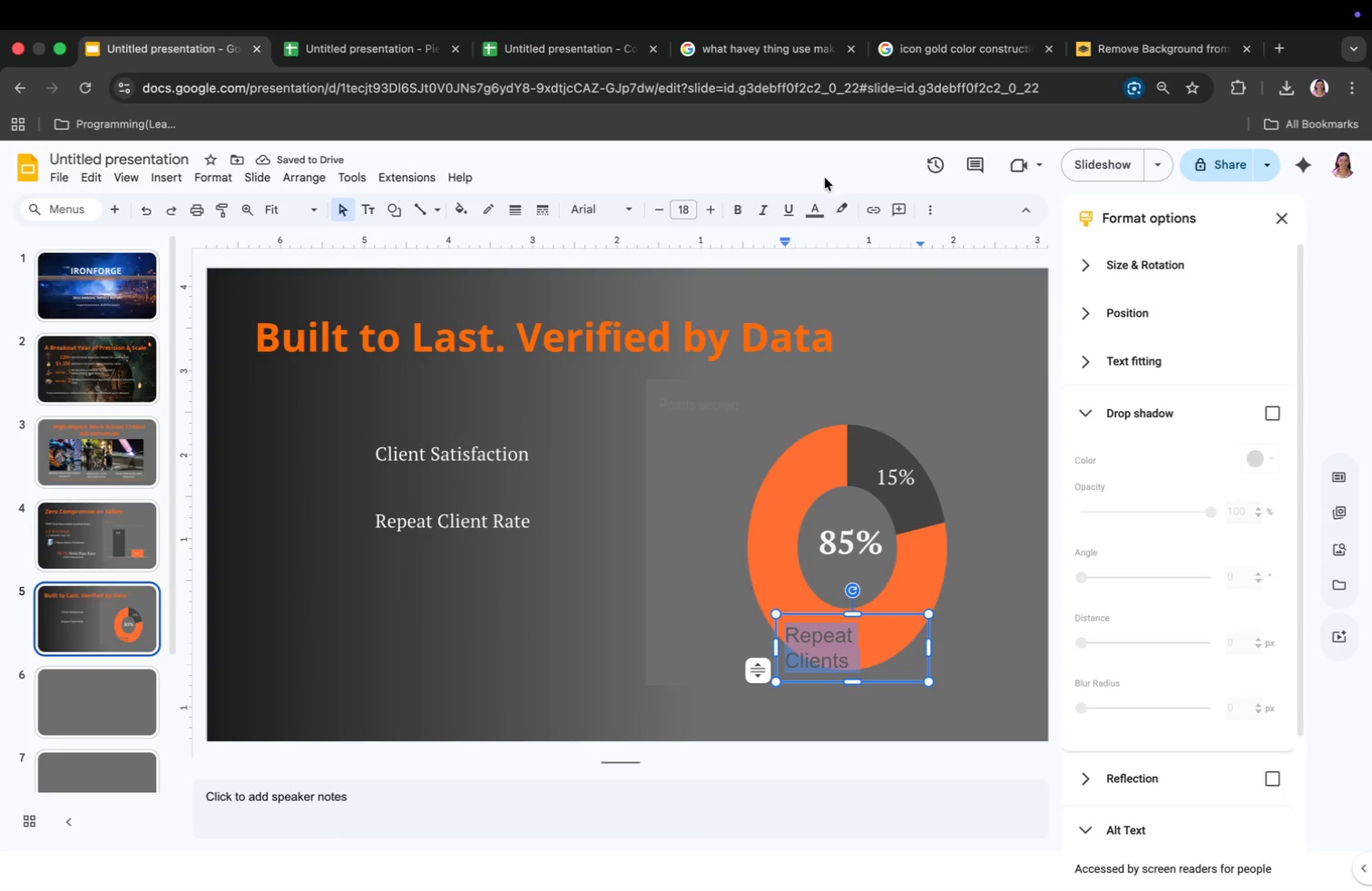 
left_click([816, 201])
 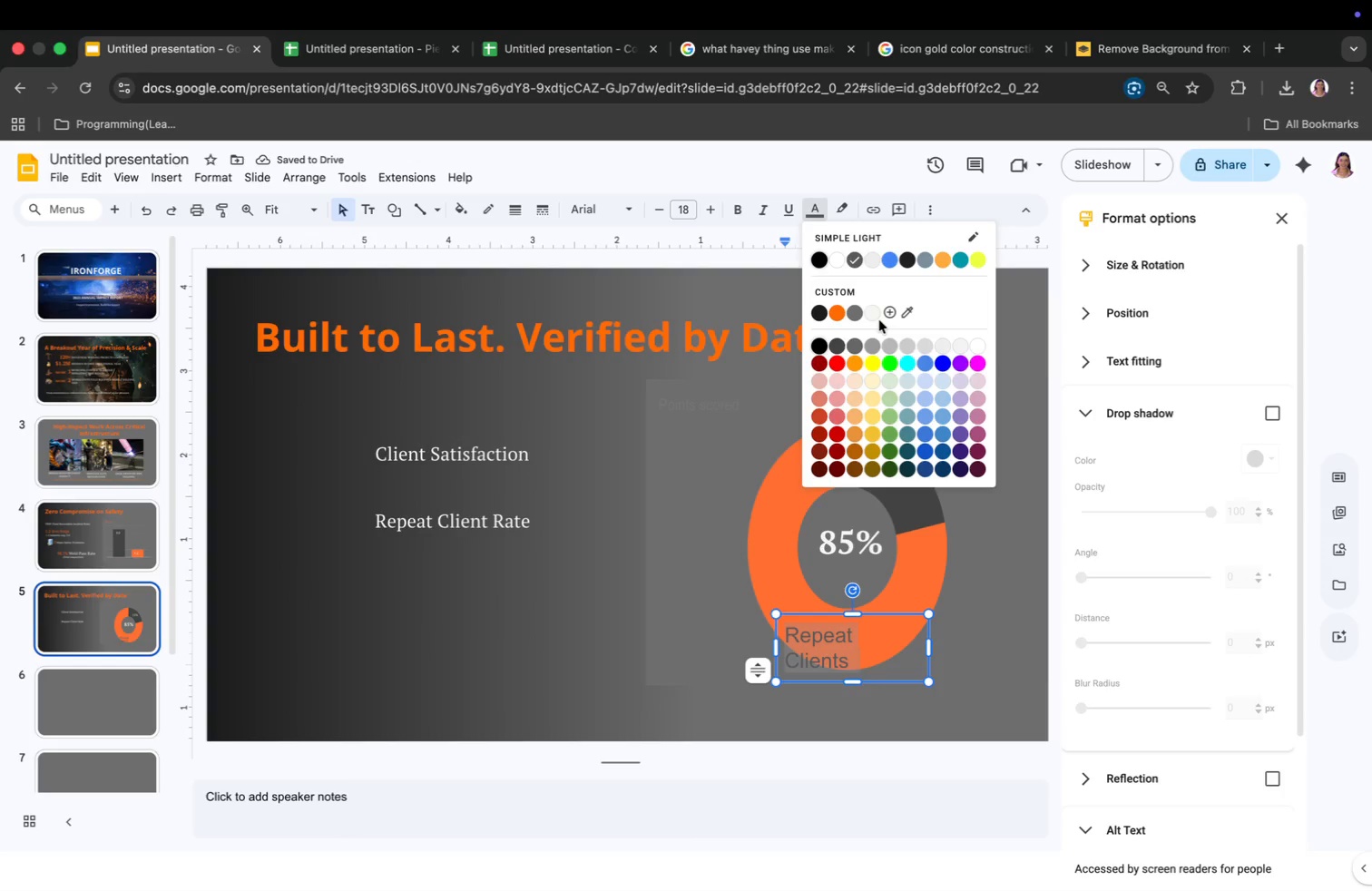 
left_click([676, 204])
 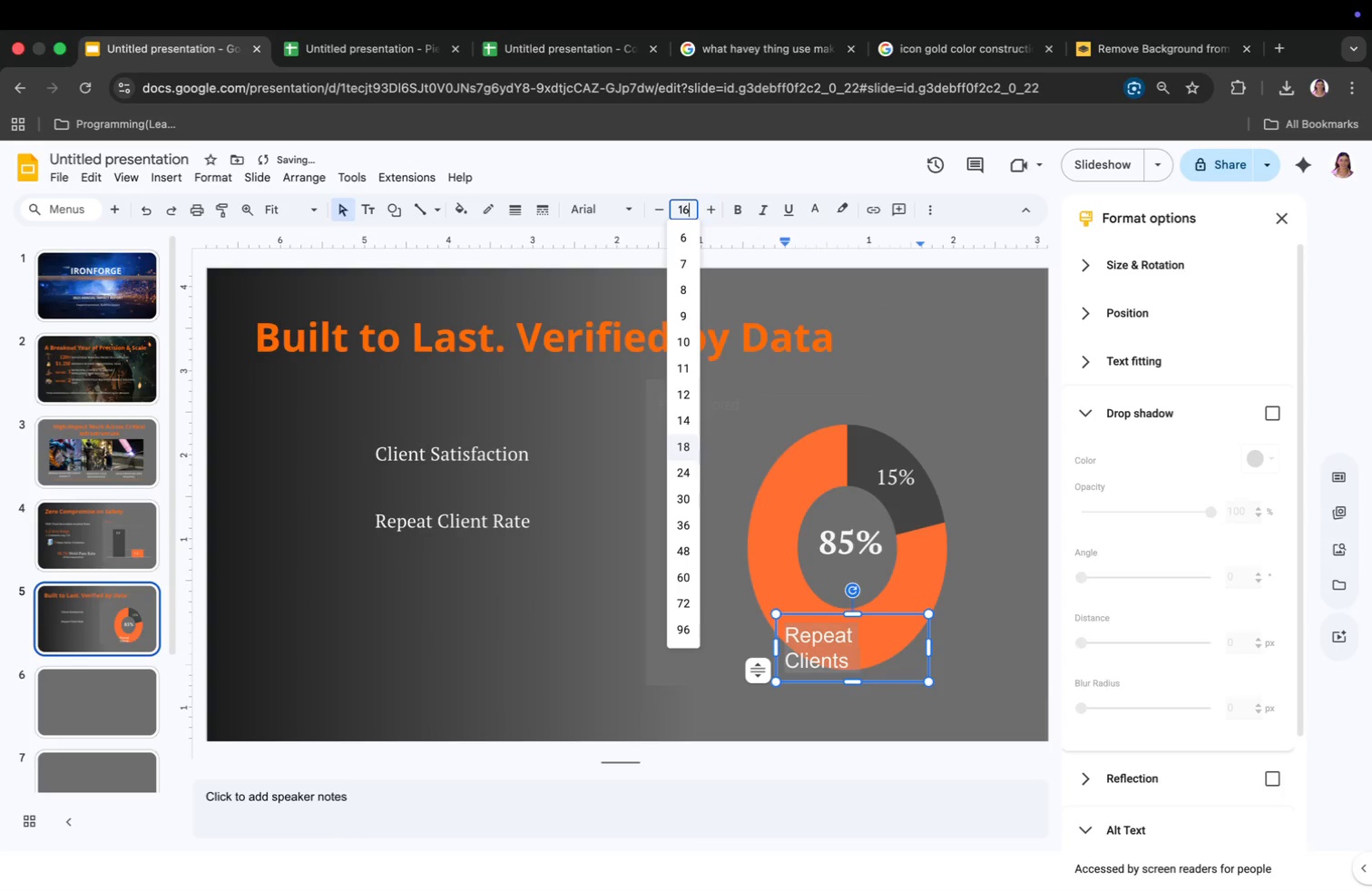 
type(16)
 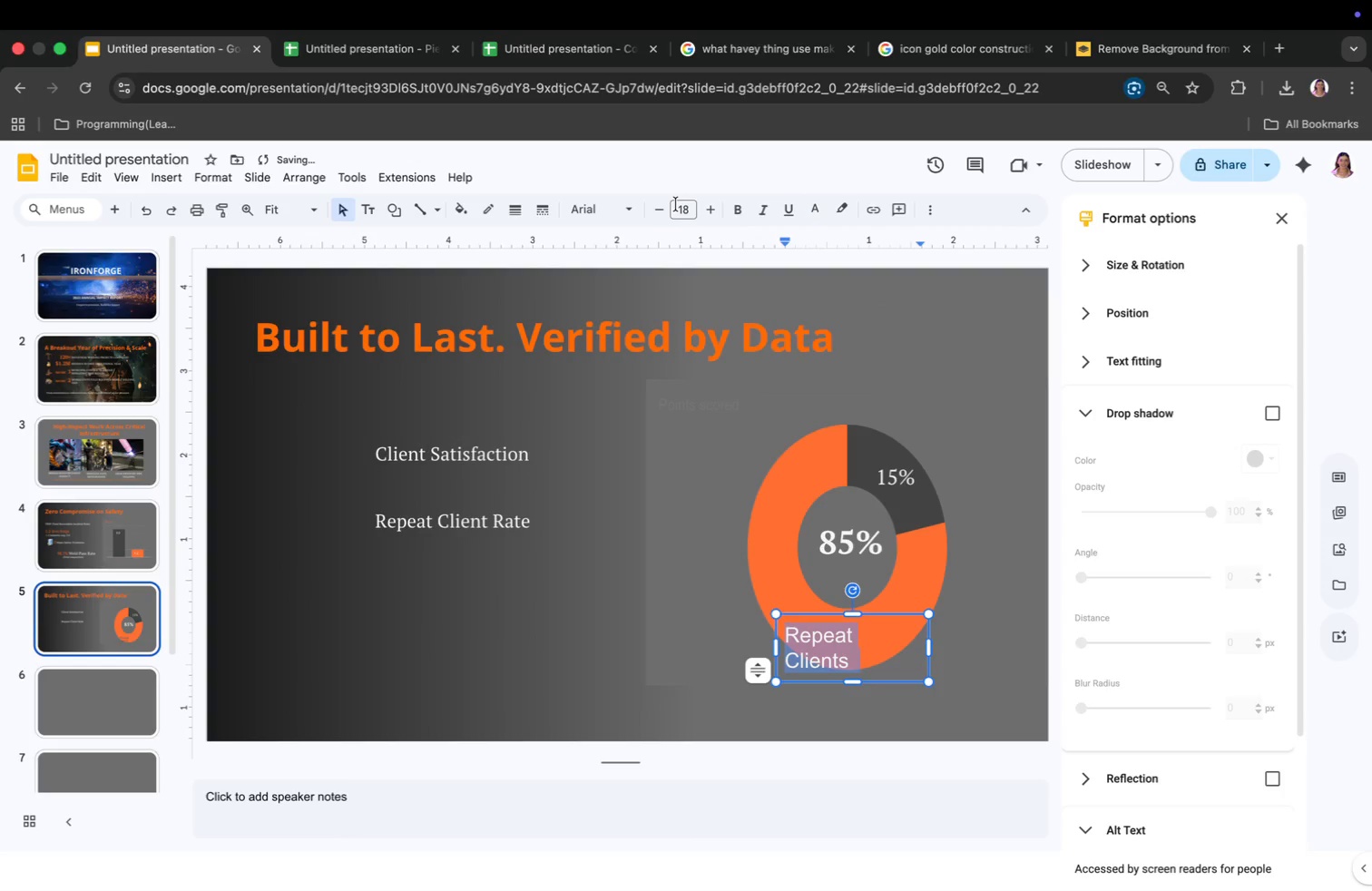 
key(Enter)
 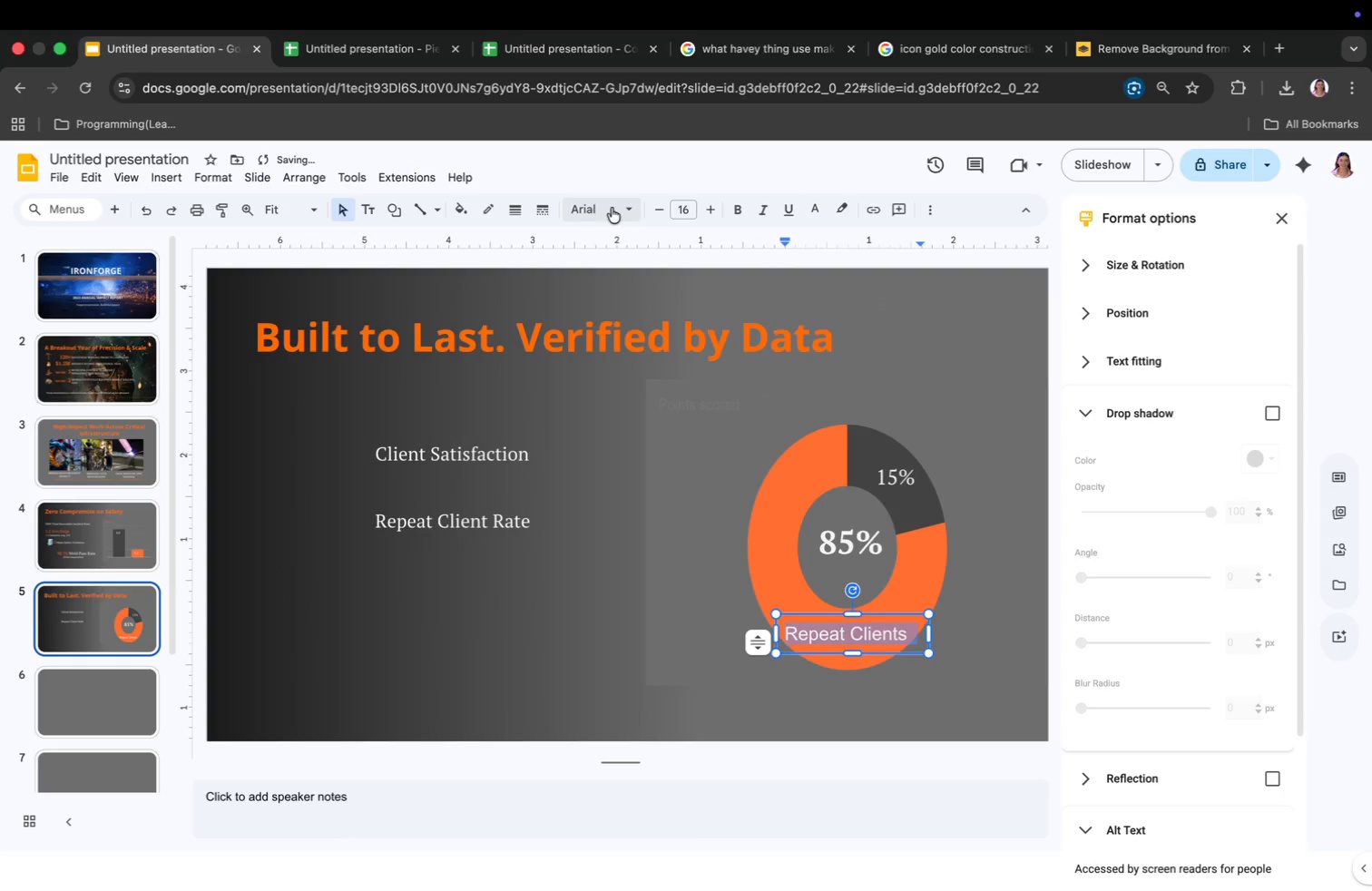 
left_click([583, 211])
 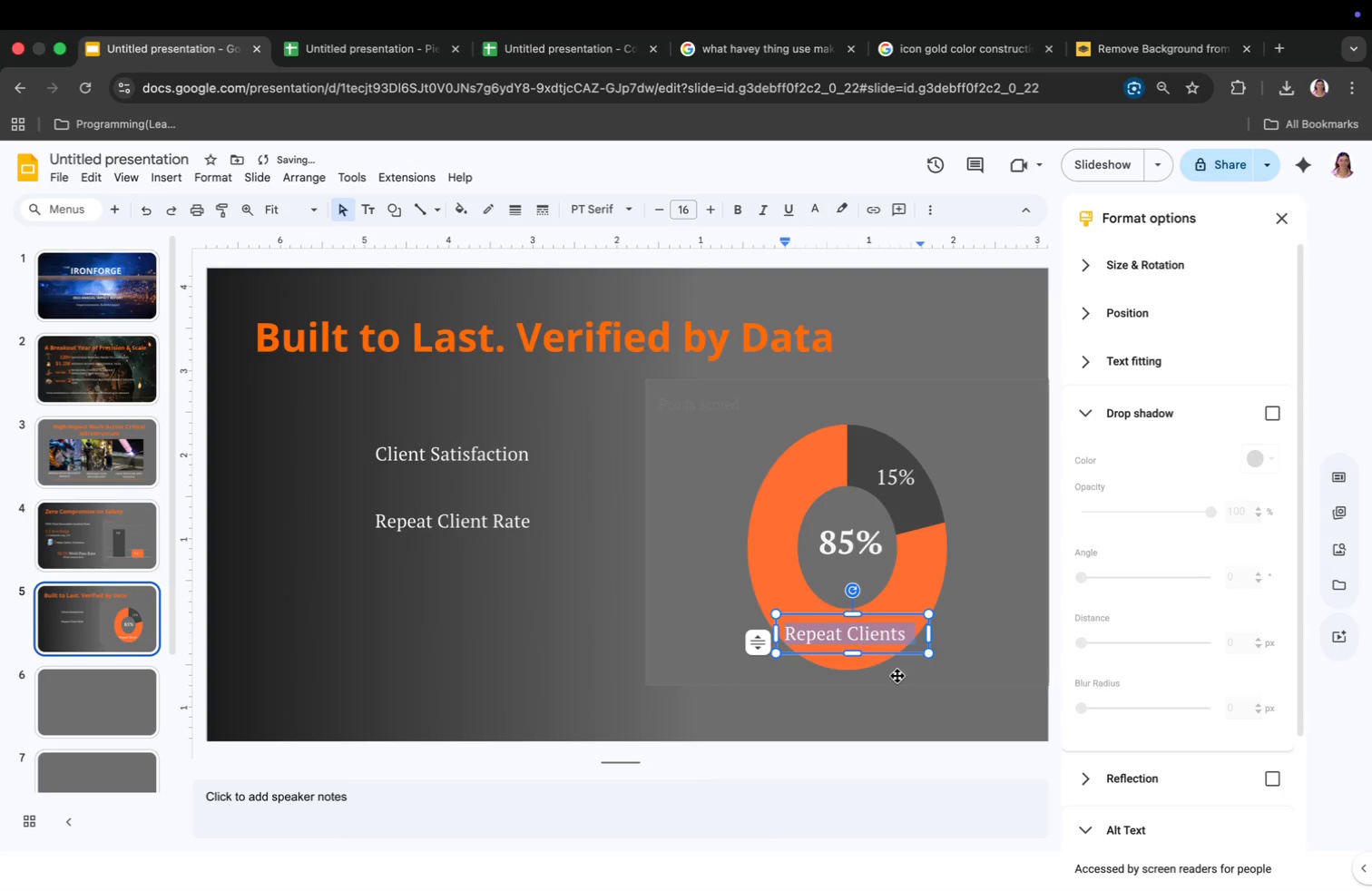 
left_click_drag(start_coordinate=[856, 620], to_coordinate=[856, 612])
 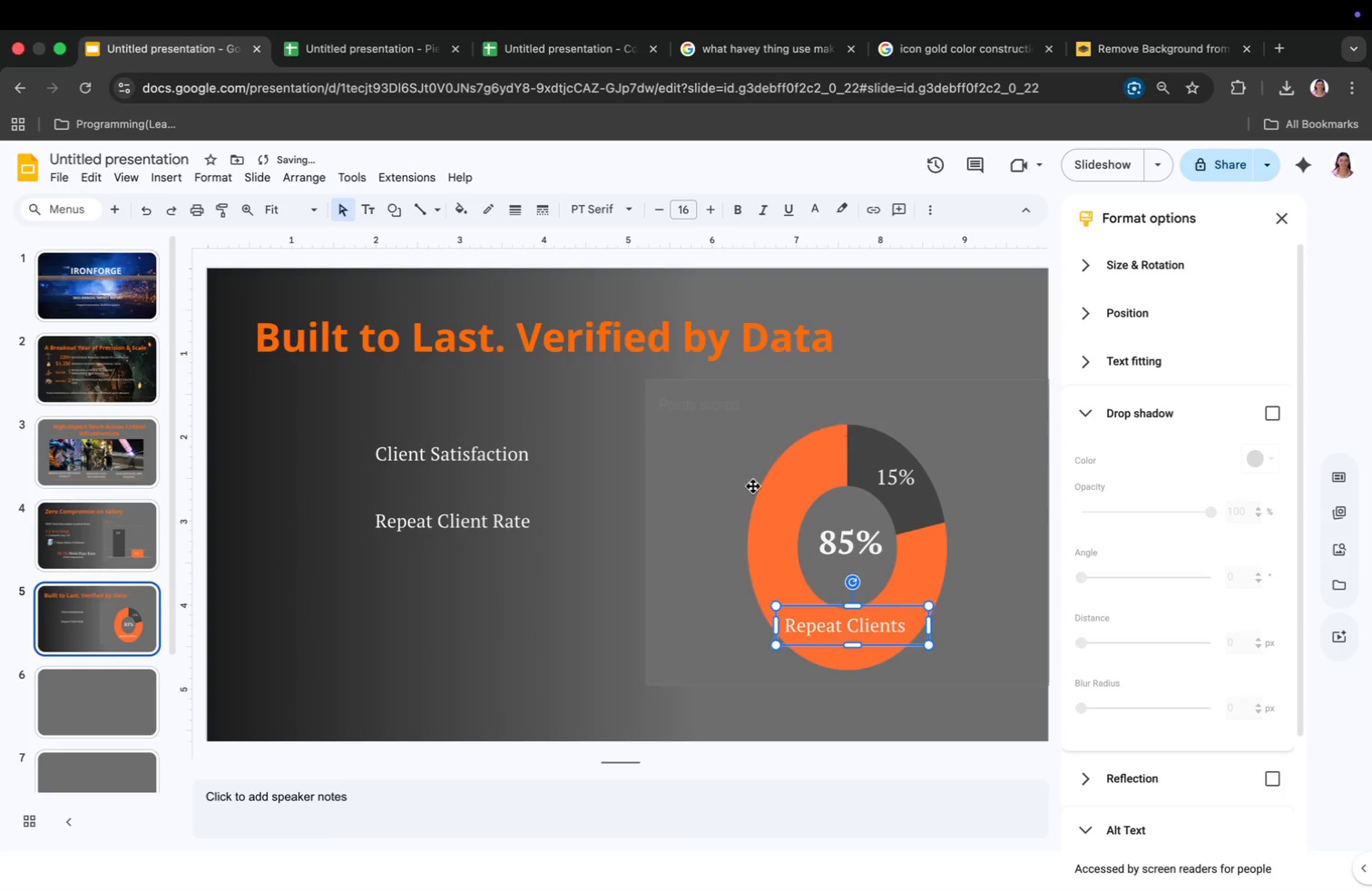 
left_click([563, 619])
 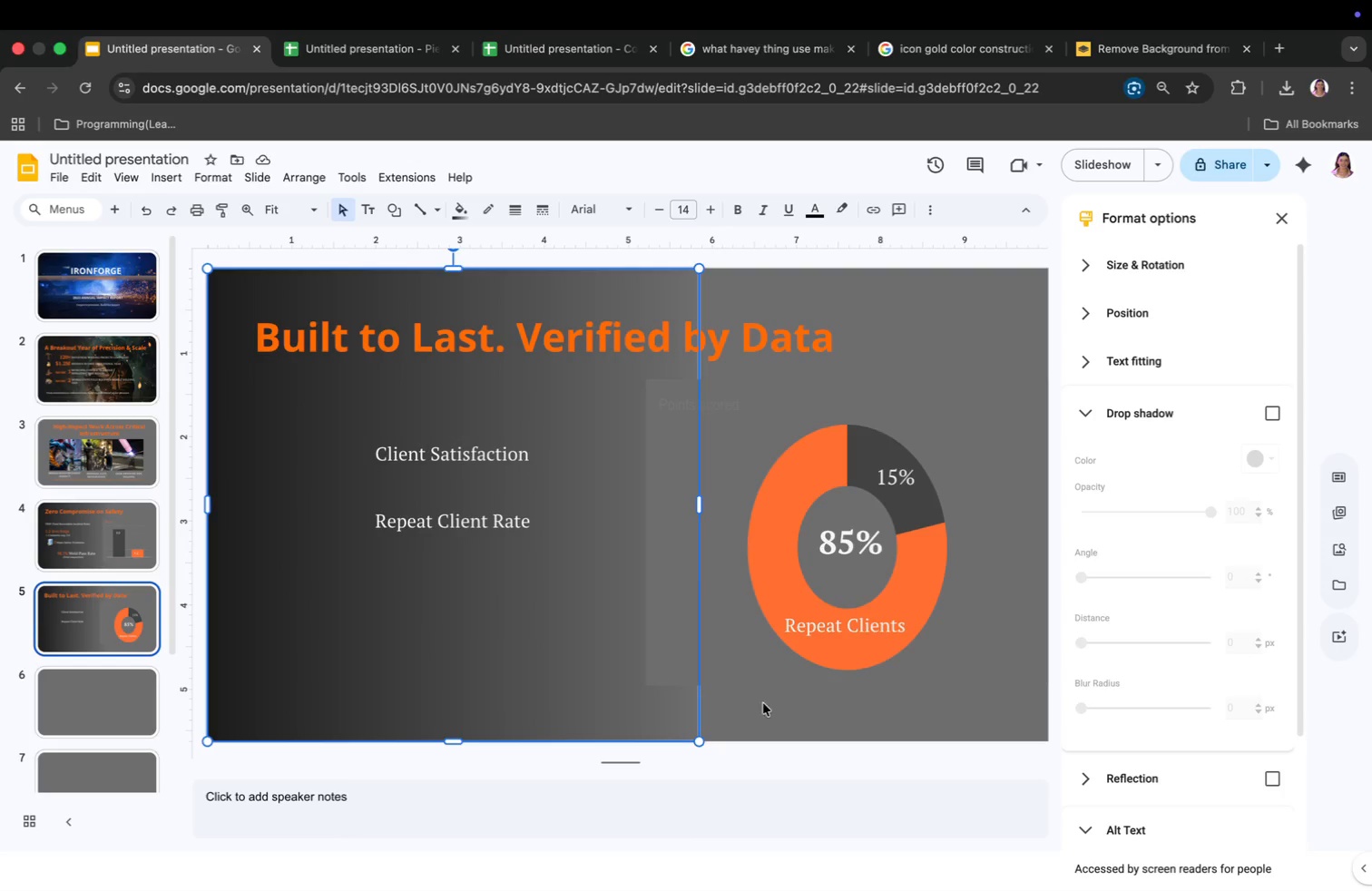 
key(Meta+CommandLeft)
 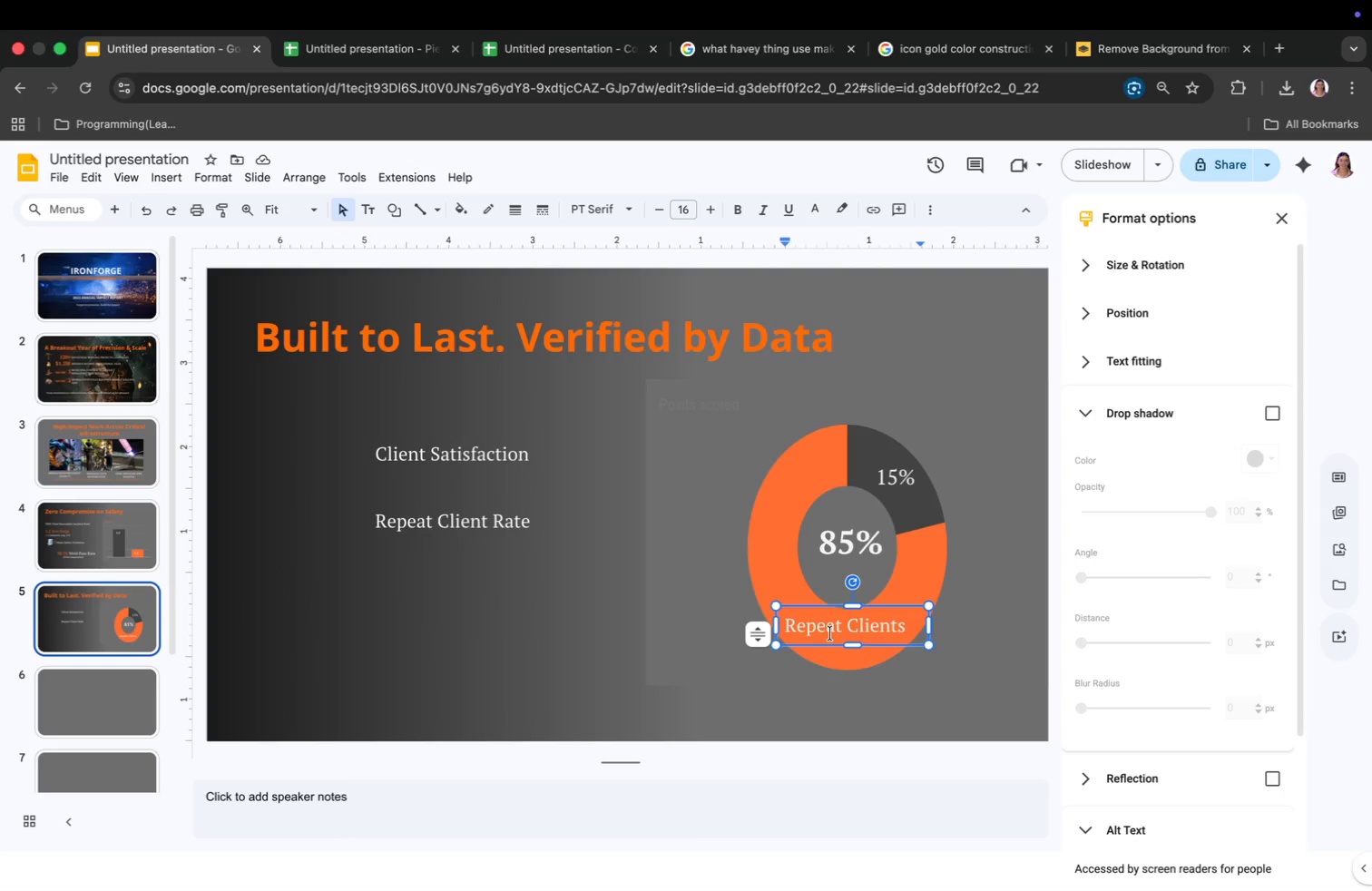 
key(Meta+C)
 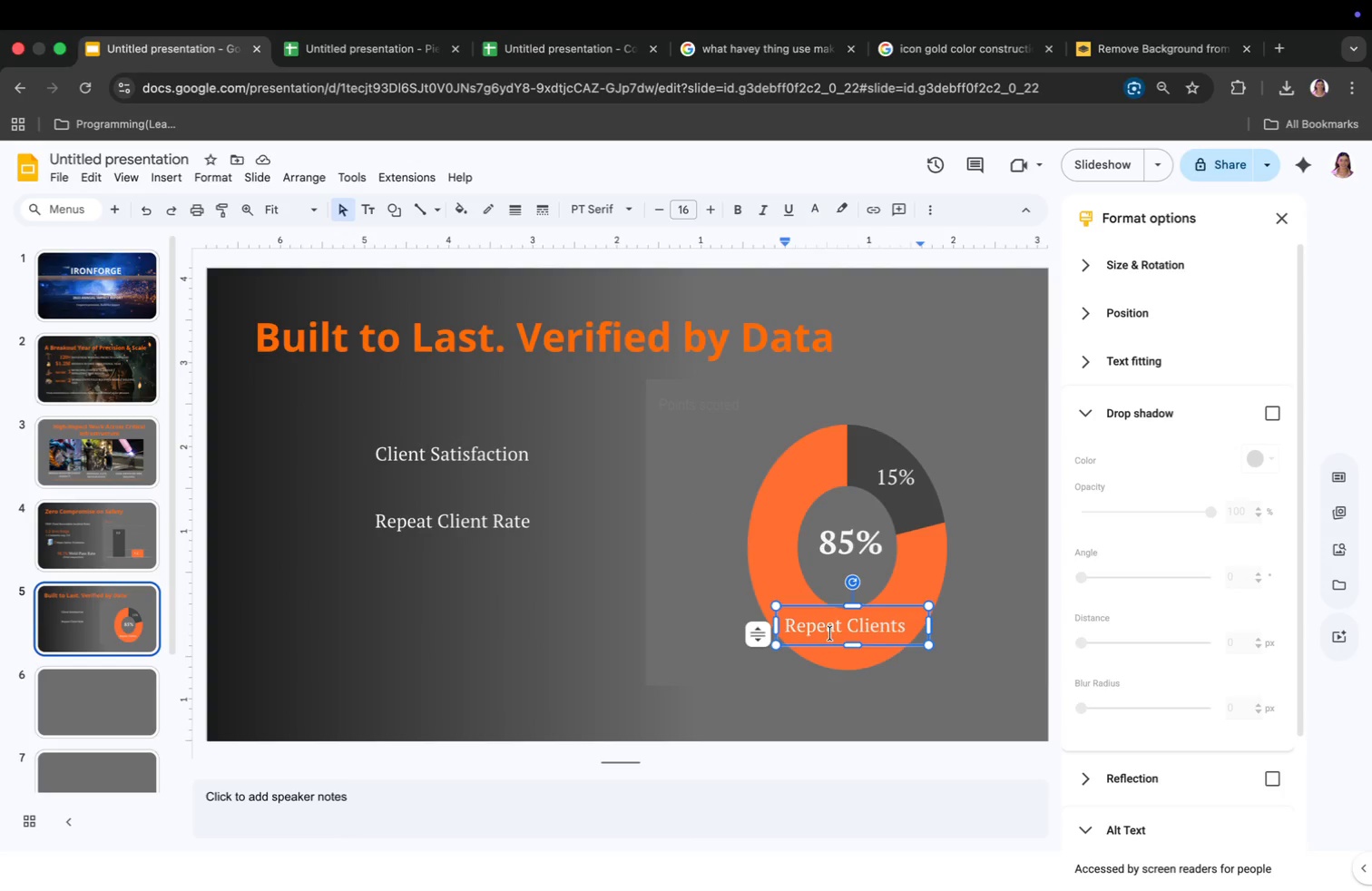 
key(Meta+CommandLeft)
 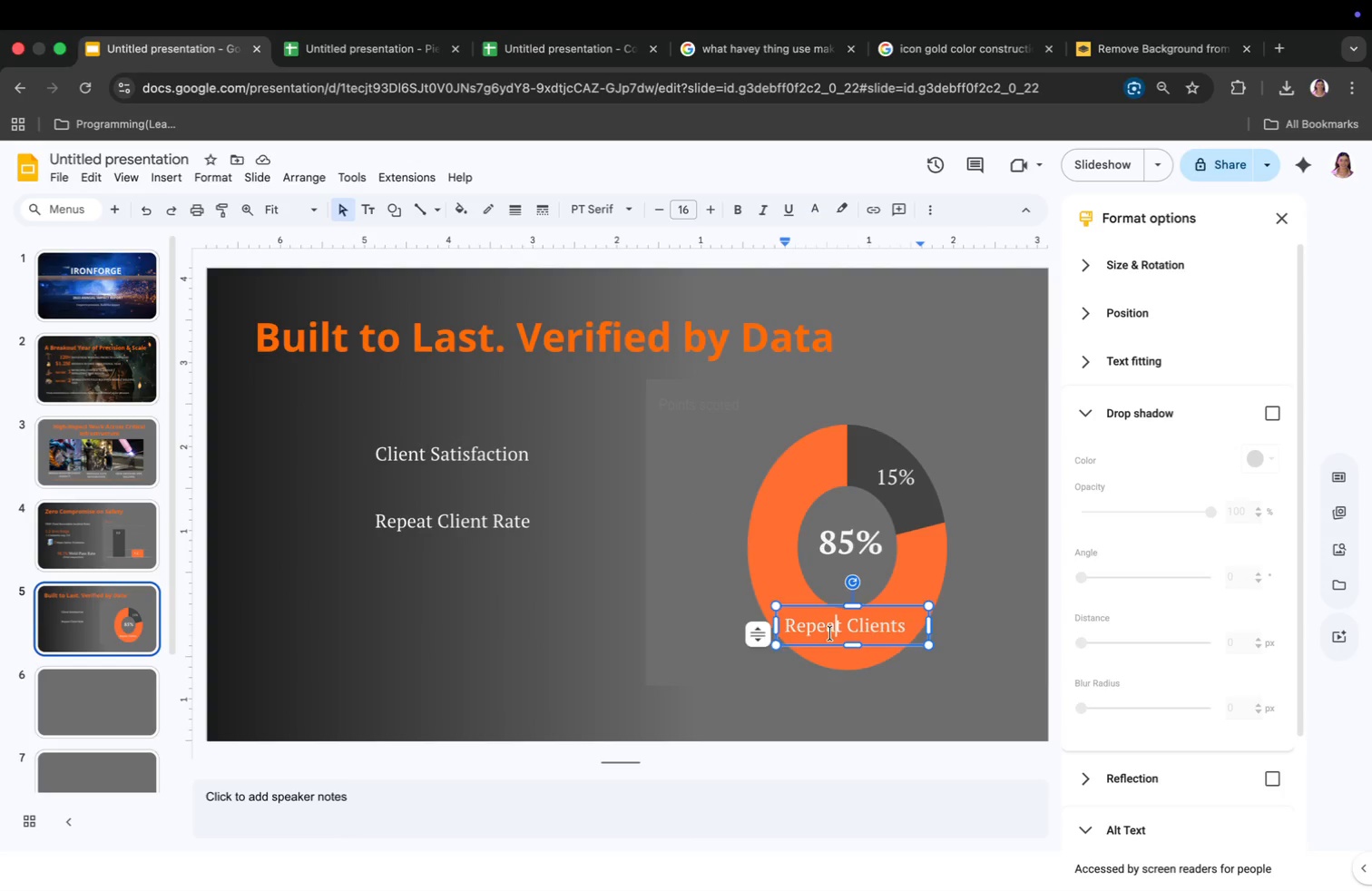 
key(Meta+V)
 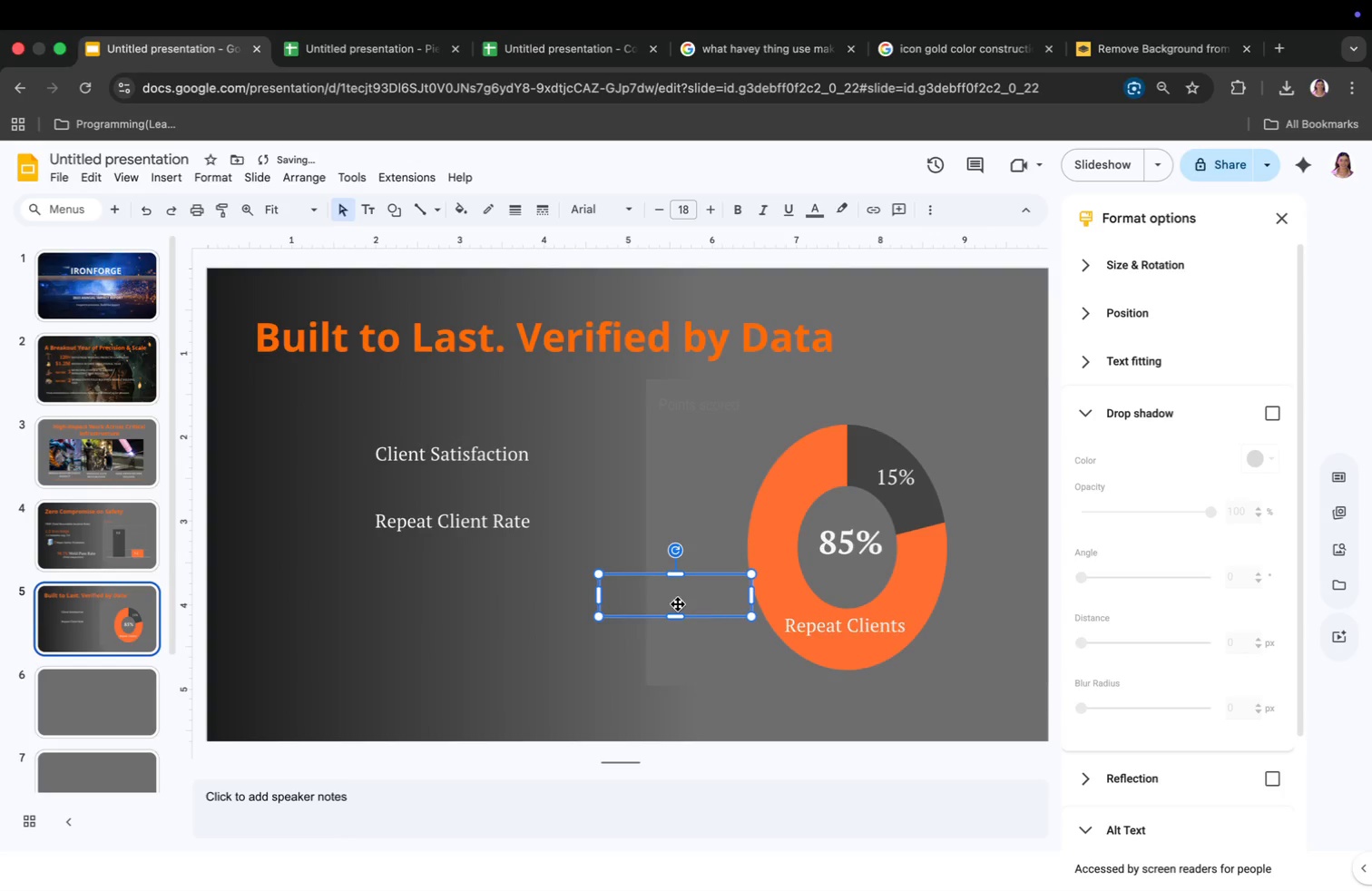 
double_click([666, 599])
 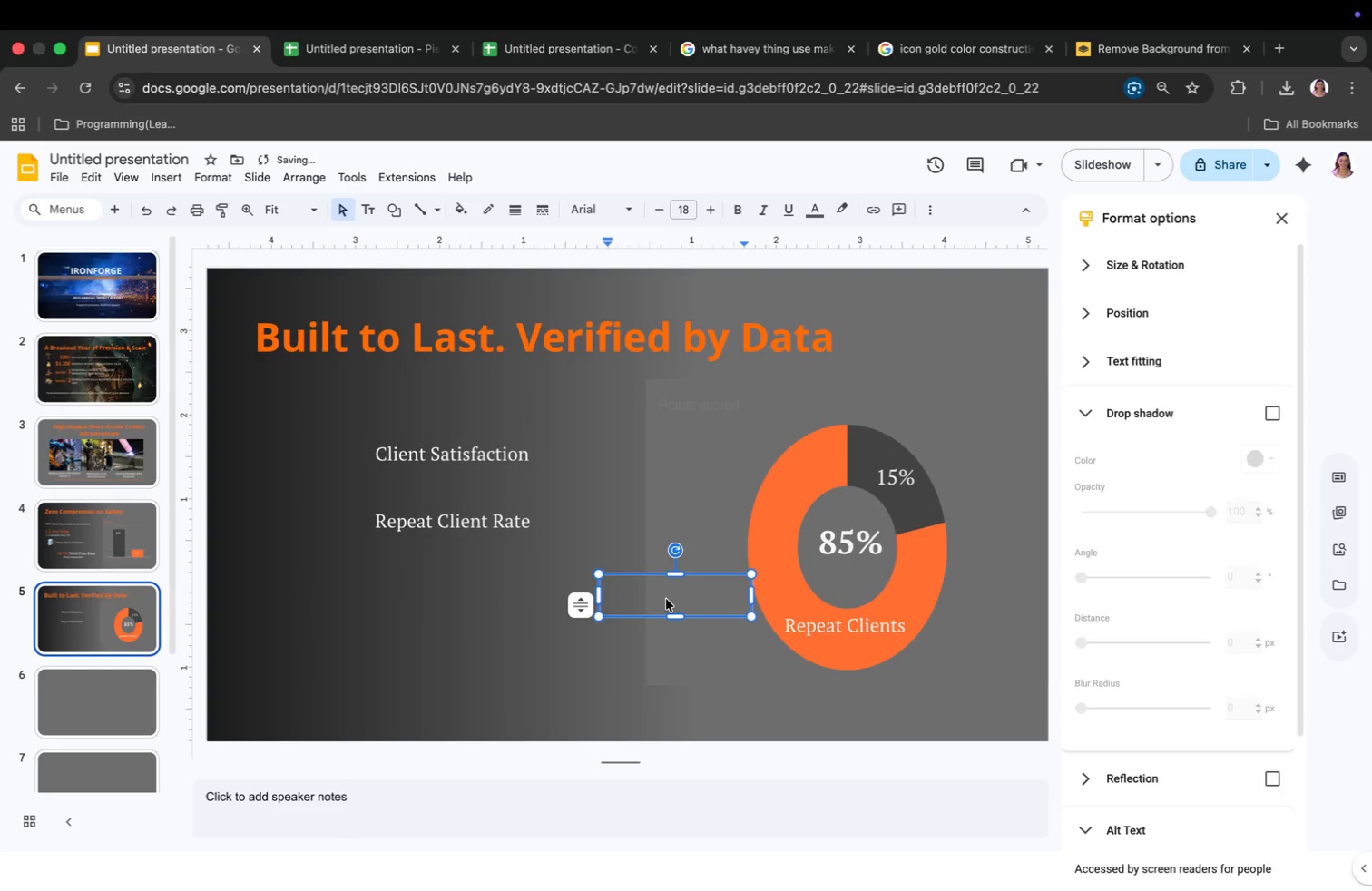 
left_click([666, 599])
 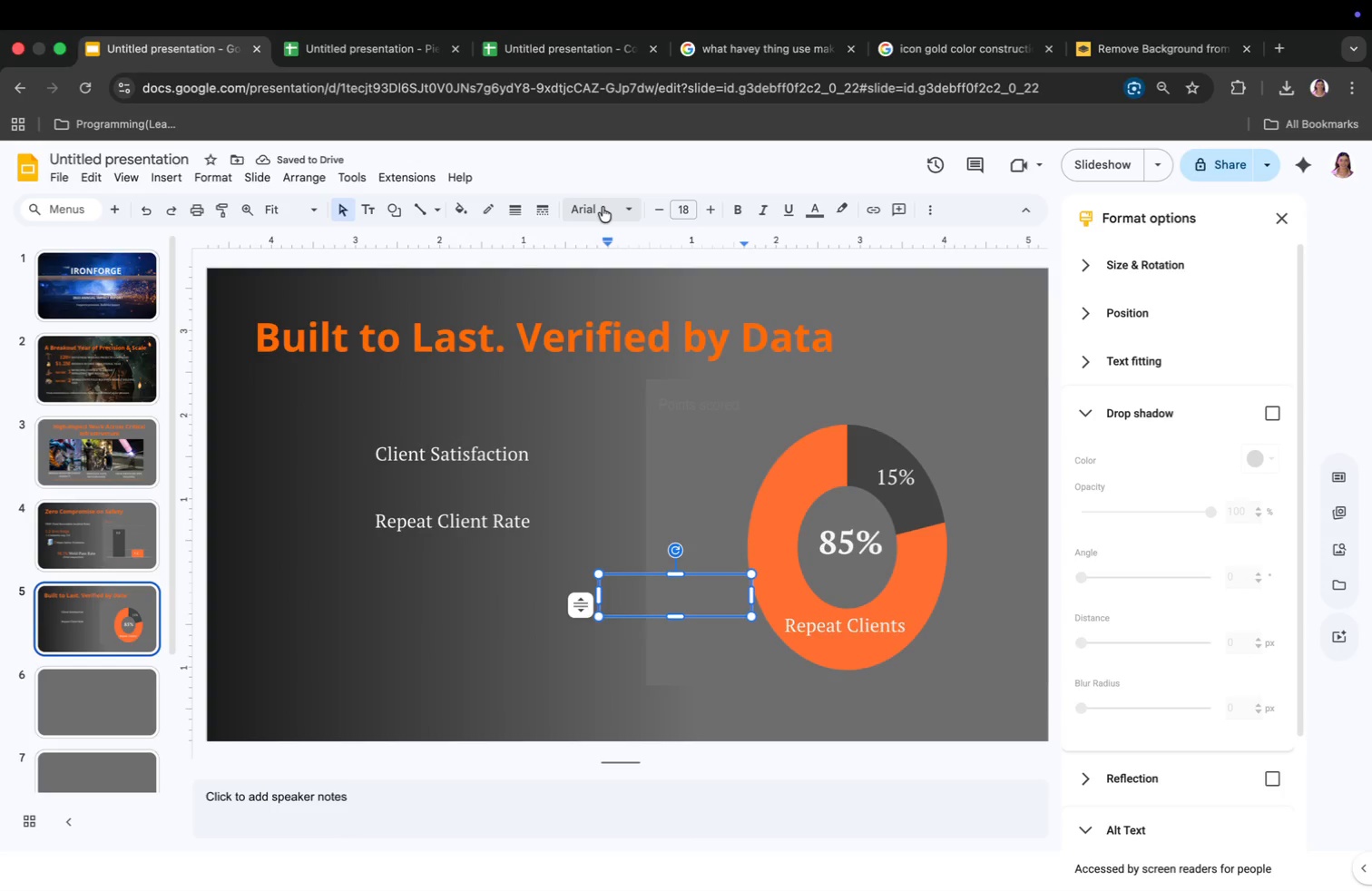 
left_click([603, 207])
 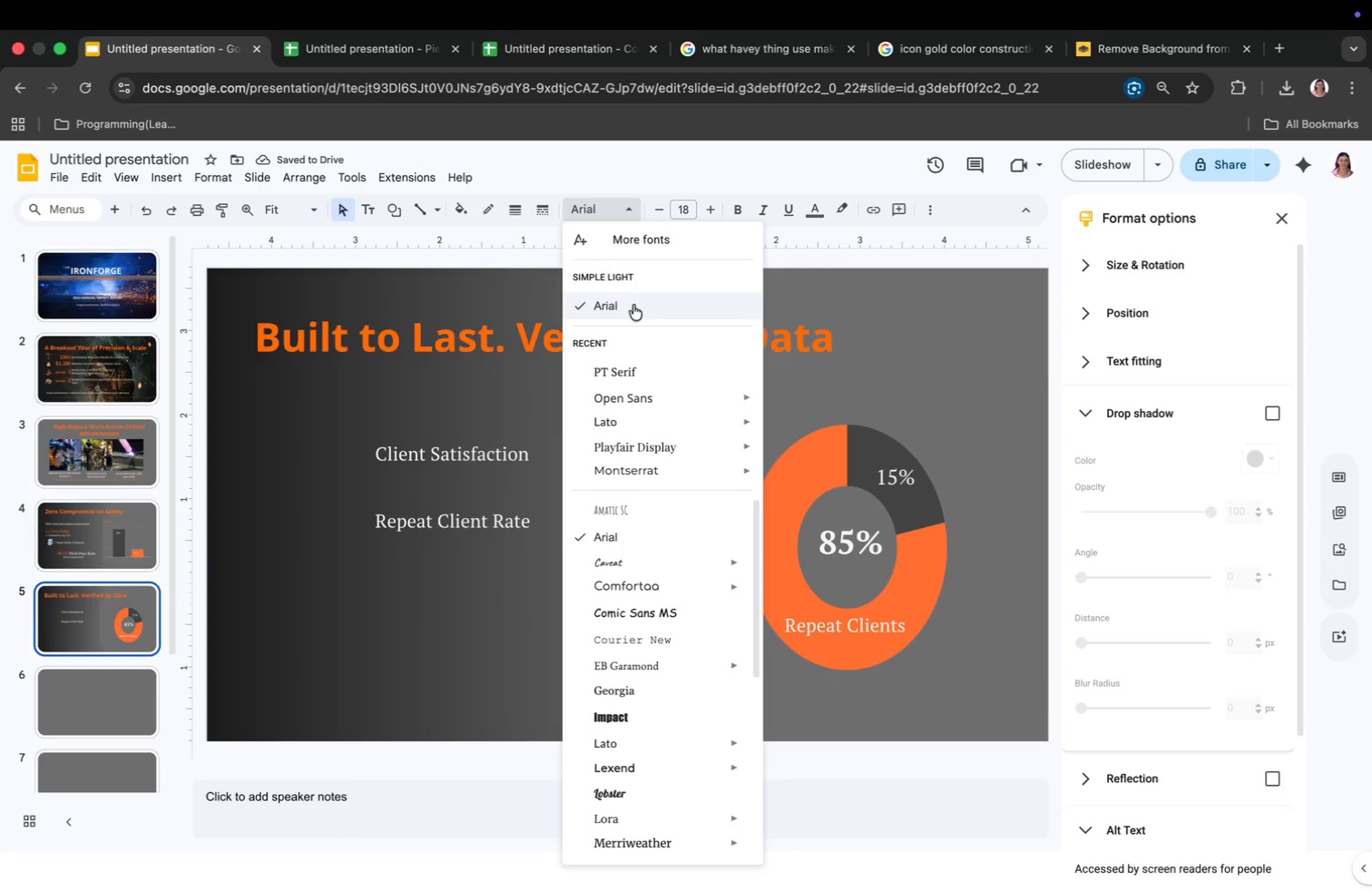 
left_click_drag(start_coordinate=[642, 374], to_coordinate=[642, 367])
 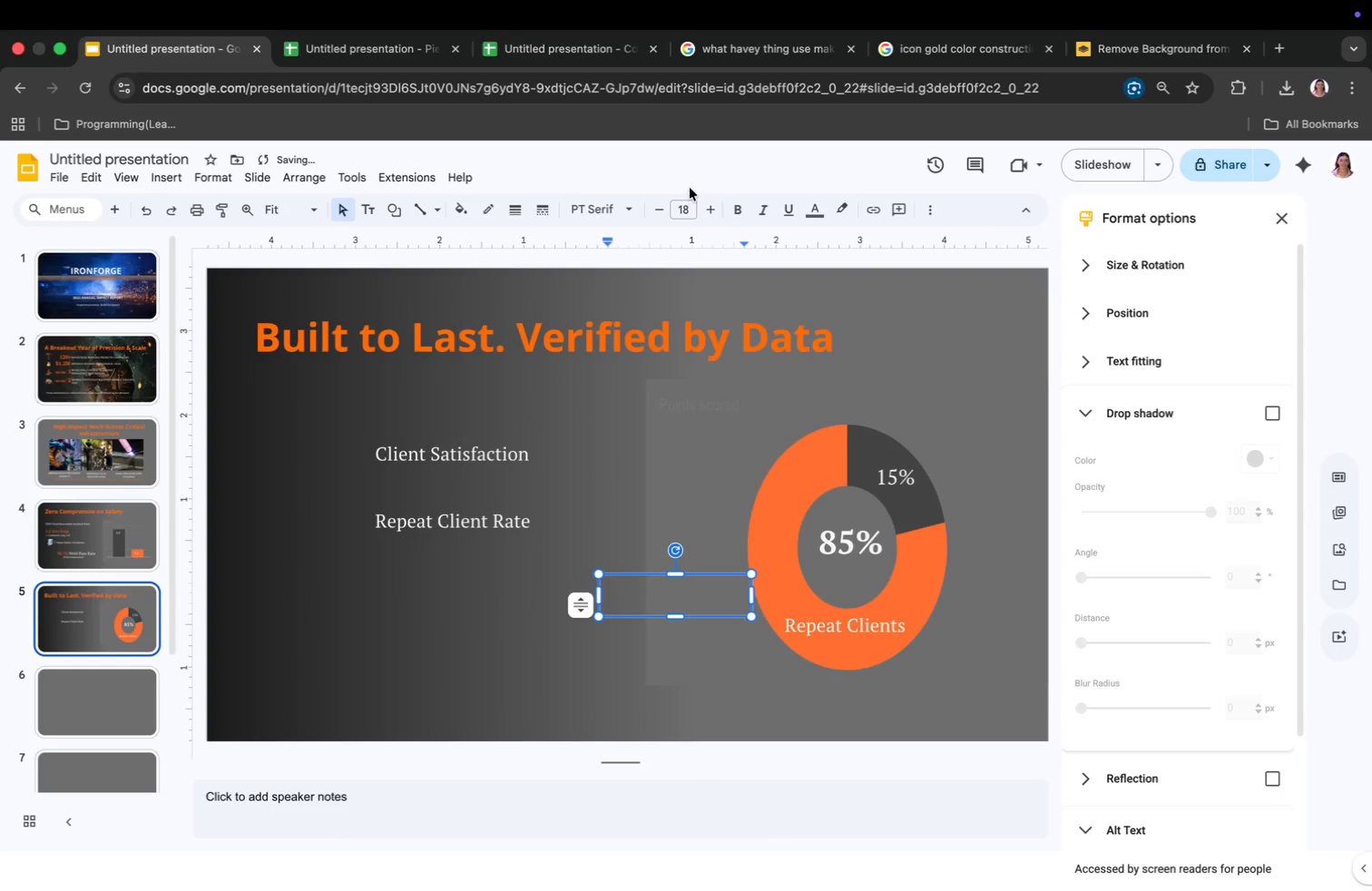 
left_click([686, 204])
 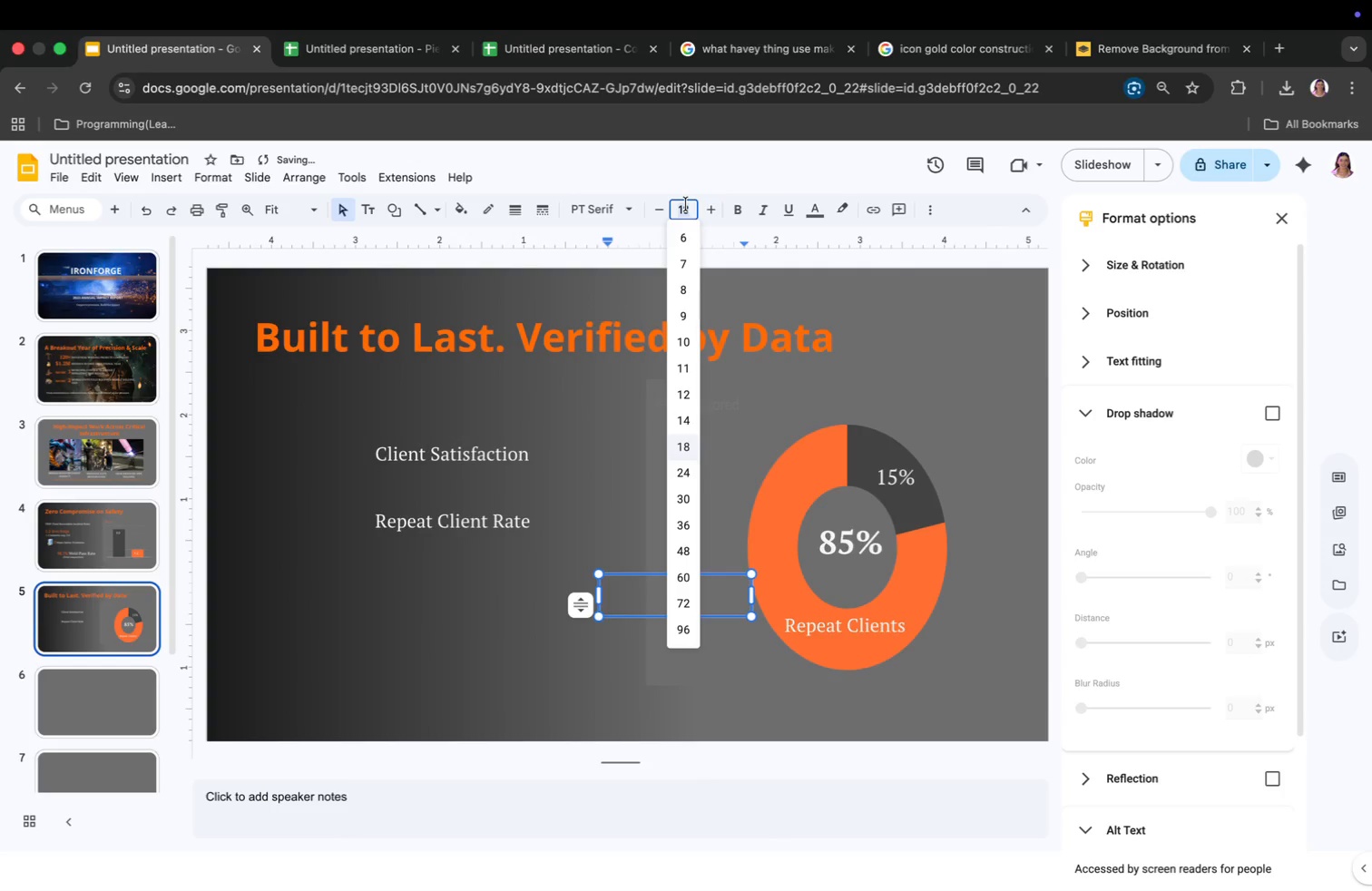 
hold_key(key=1, duration=0.42)
 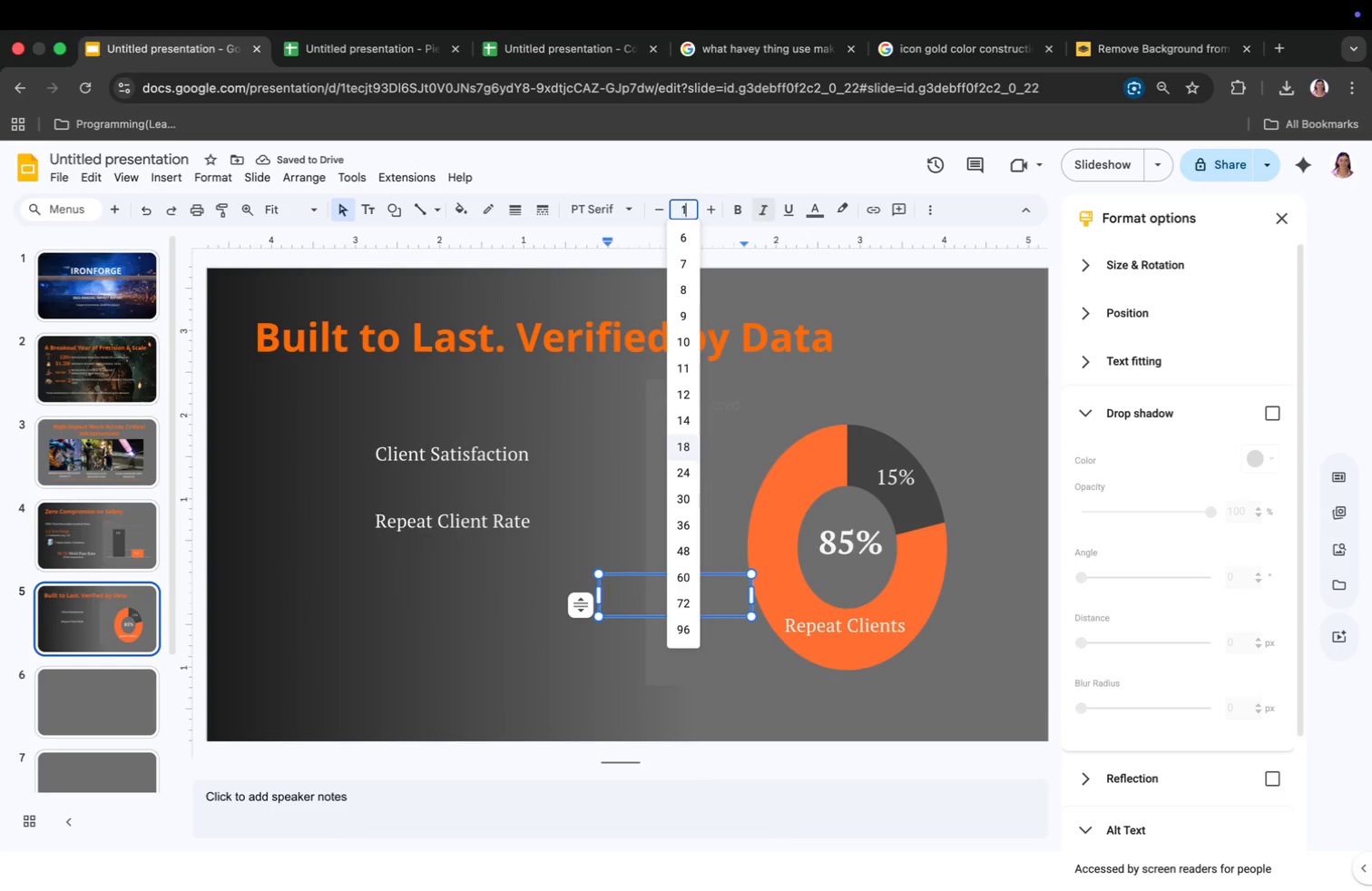 
key(6)
 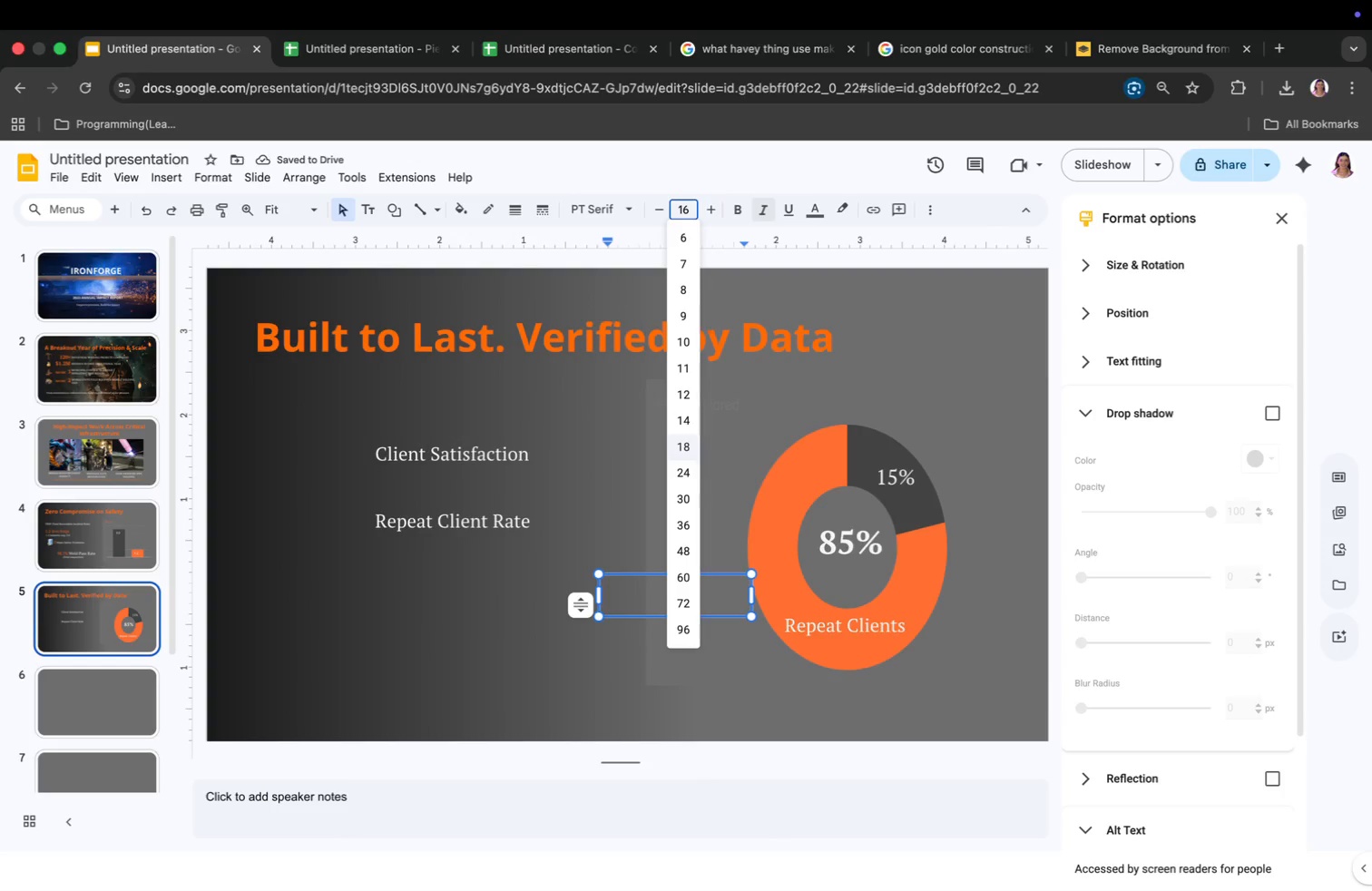 
key(Enter)
 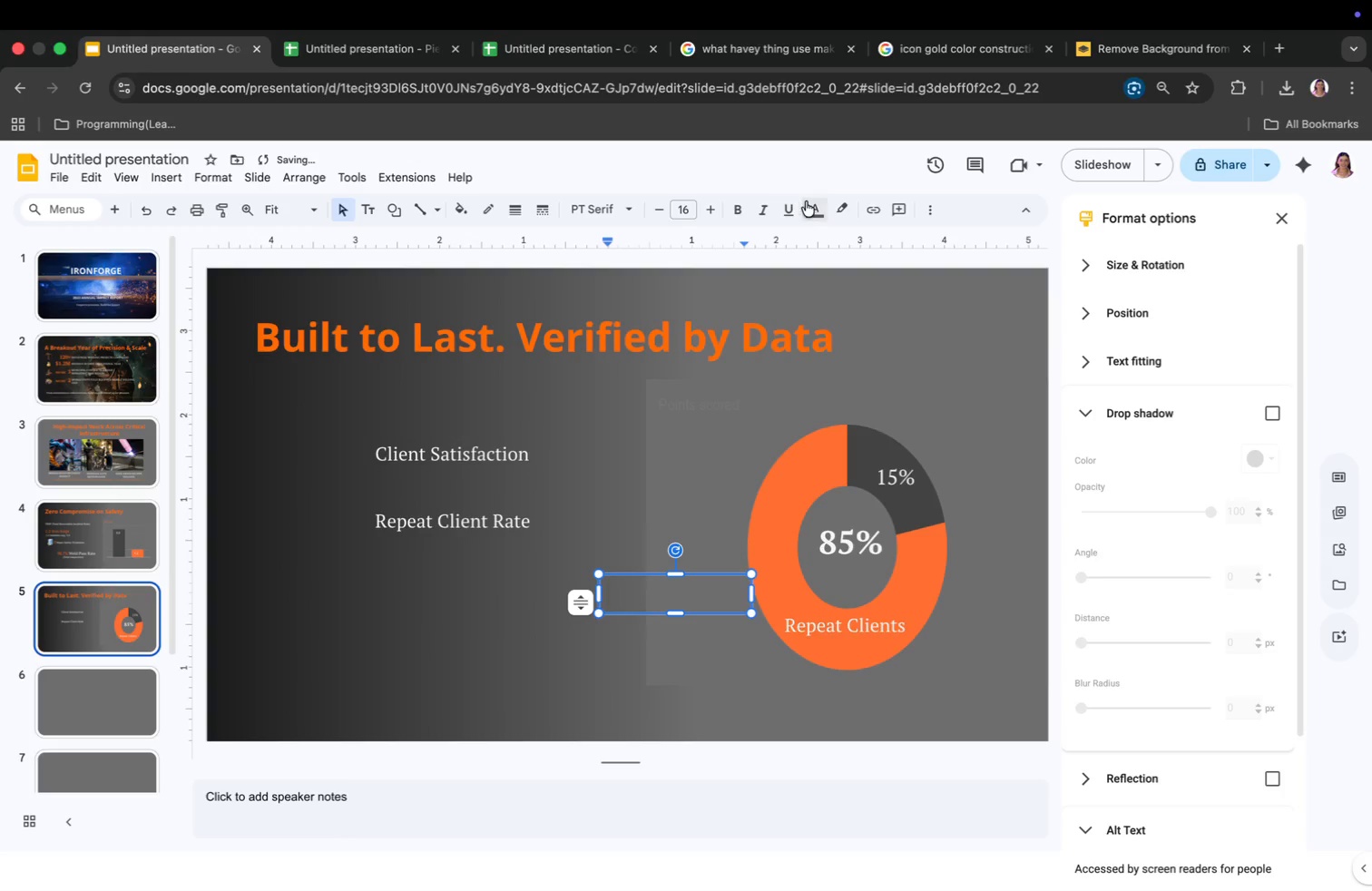 
left_click([807, 201])
 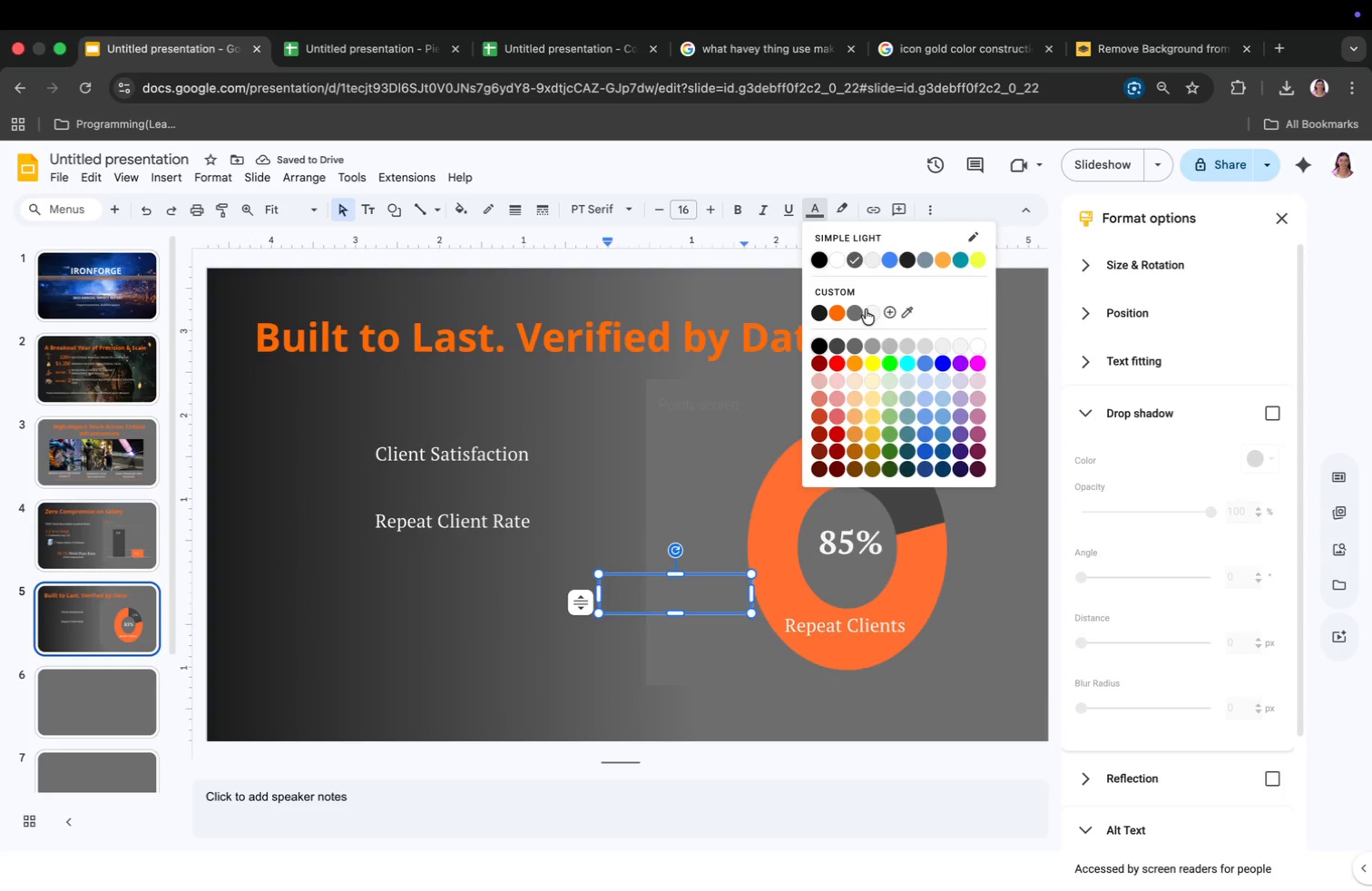 
left_click([871, 314])
 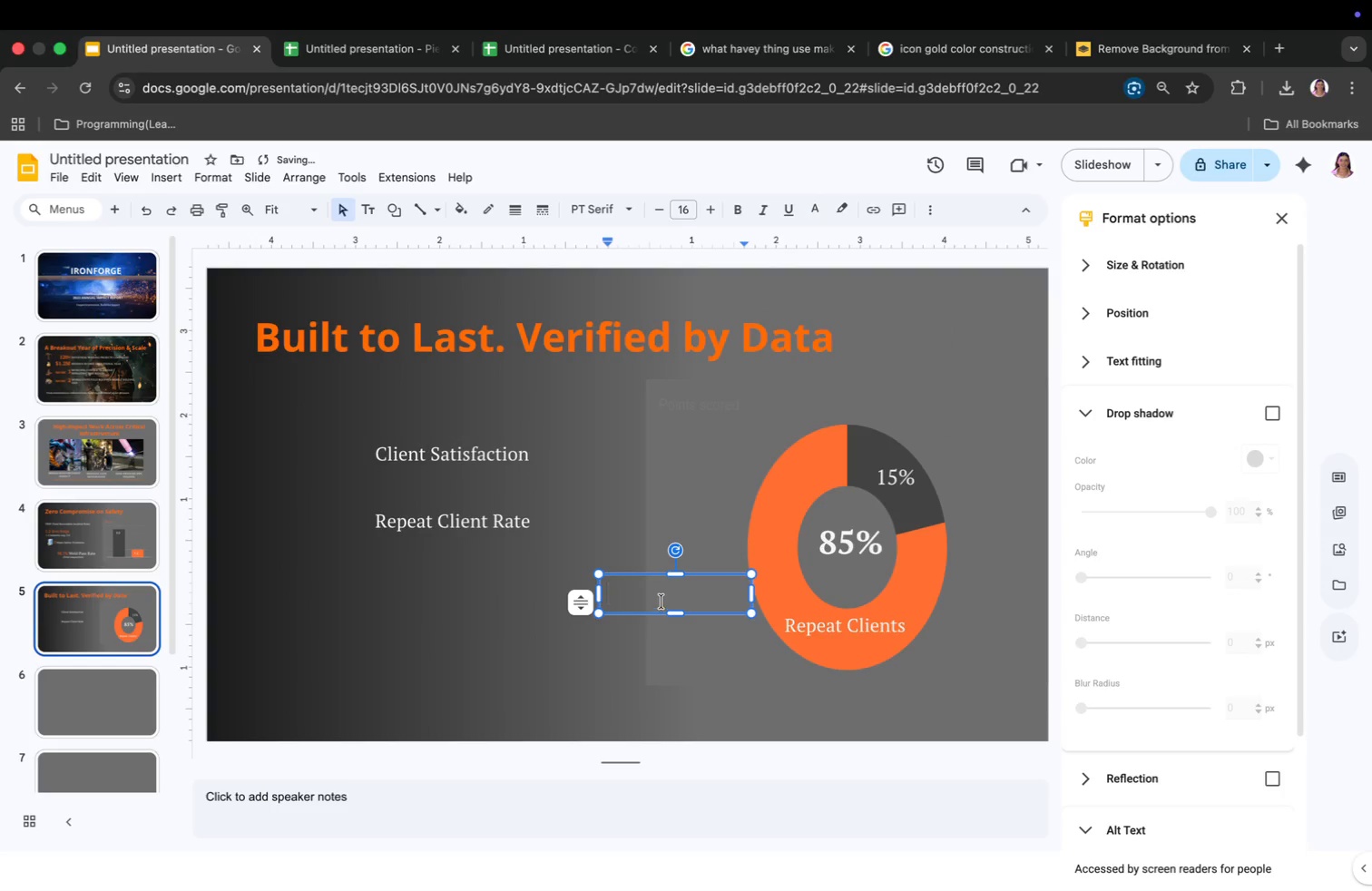 
type(C)
key(Backspace)
type(CLIENT REYE)
key(Backspace)
key(Backspace)
type(TENTION)
 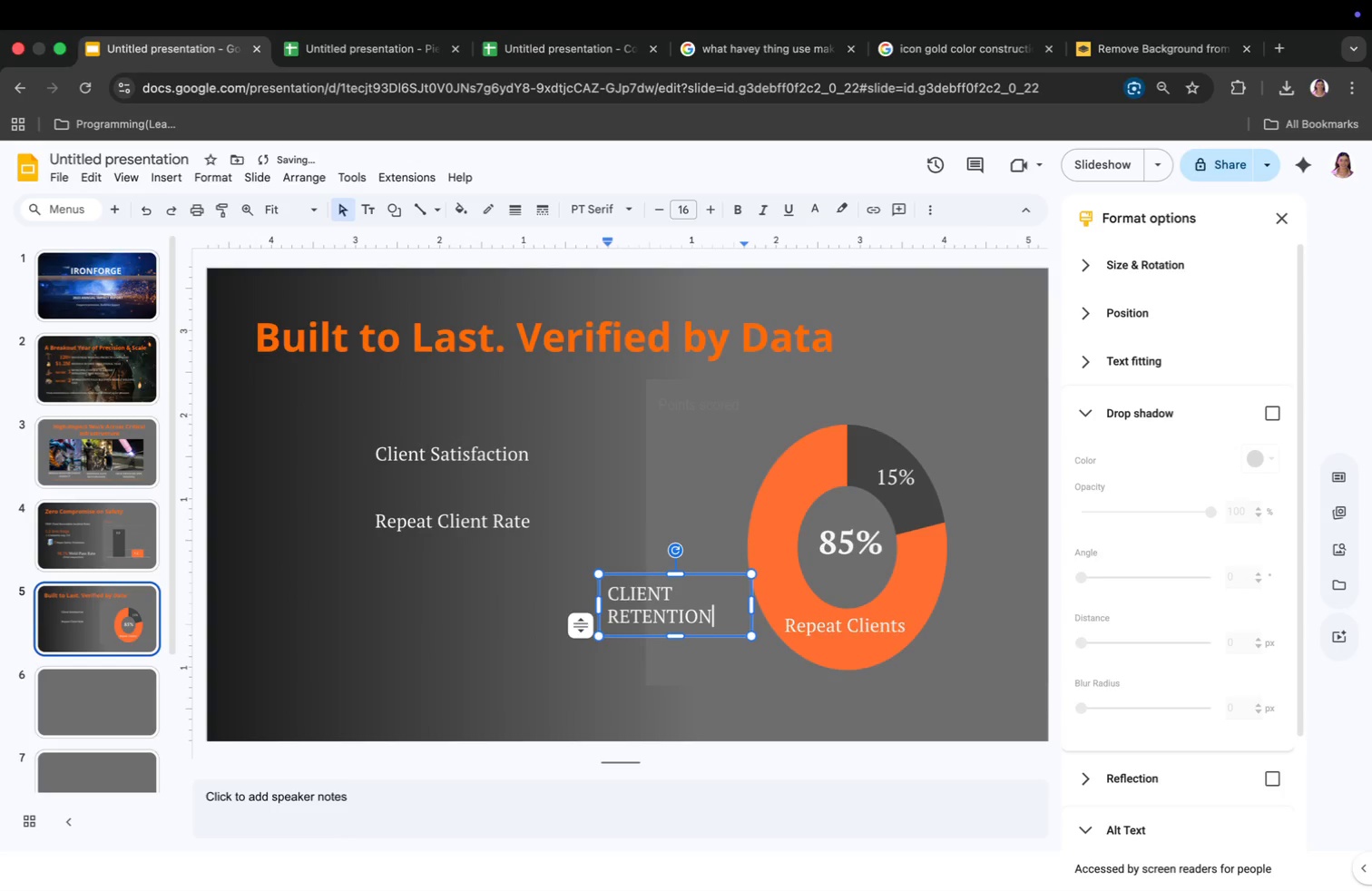 
left_click_drag(start_coordinate=[598, 602], to_coordinate=[529, 612])
 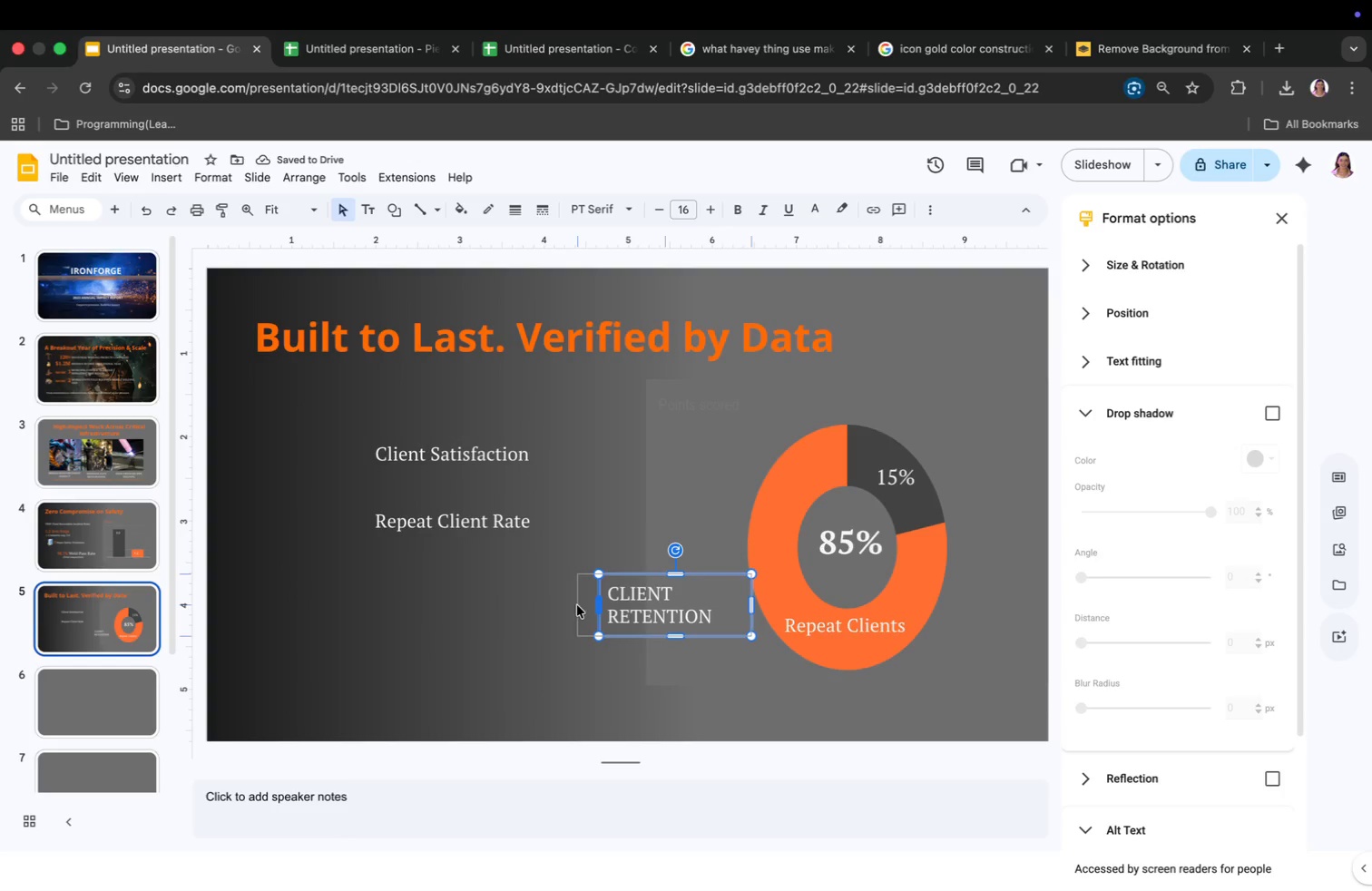 
left_click_drag(start_coordinate=[647, 579], to_coordinate=[858, 689])
 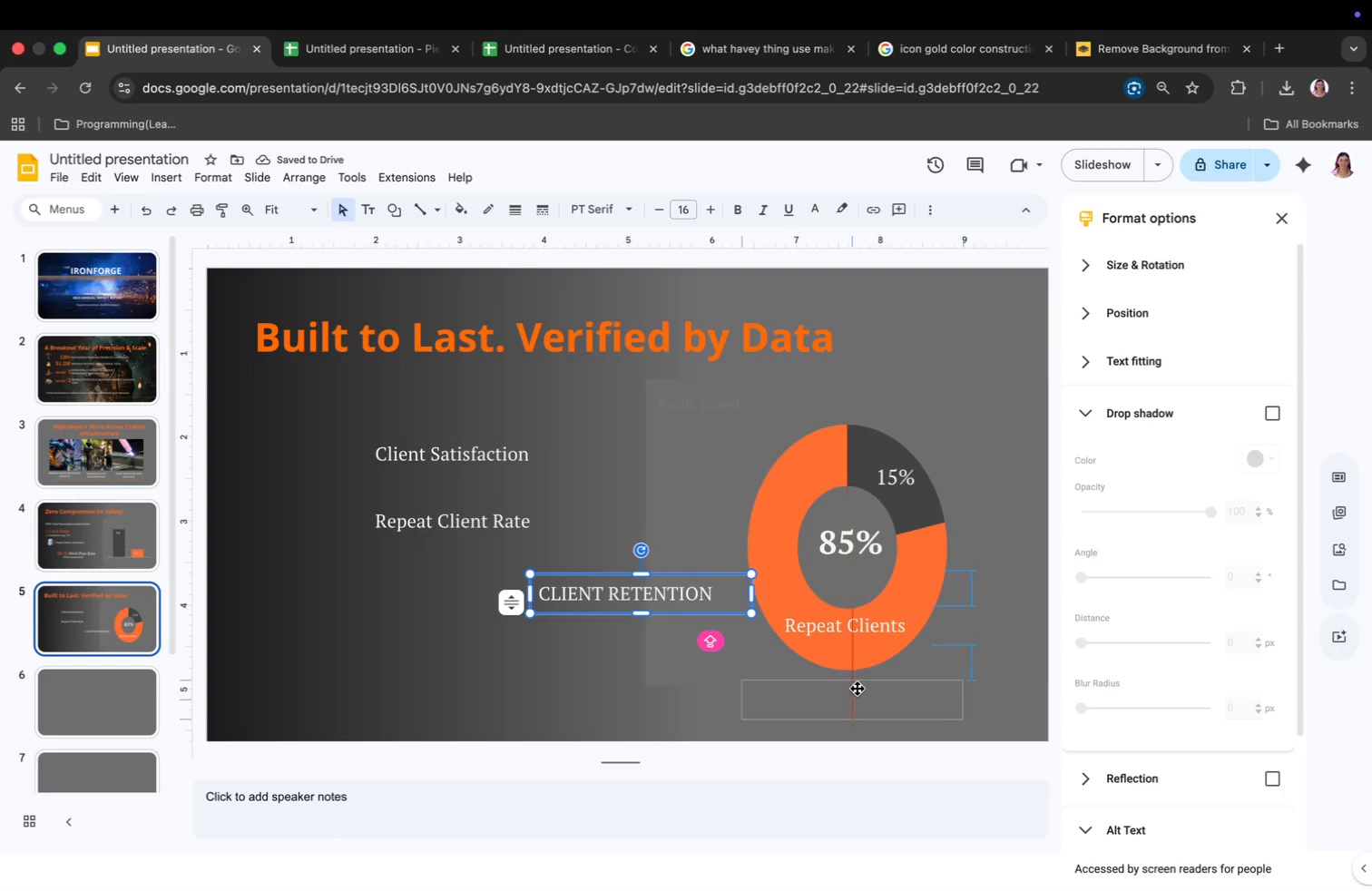 
left_click_drag(start_coordinate=[857, 686], to_coordinate=[876, 680])
 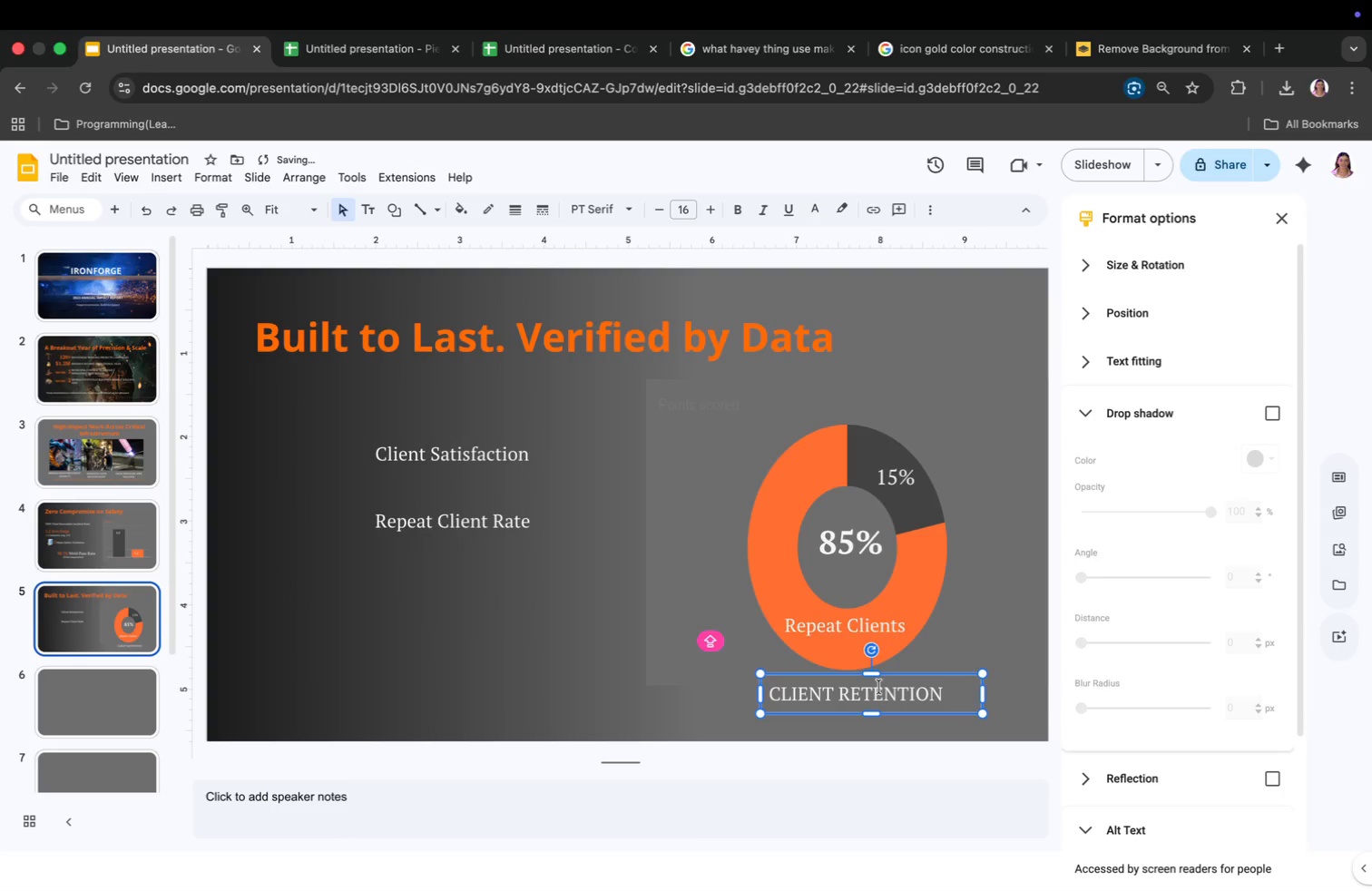 
left_click([615, 676])
 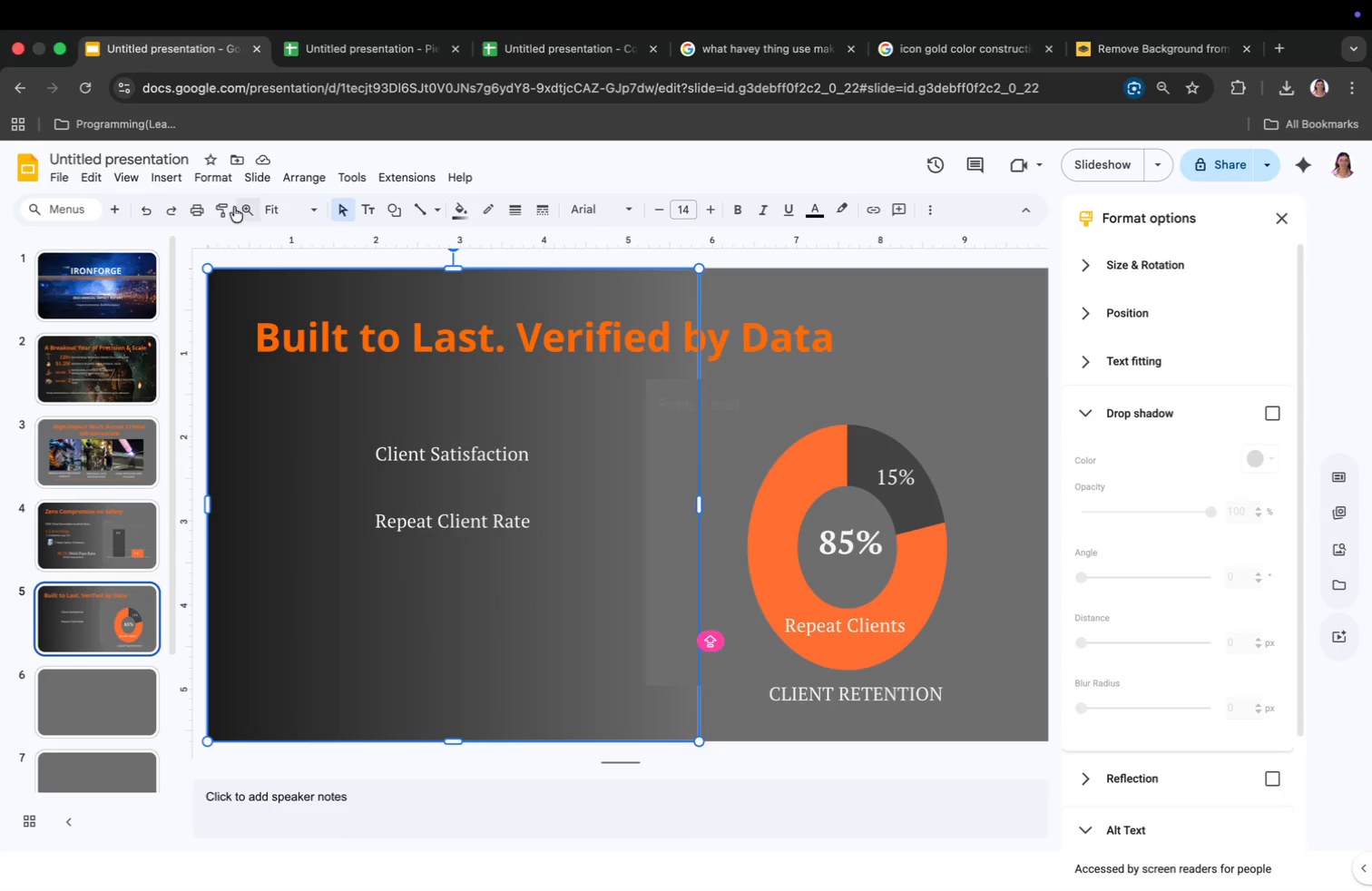 
wait(7.17)
 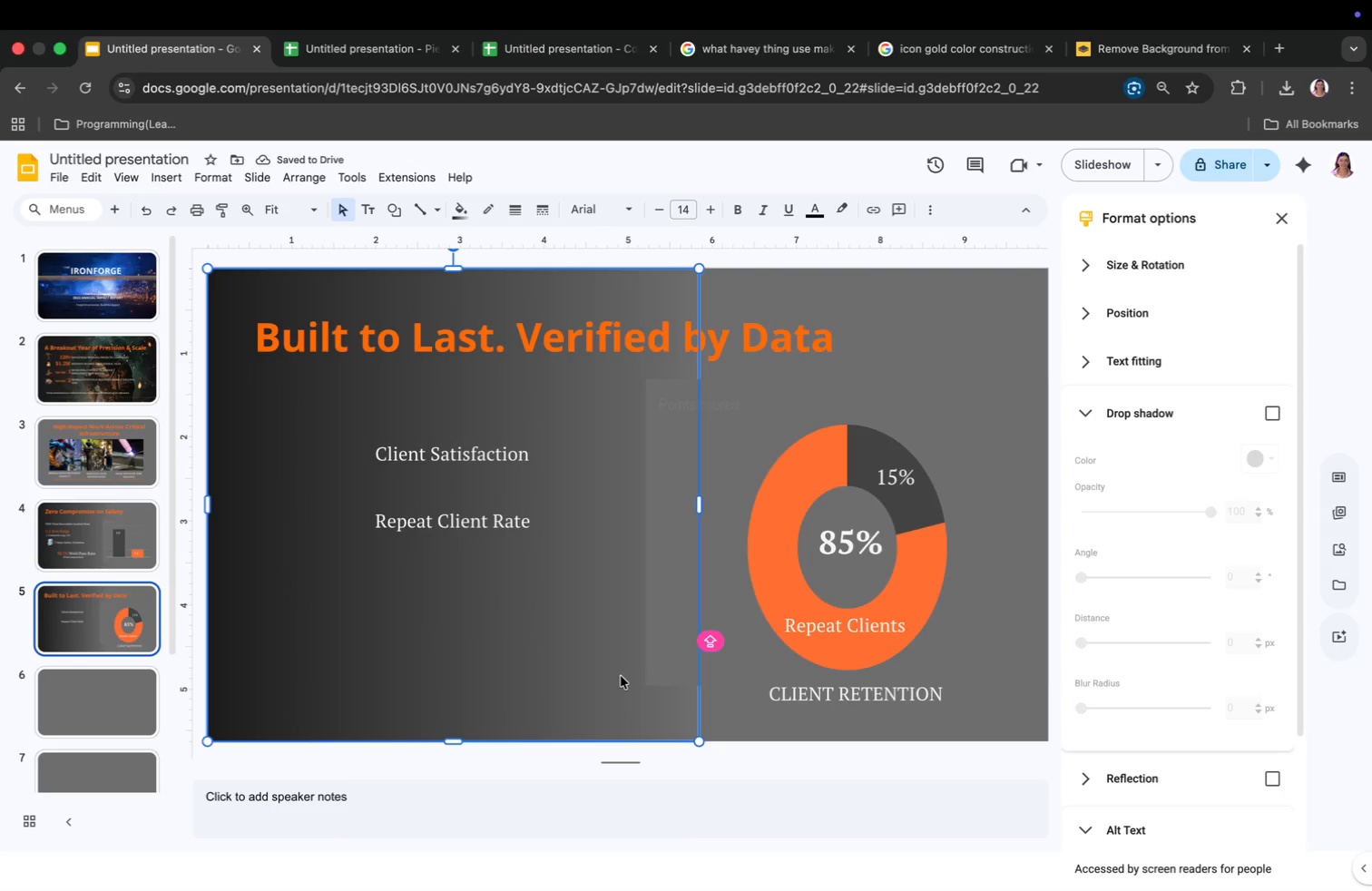 
left_click([830, 690])
 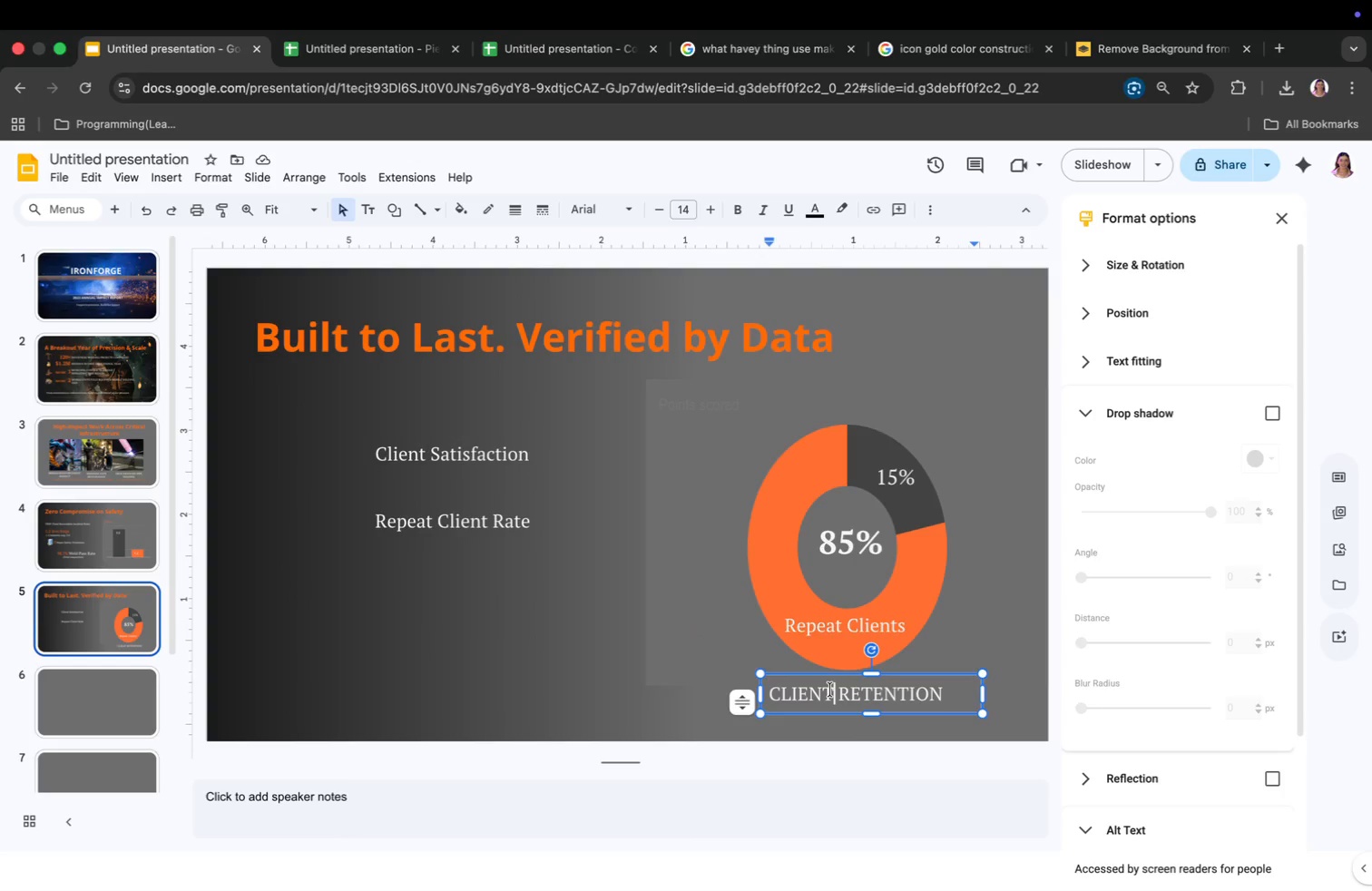 
key(Meta+CommandLeft)
 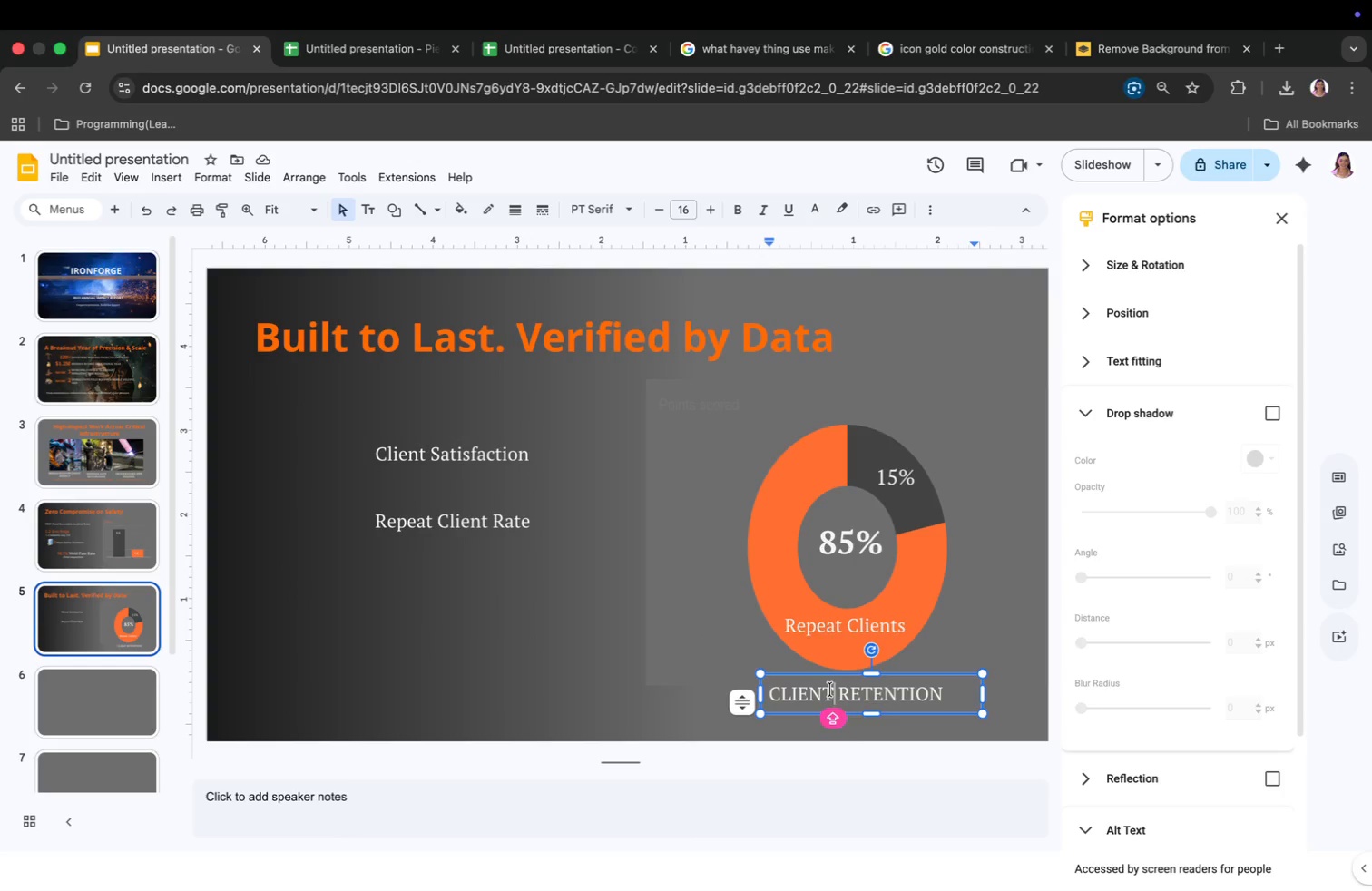 
key(Meta+C)
 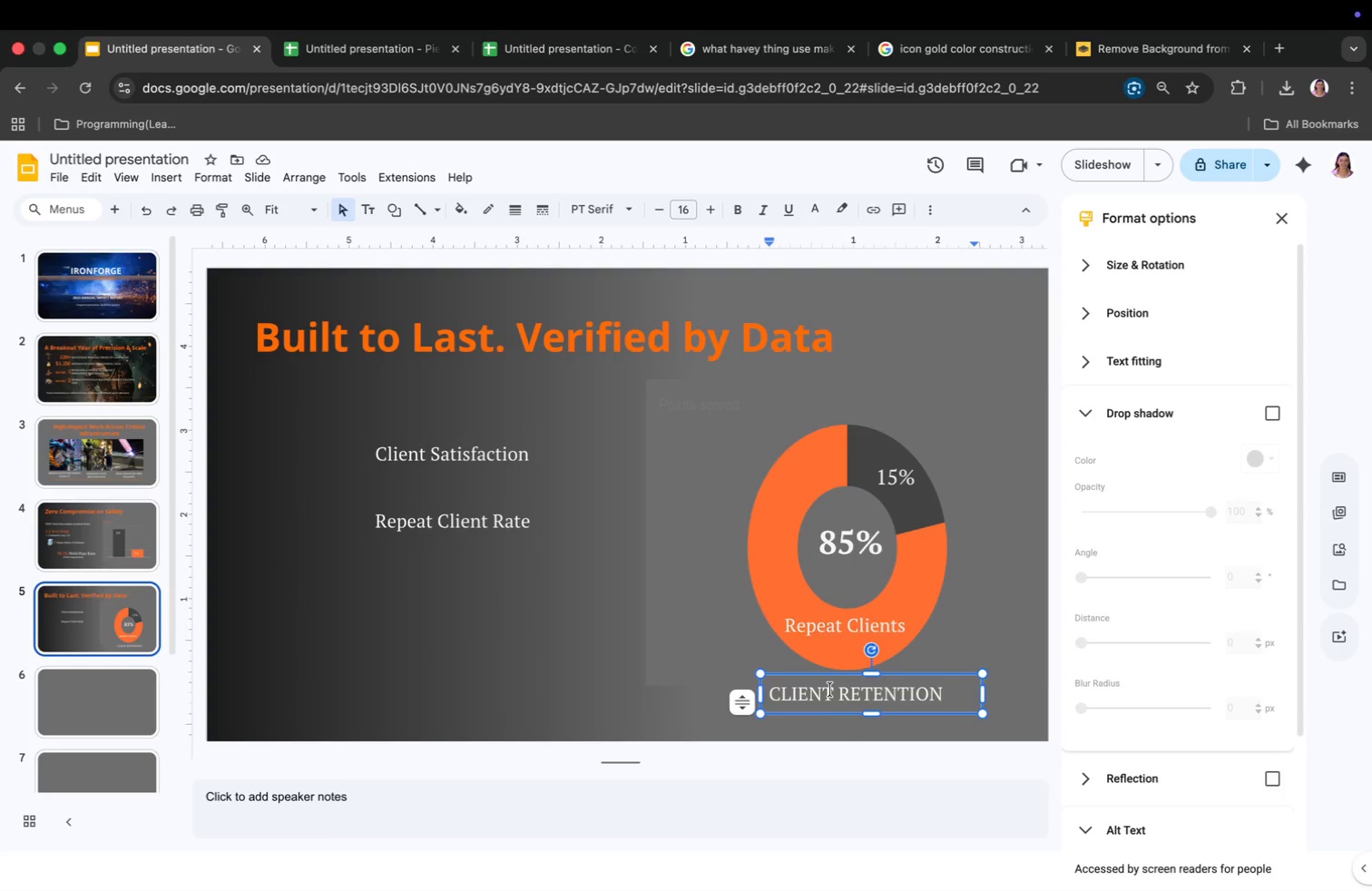 
key(Meta+CommandLeft)
 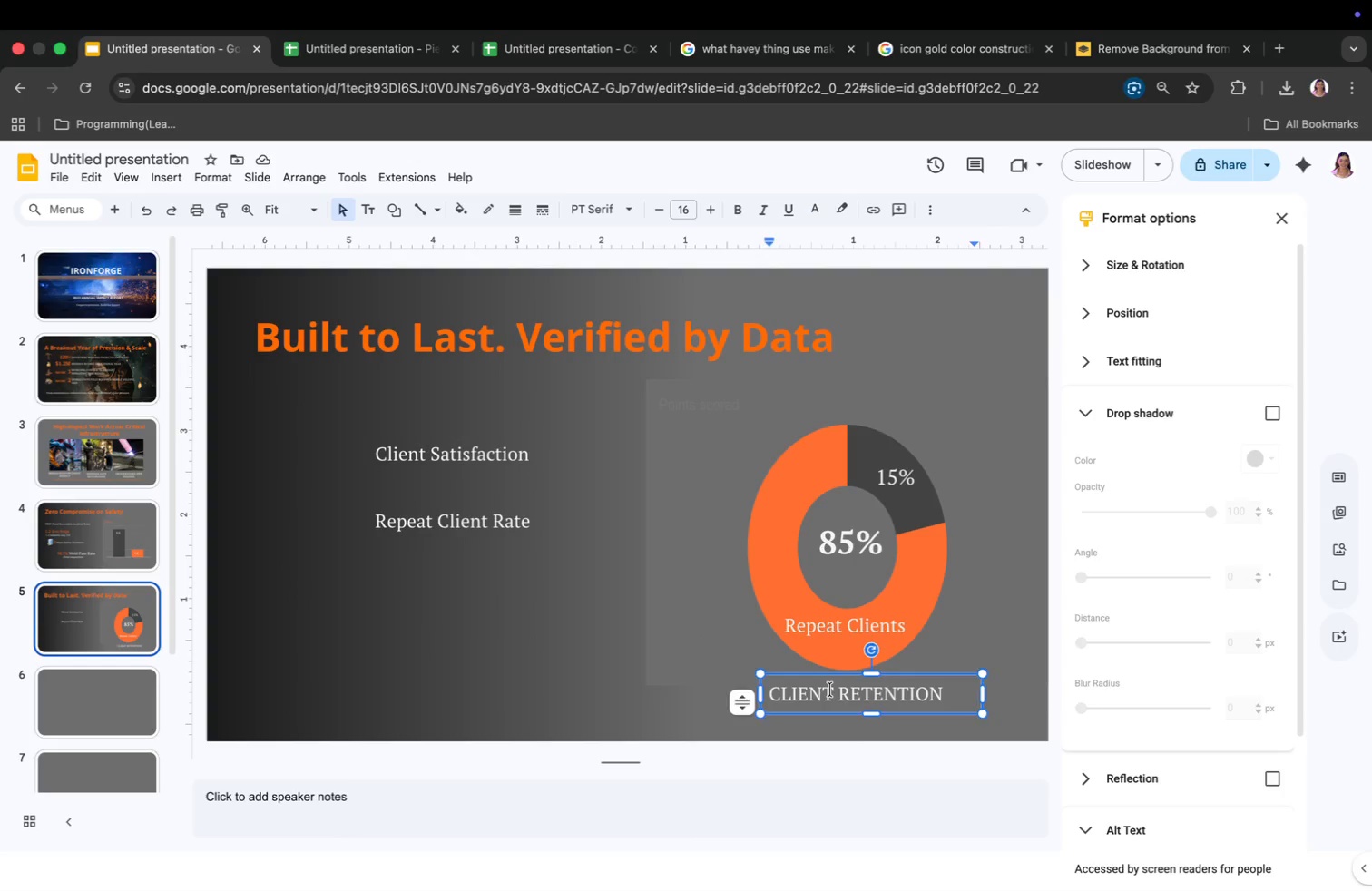 
key(Meta+V)
 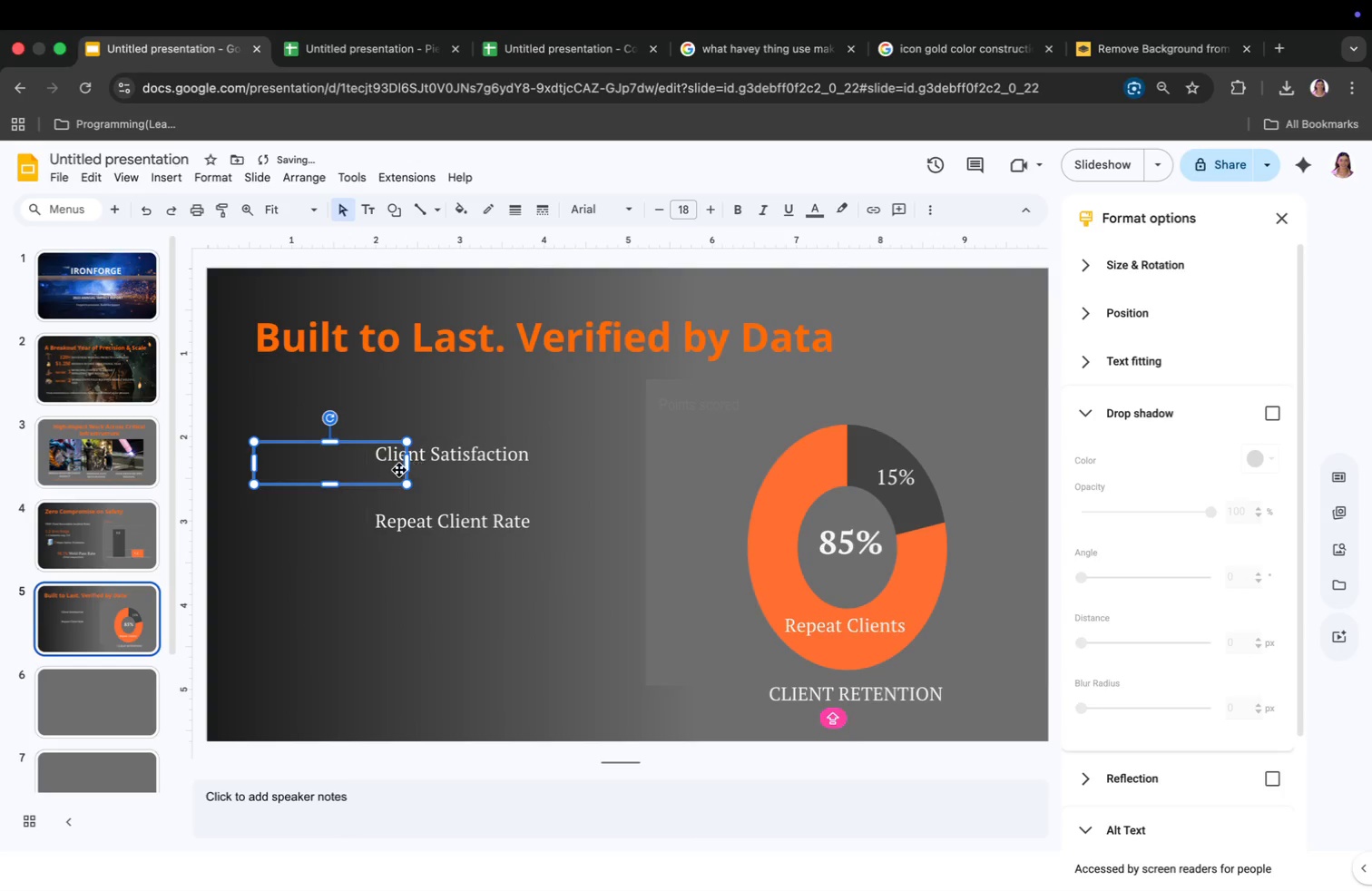 
left_click_drag(start_coordinate=[670, 616], to_coordinate=[310, 469])
 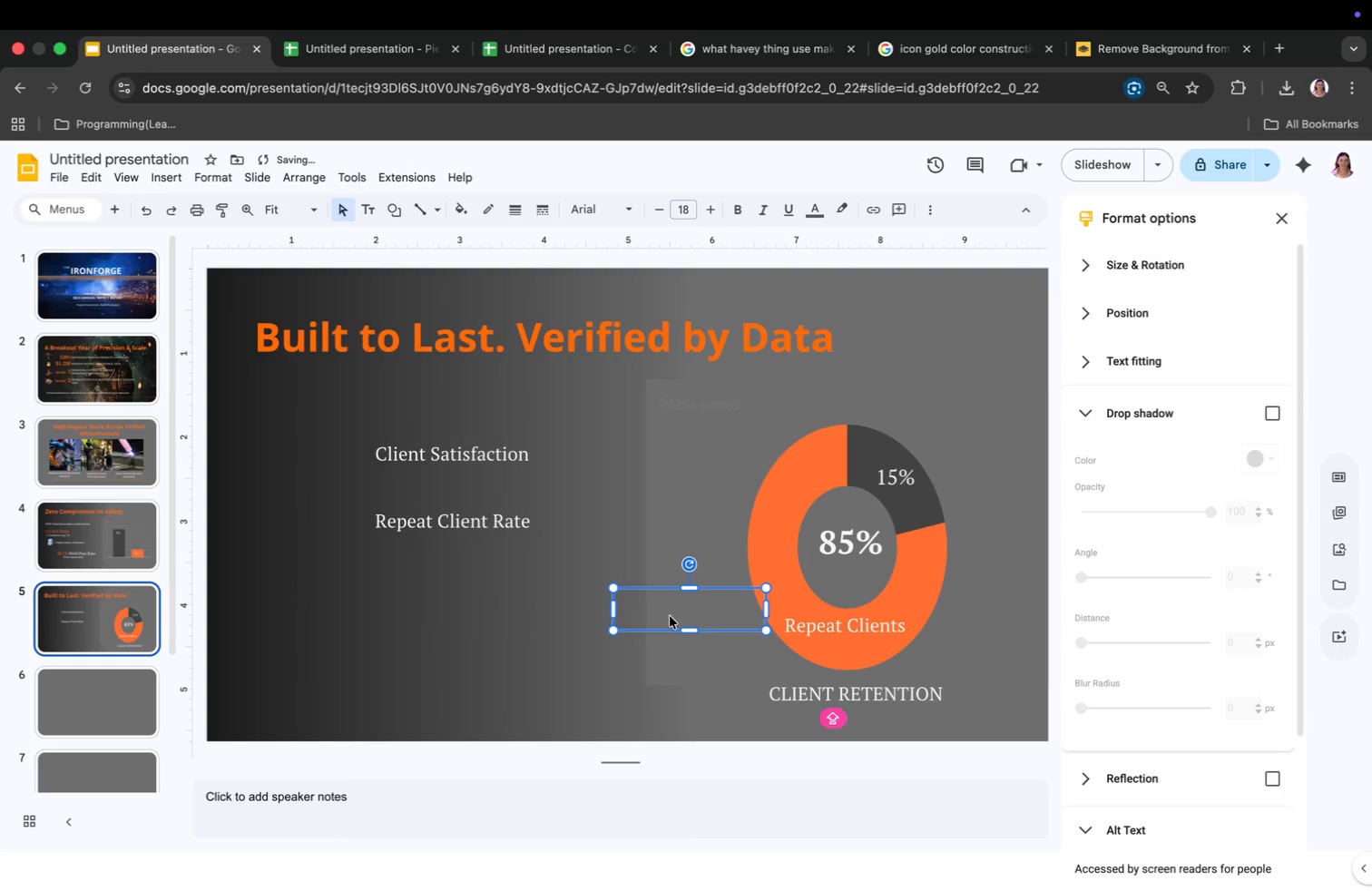 
double_click([334, 465])
 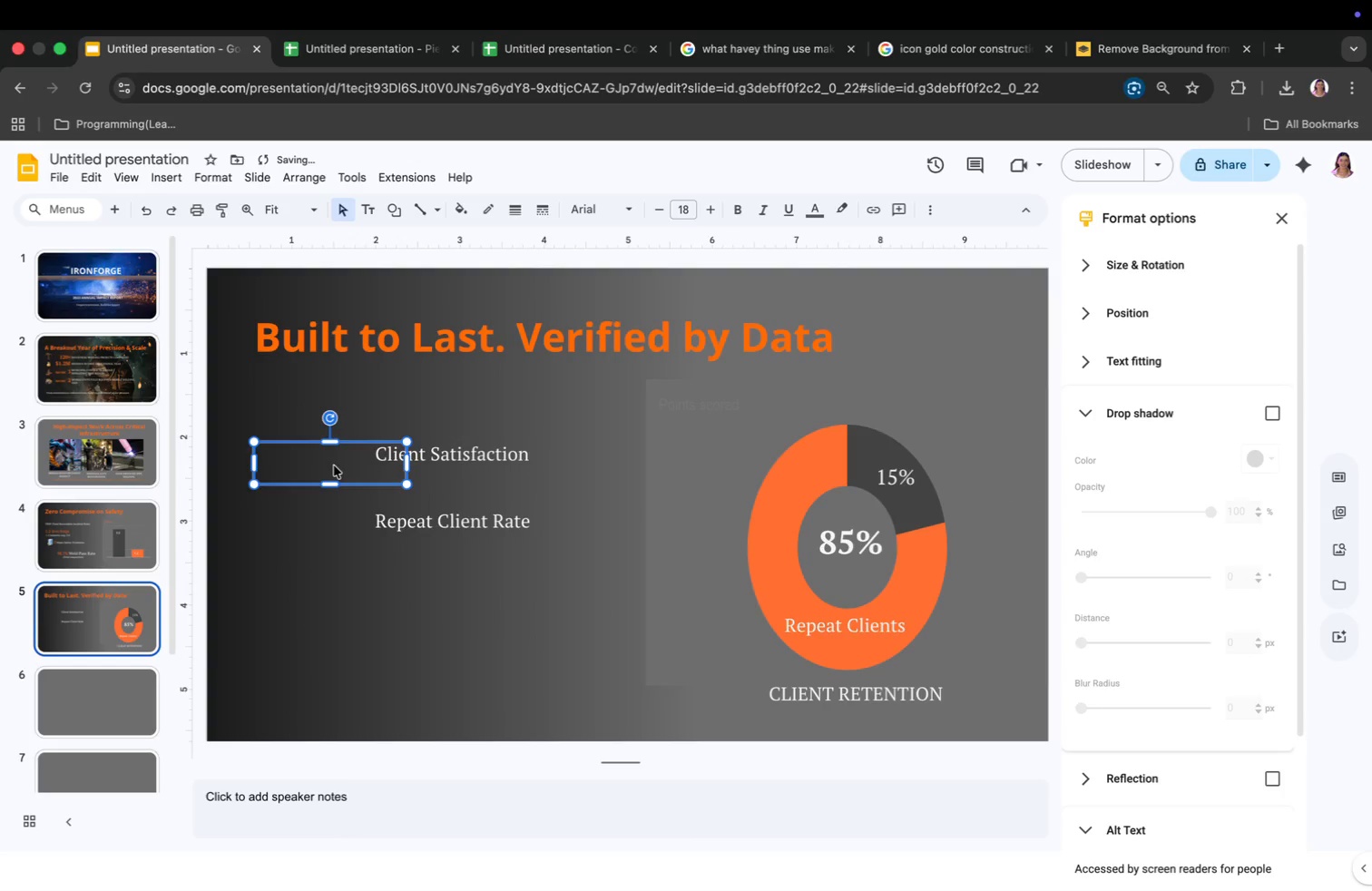 
triple_click([334, 465])
 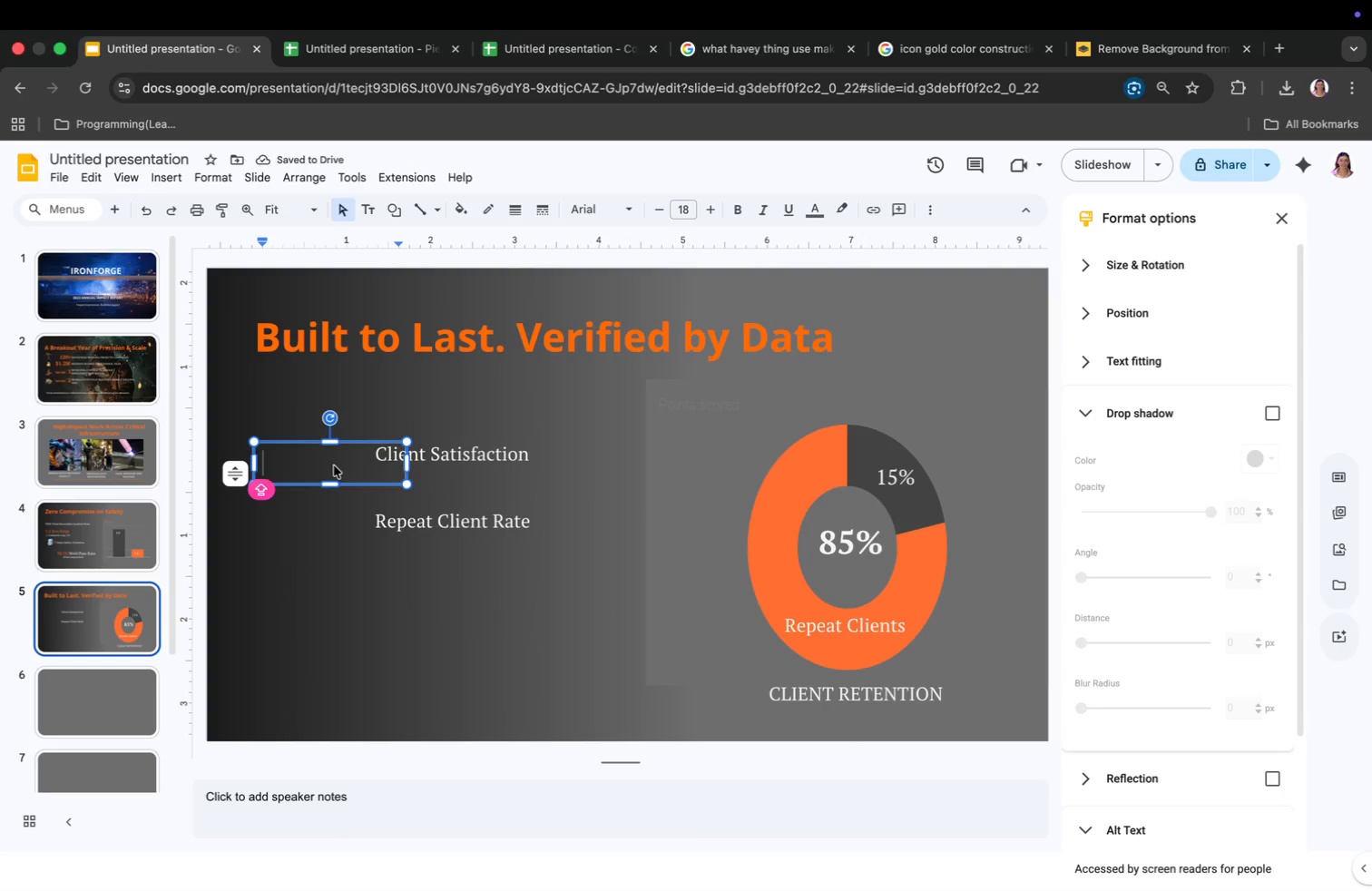 
type(97%)
 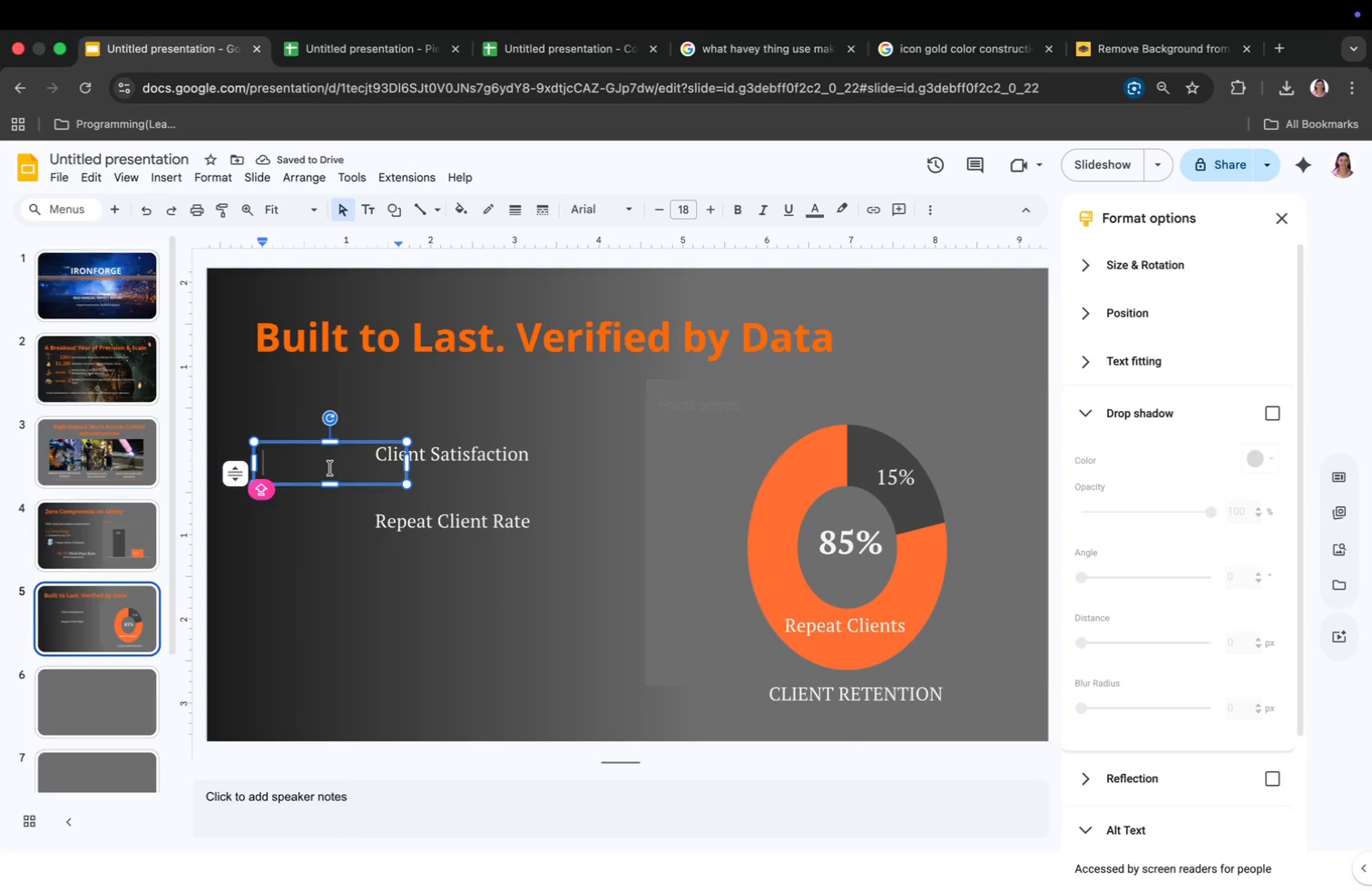 
key(Enter)
 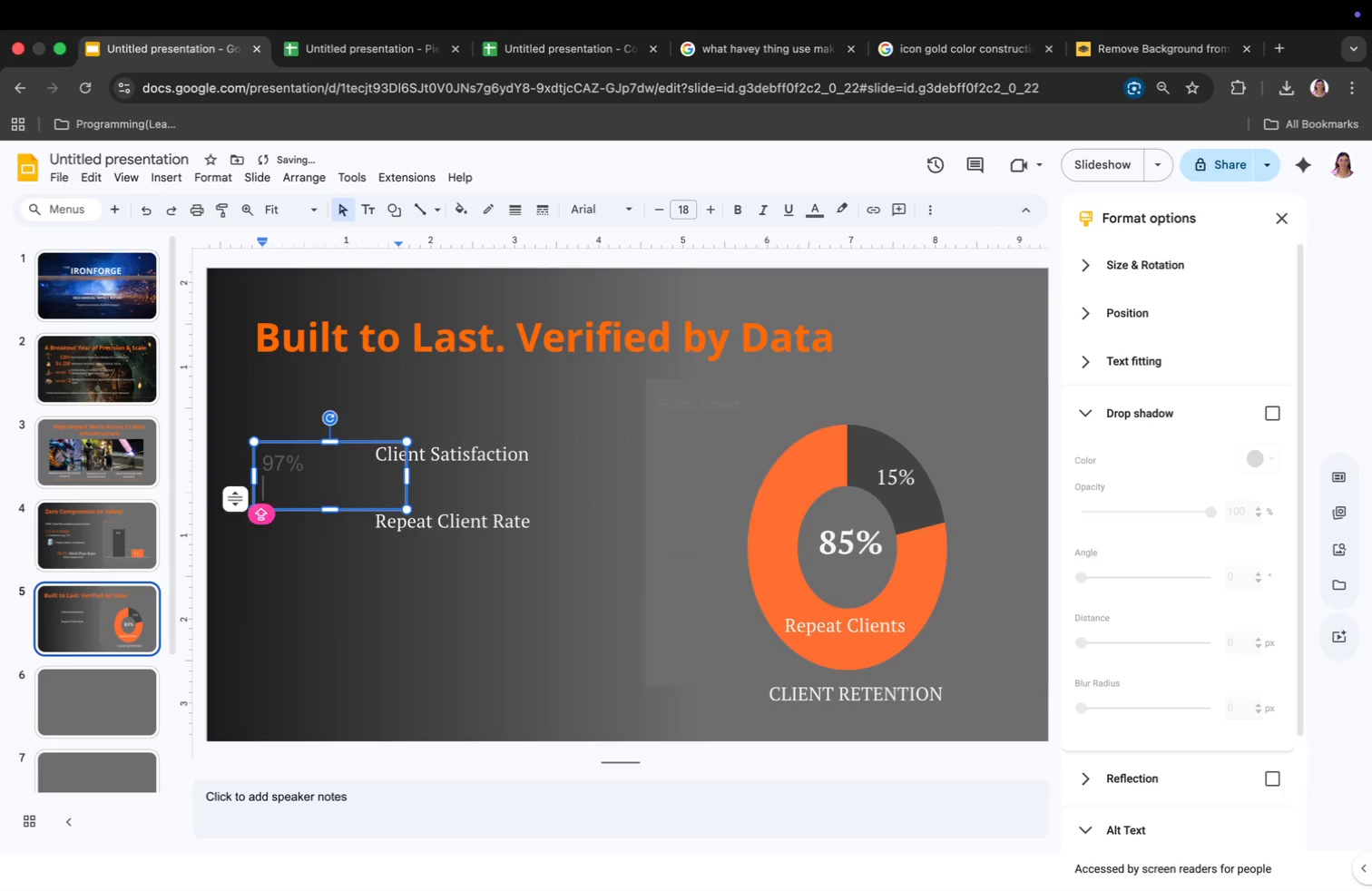 
key(Enter)
 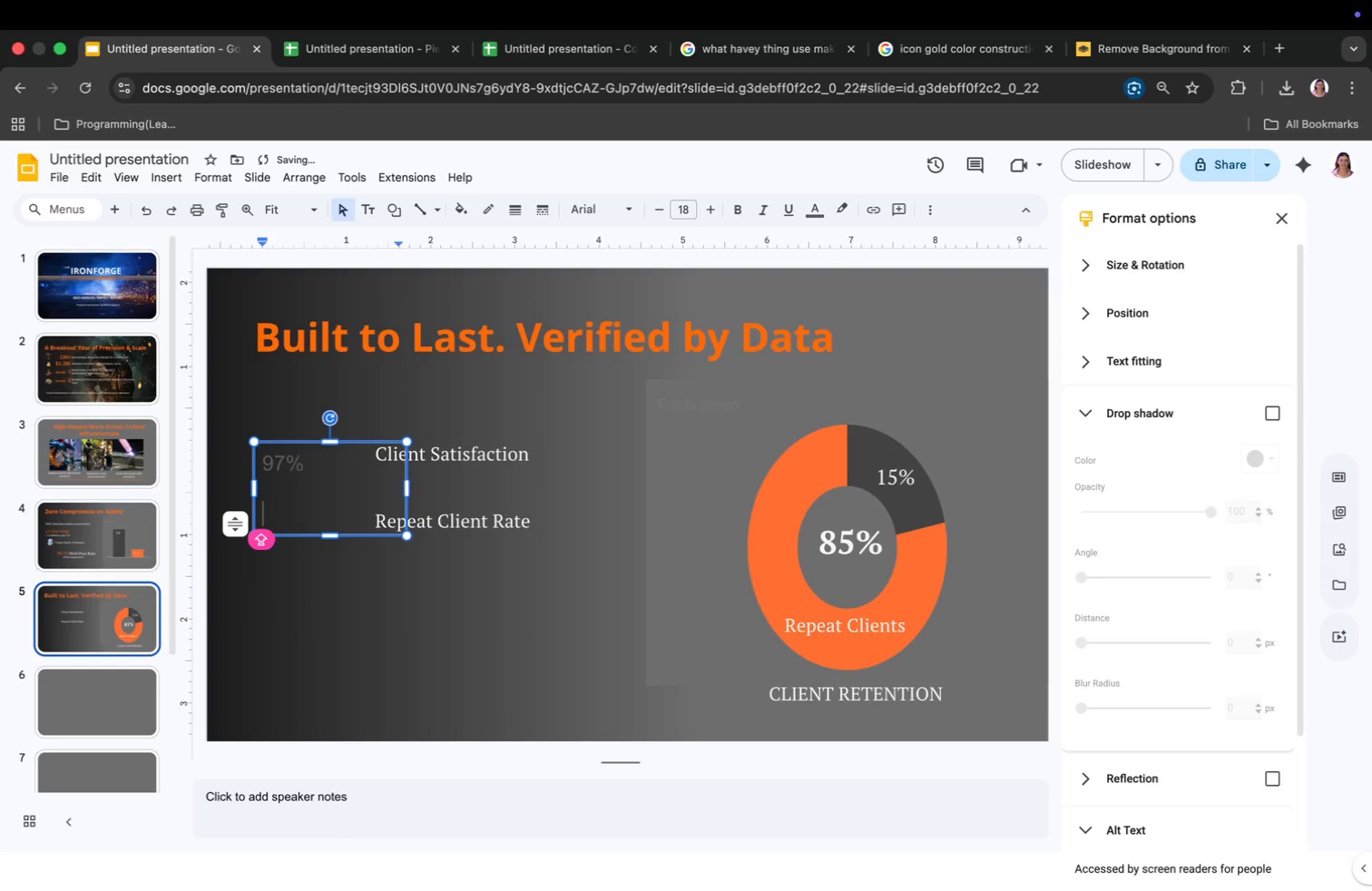 
hold_key(key=ShiftLeft, duration=0.48)
 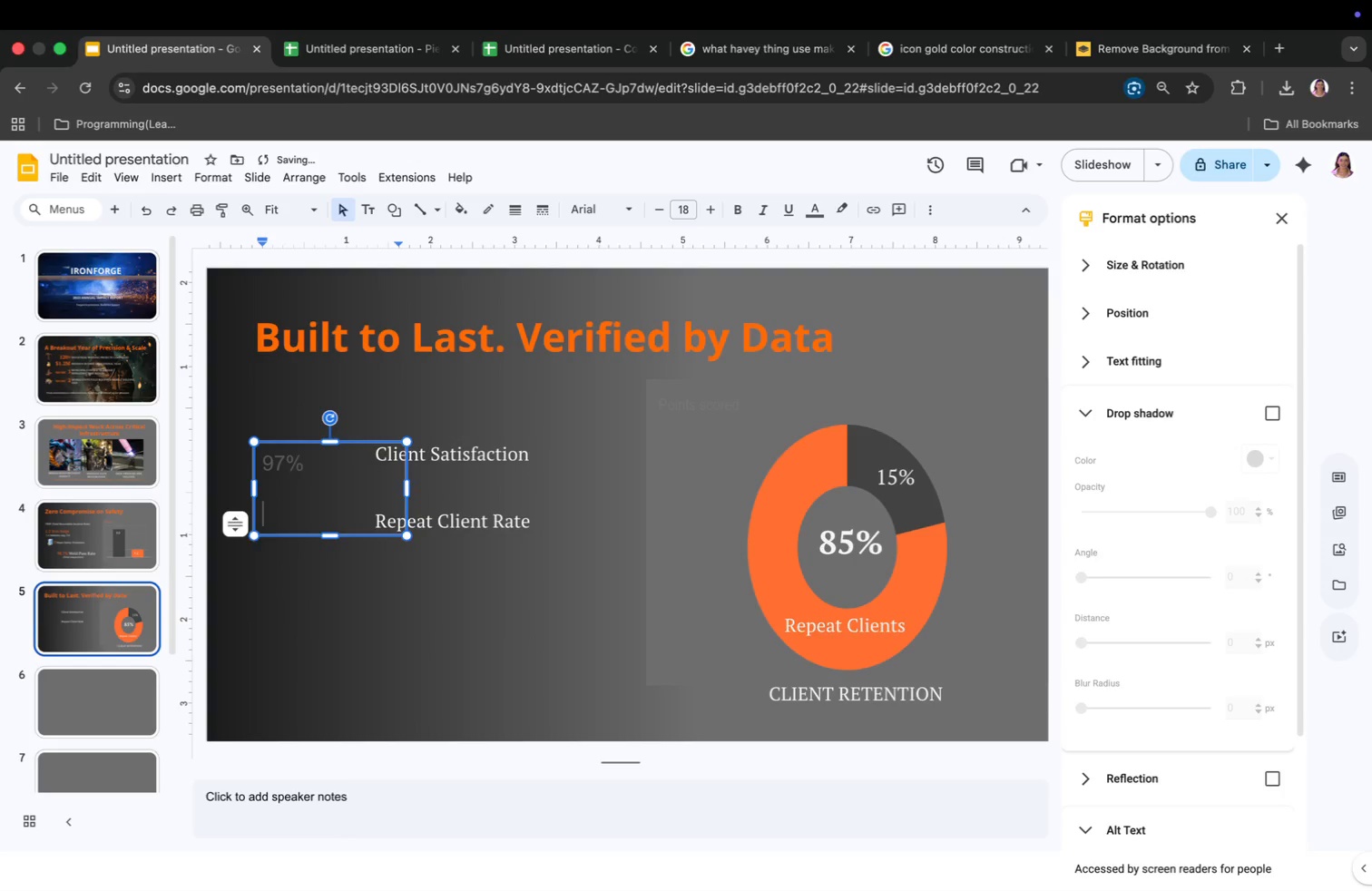 
type(85%)
 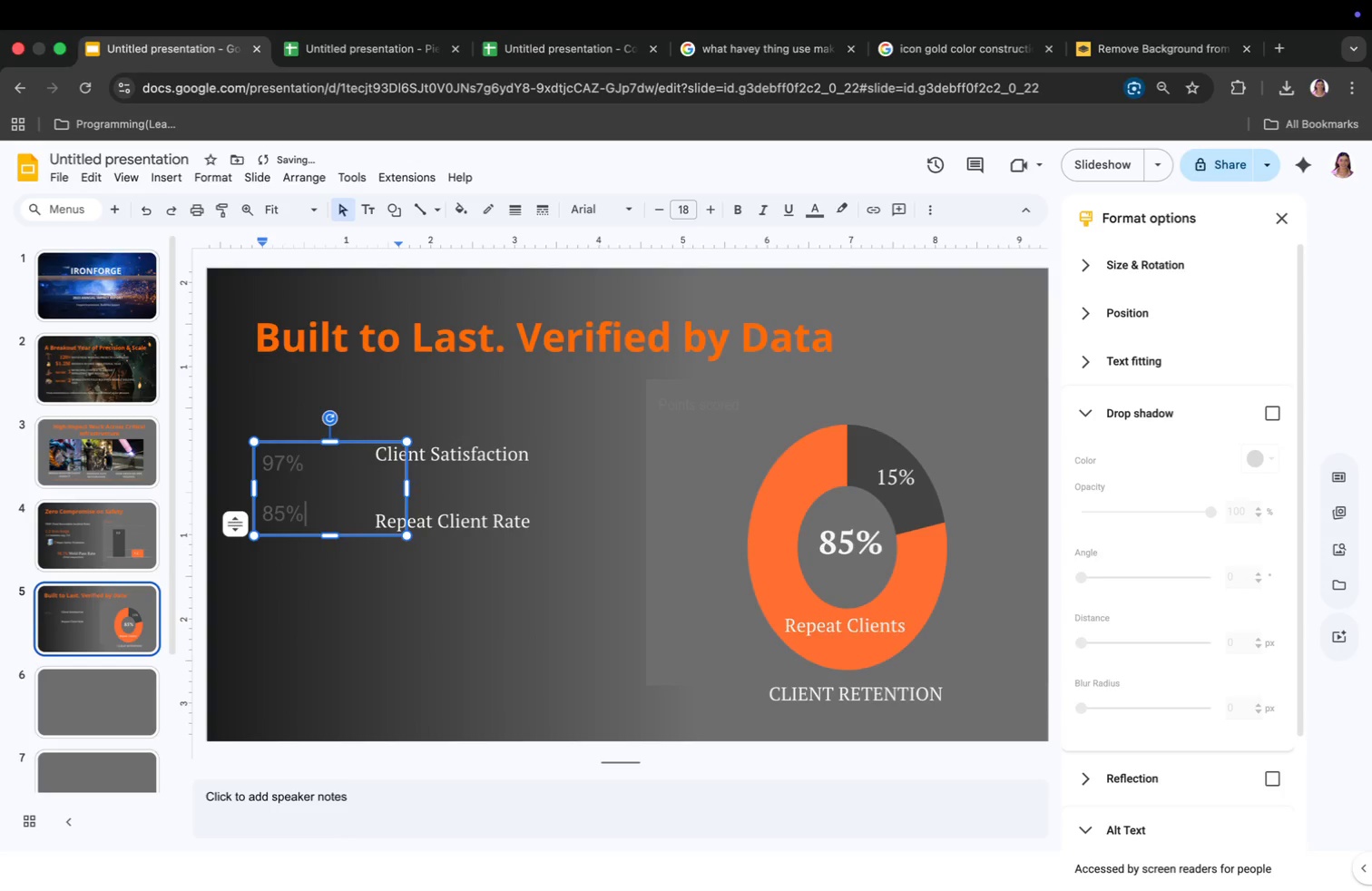 
key(Meta+CommandLeft)
 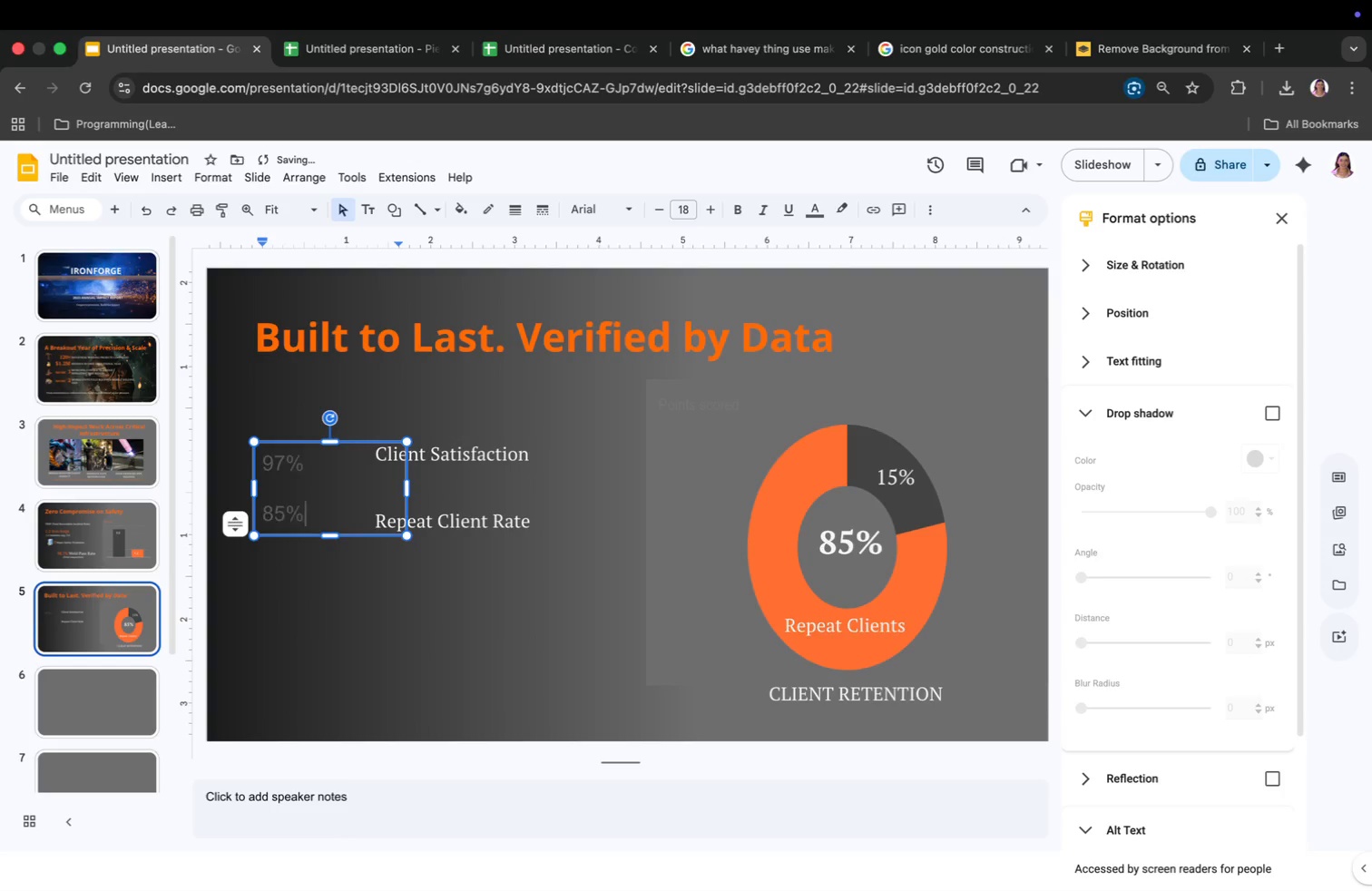 
key(Meta+A)
 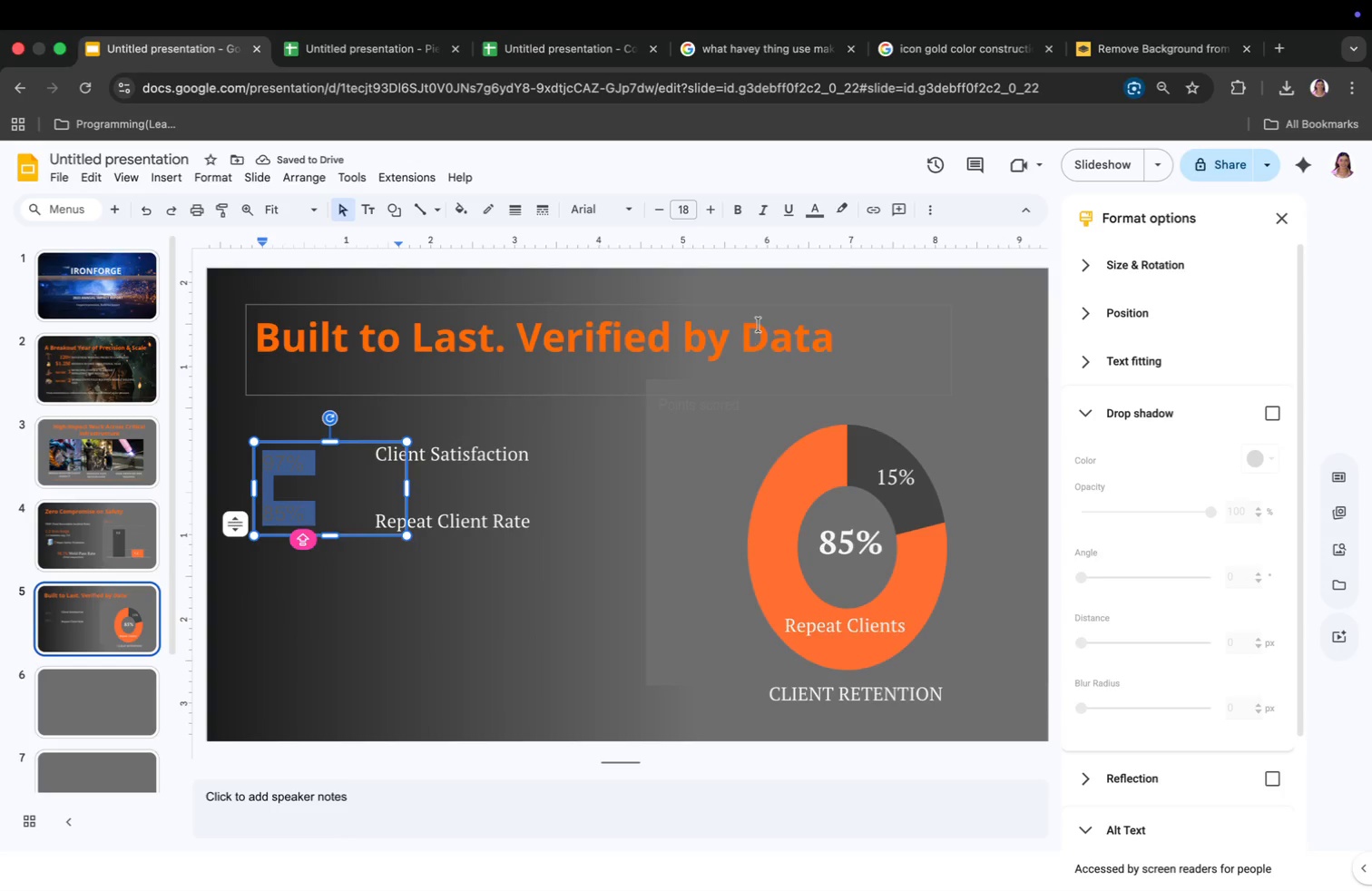 
left_click([583, 211])
 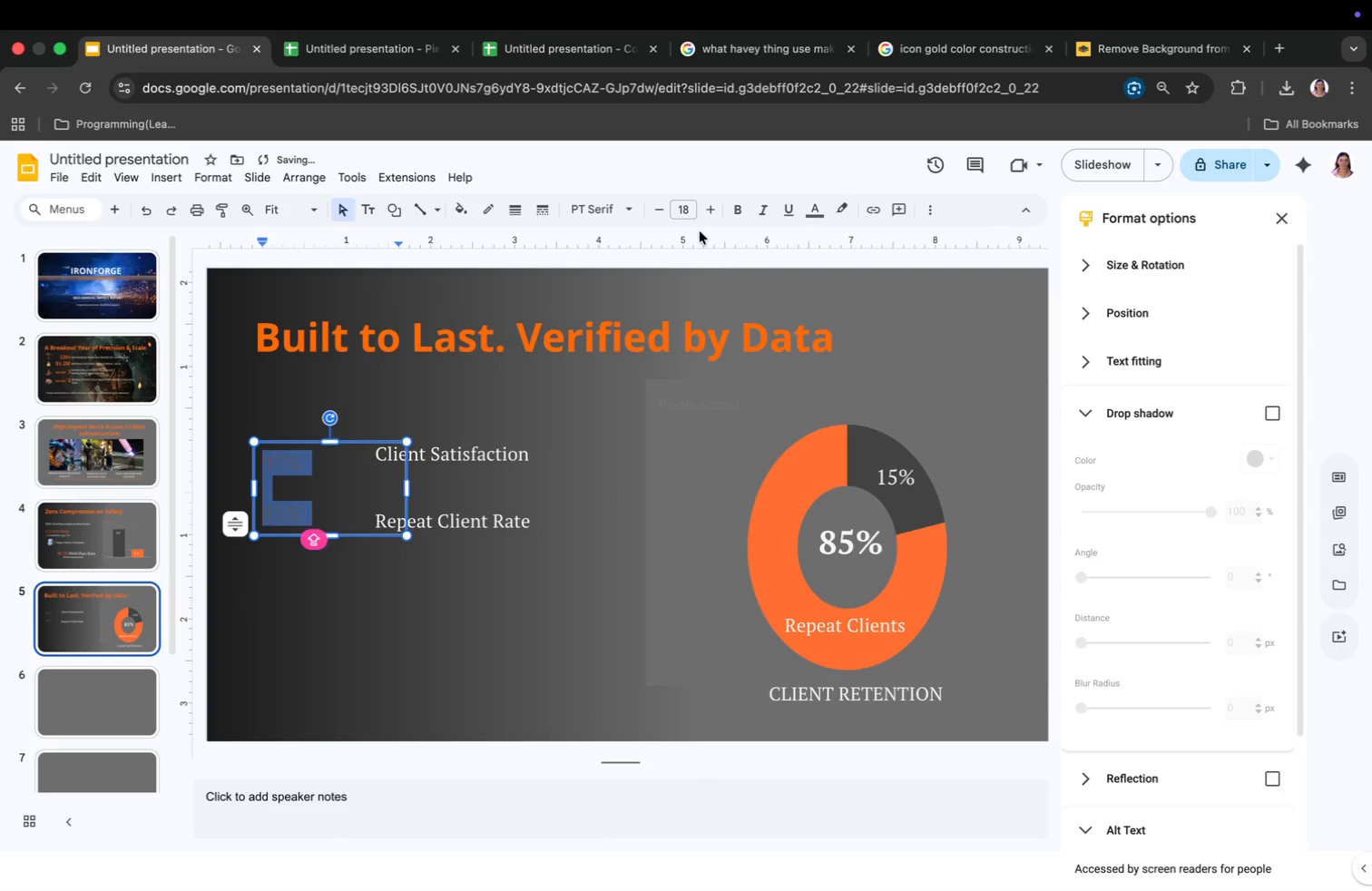 
left_click([692, 210])
 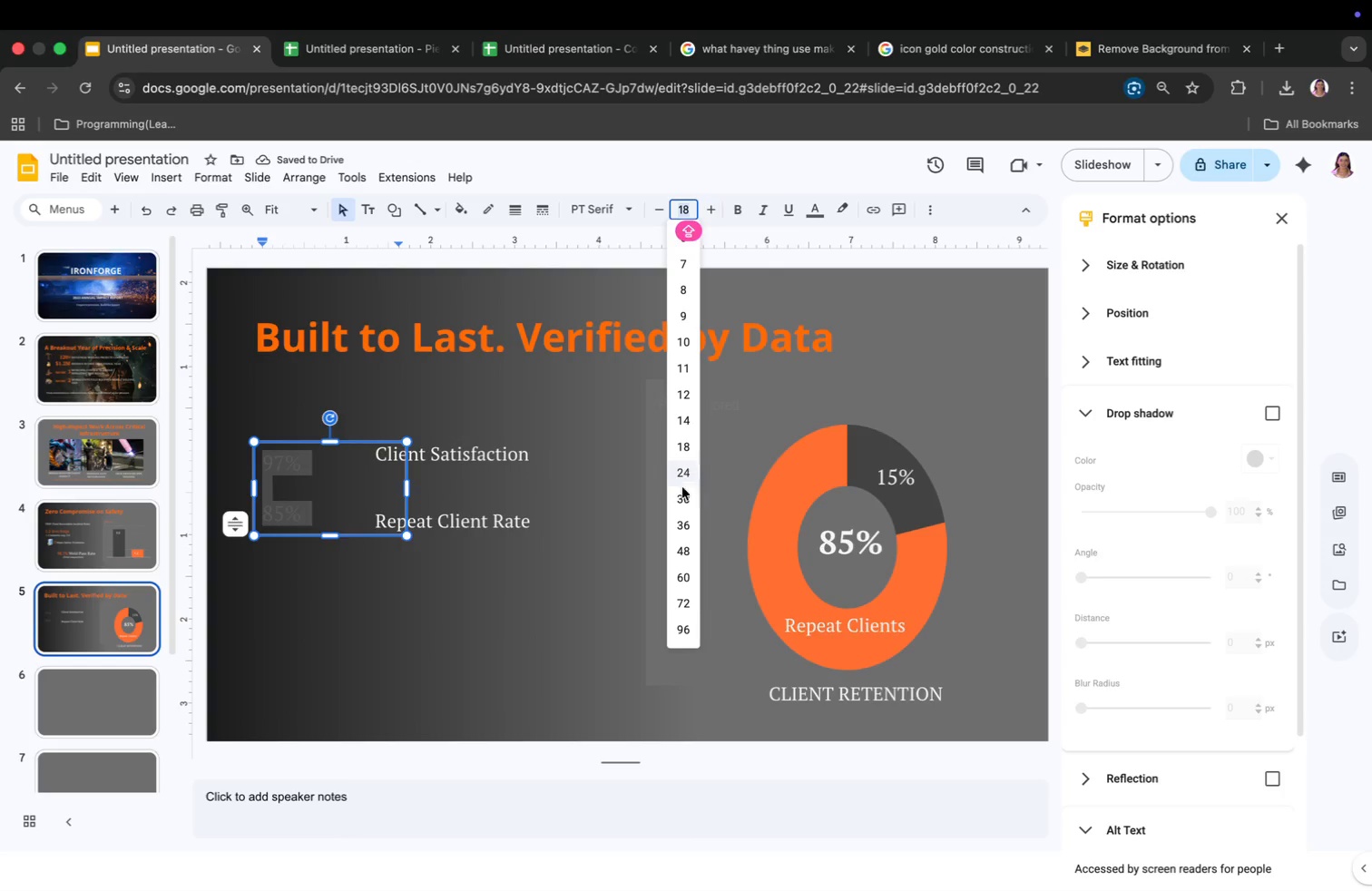 
left_click([684, 502])
 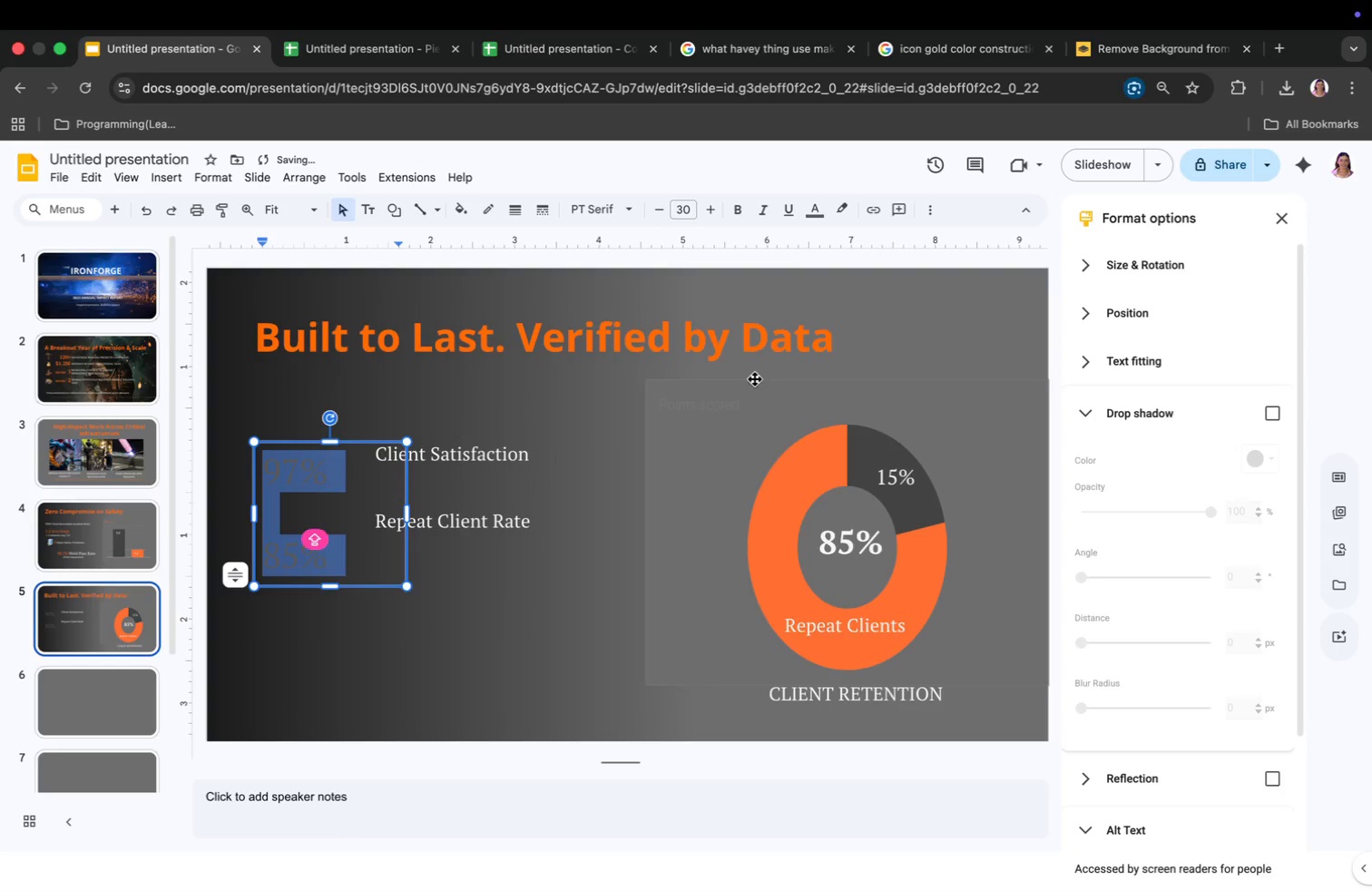 
left_click([818, 202])
 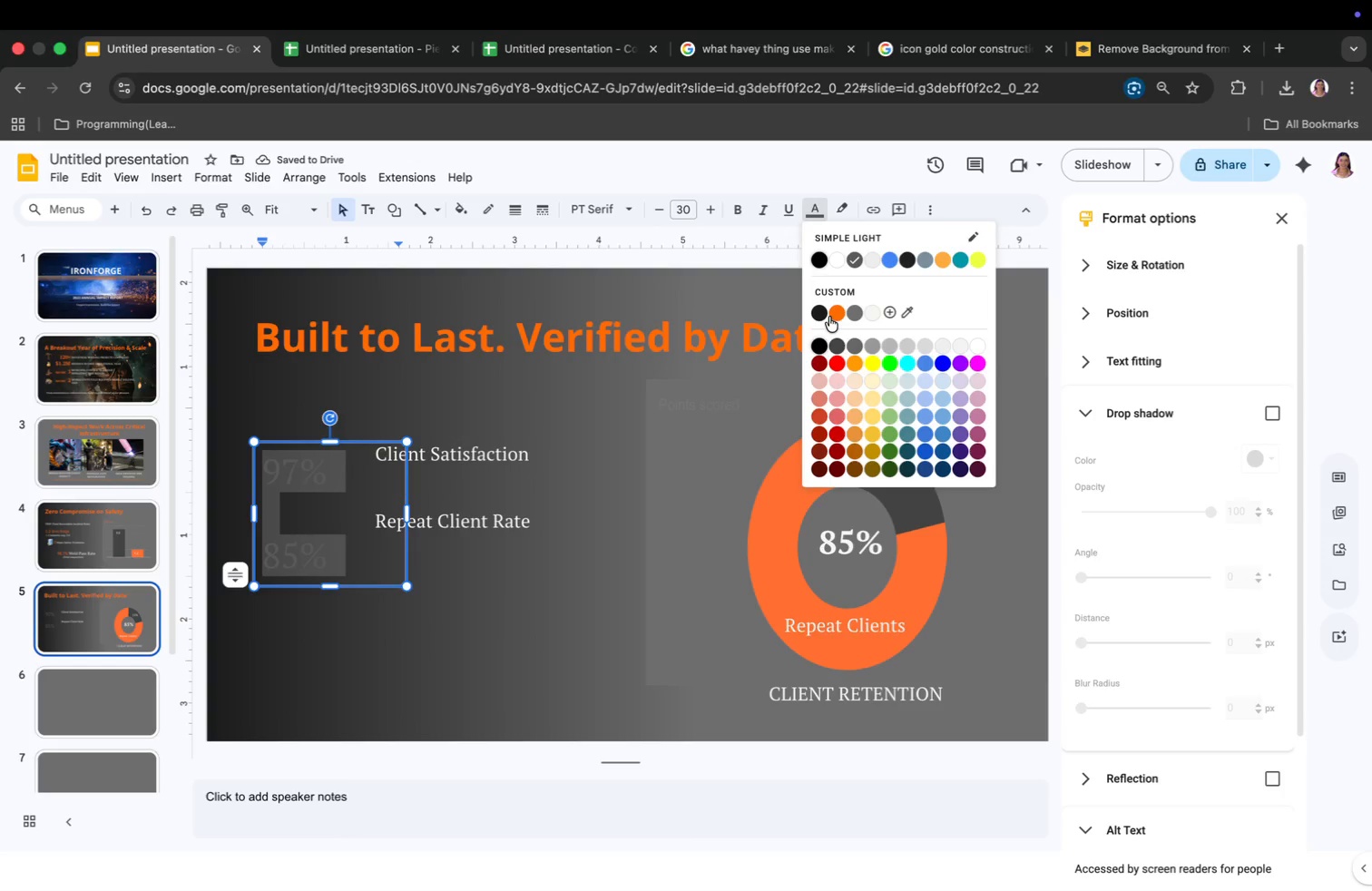 
left_click([835, 313])
 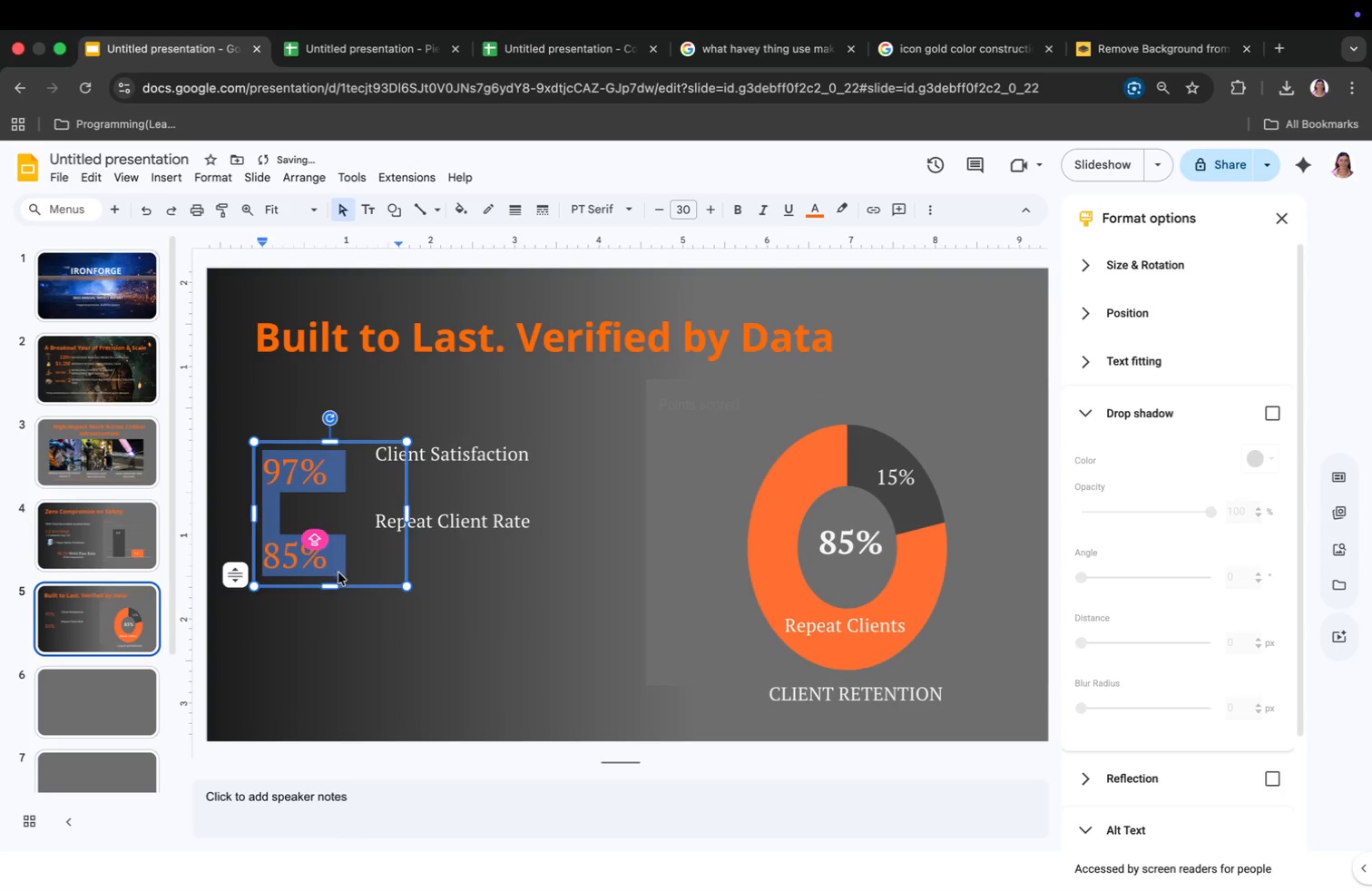 
left_click_drag(start_coordinate=[328, 580], to_coordinate=[338, 558])
 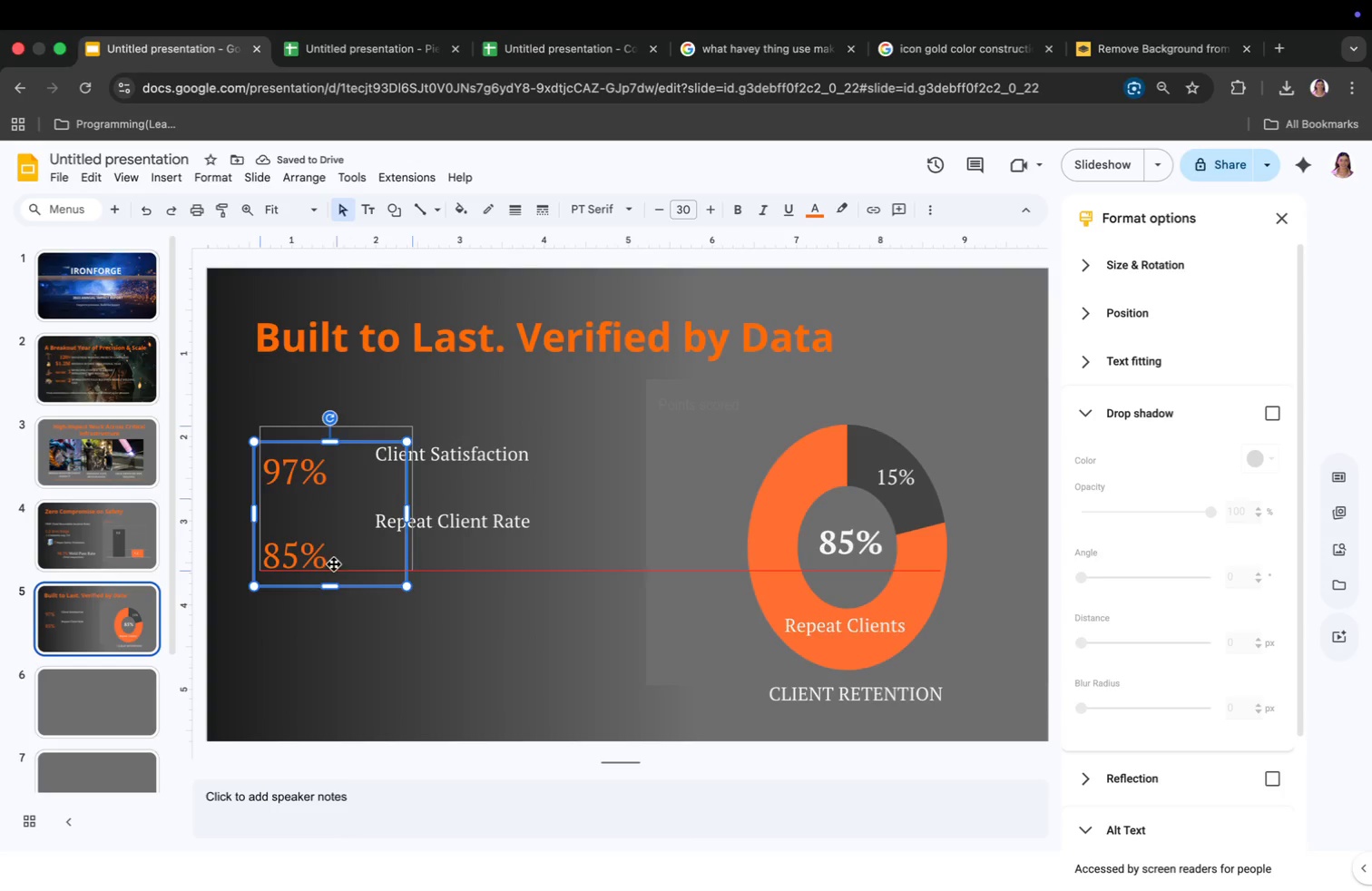 
left_click_drag(start_coordinate=[334, 479], to_coordinate=[348, 481])
 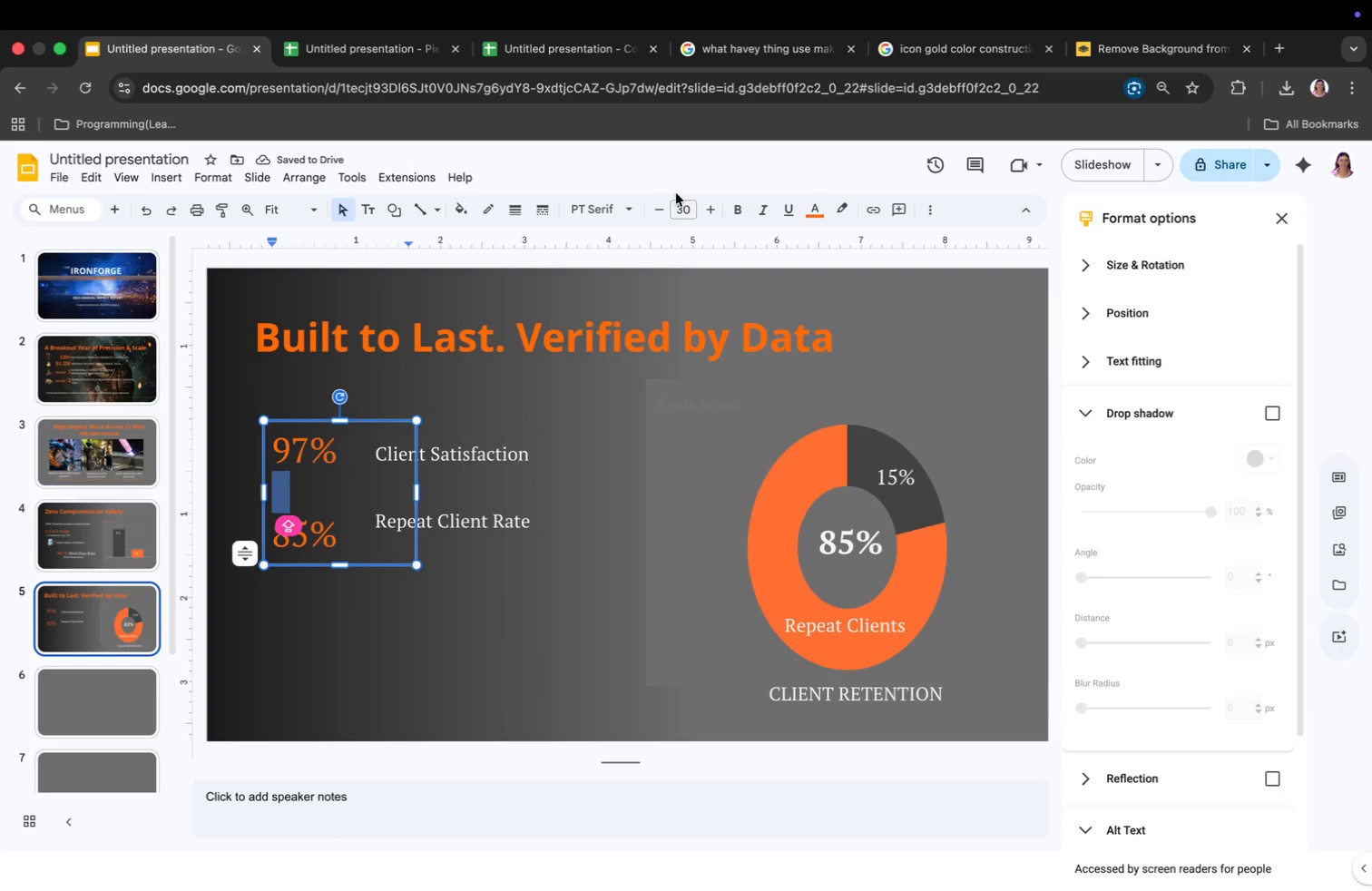 
double_click([663, 216])
 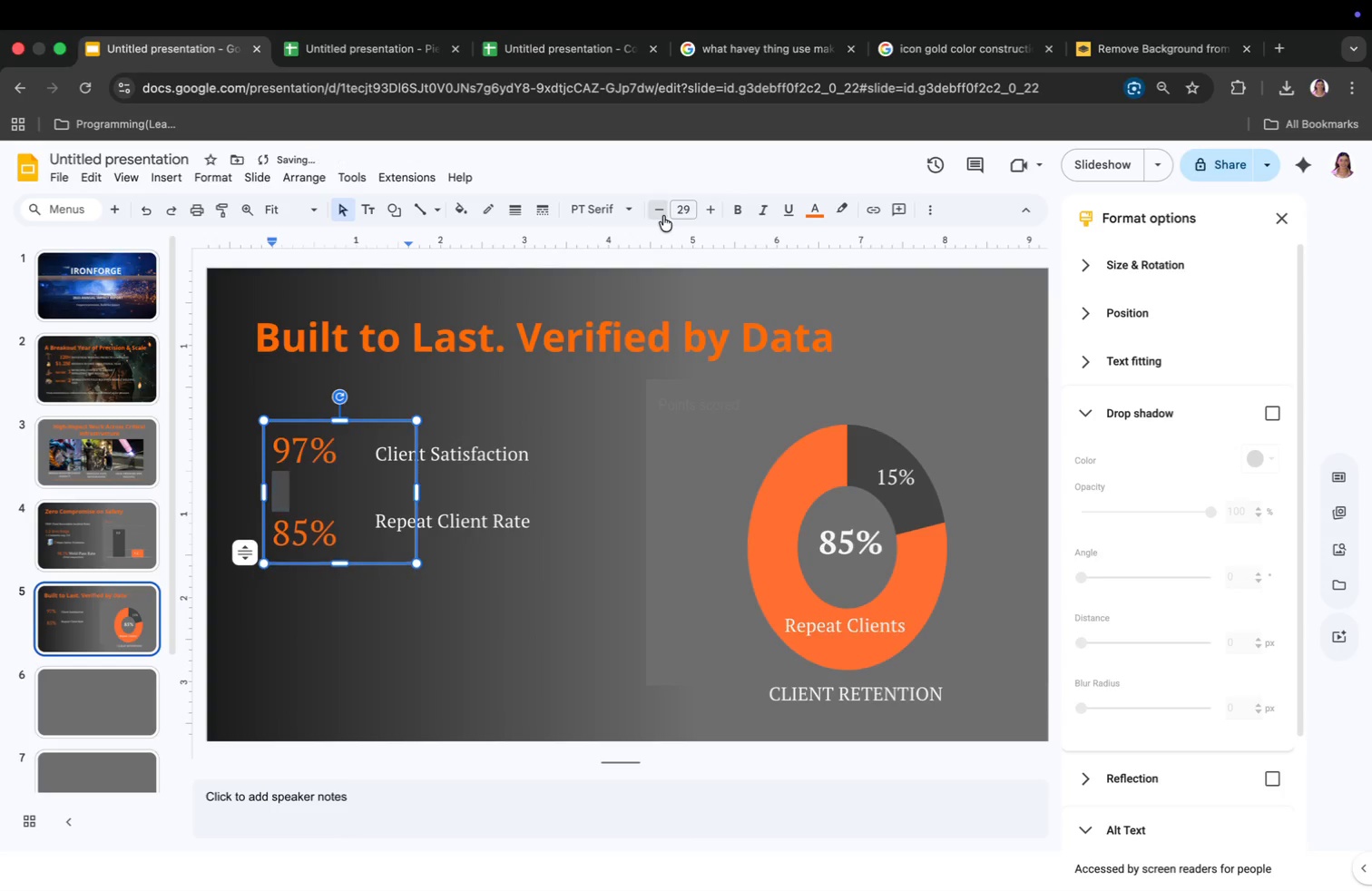 
triple_click([663, 216])
 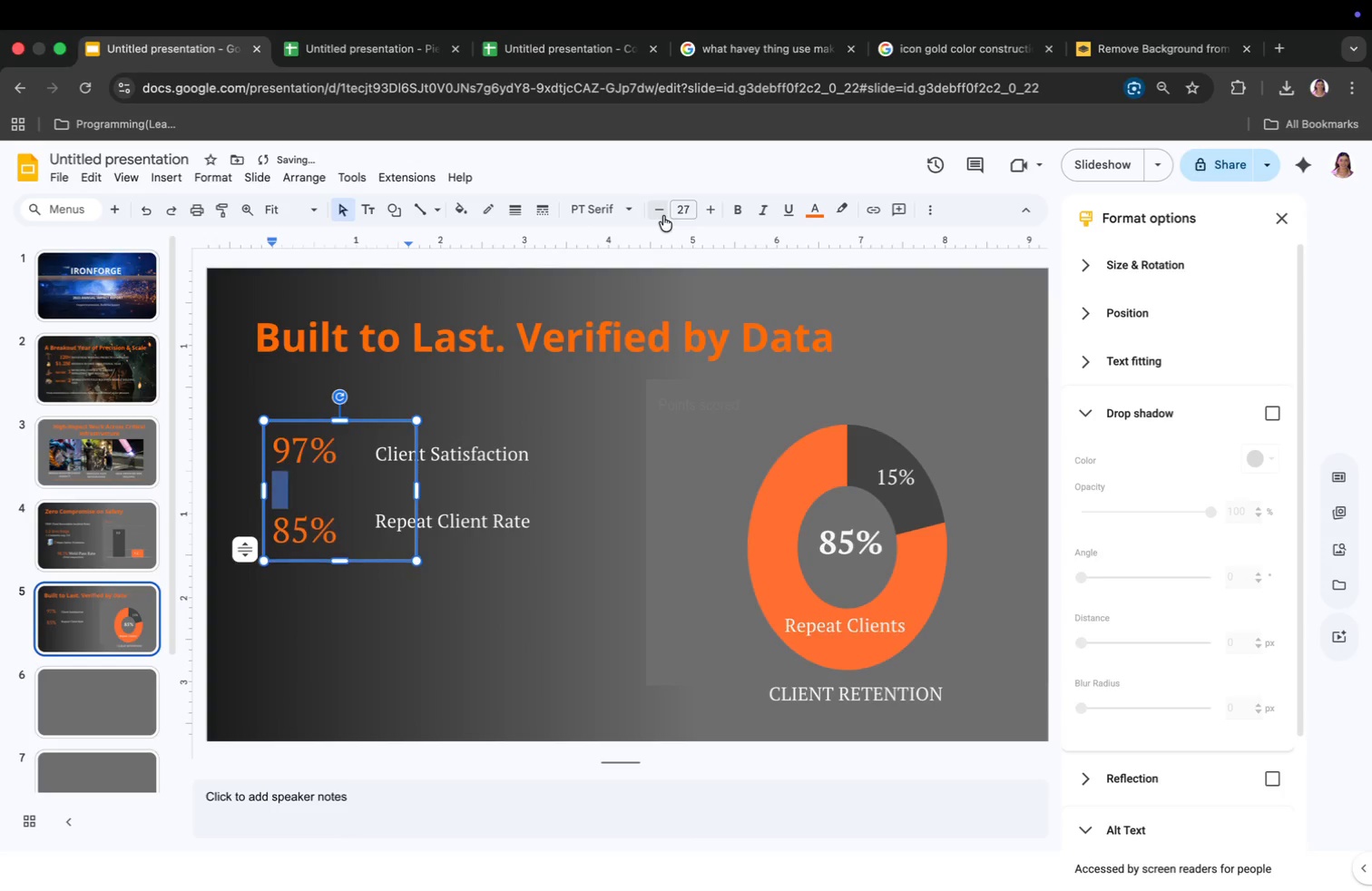 
triple_click([663, 216])
 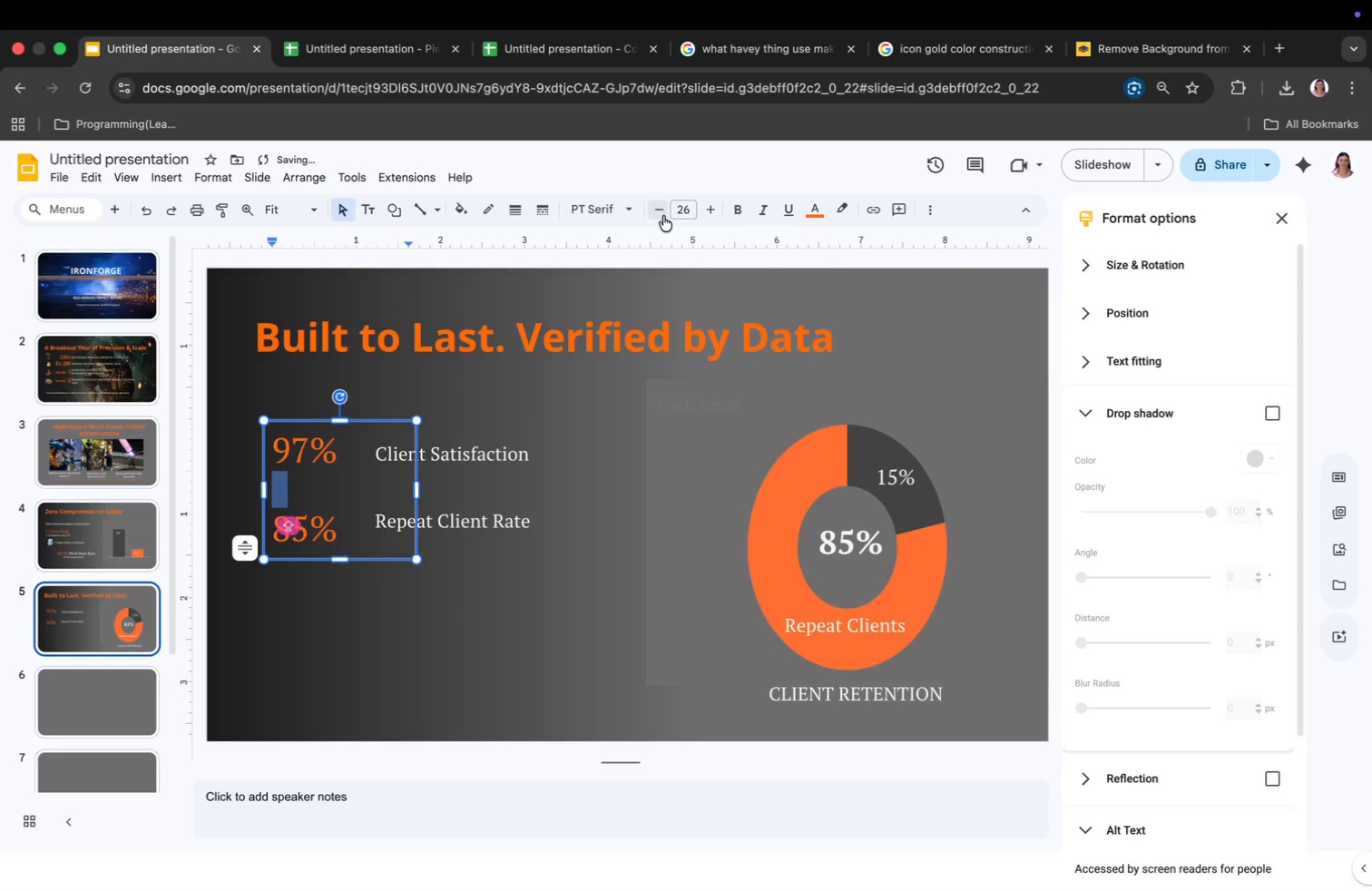 
triple_click([663, 216])
 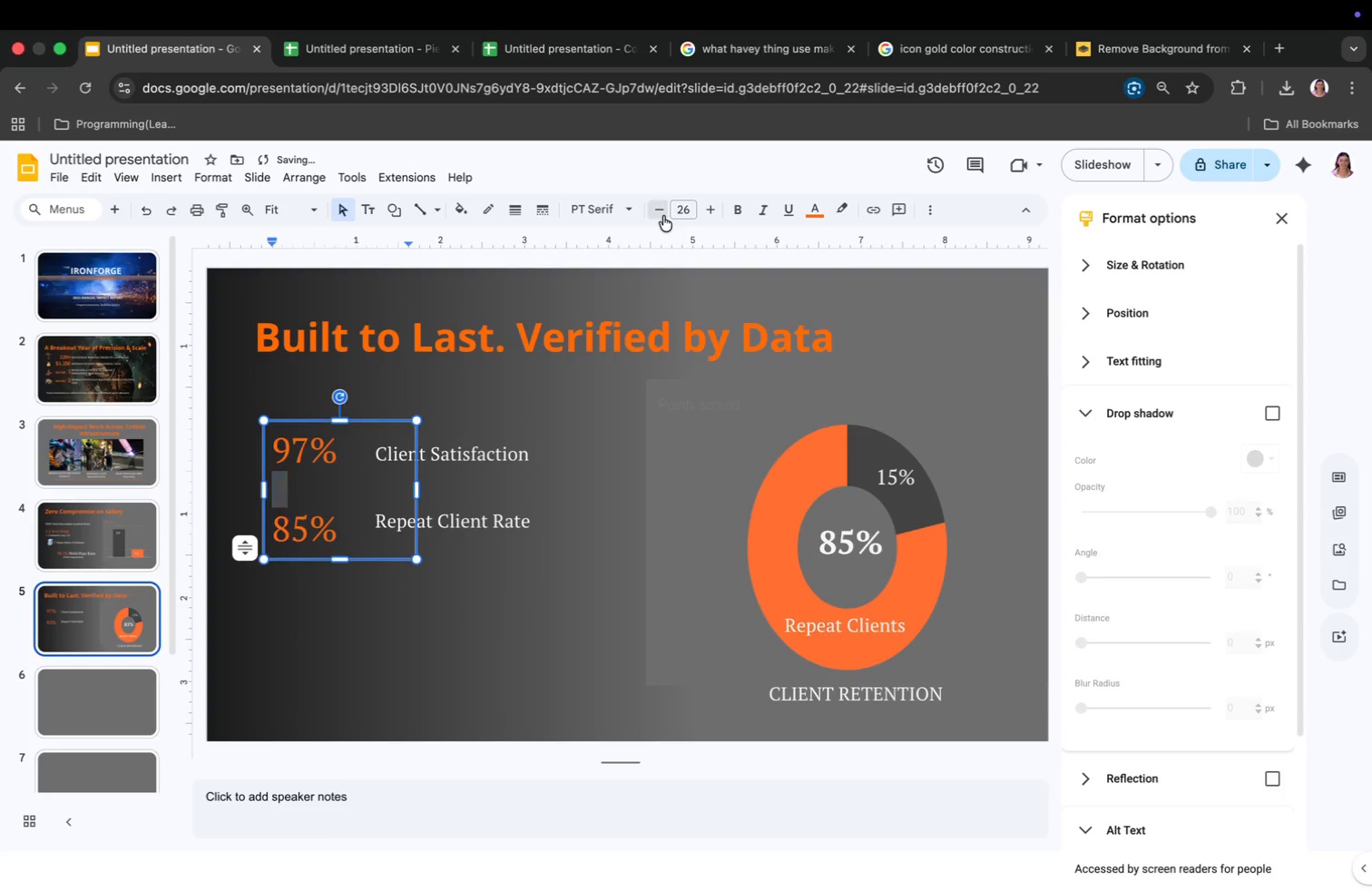 
triple_click([663, 216])
 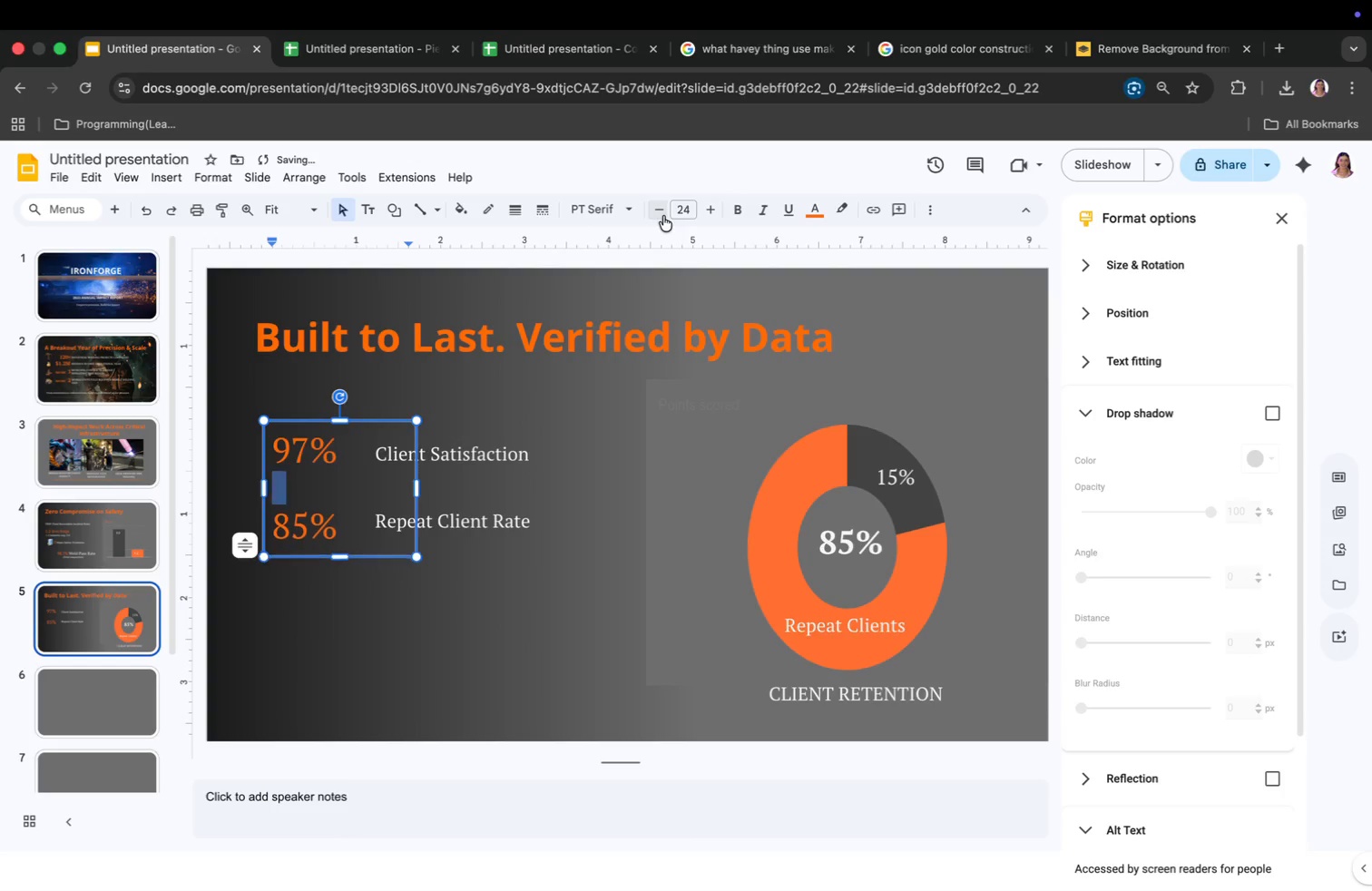 
triple_click([663, 216])
 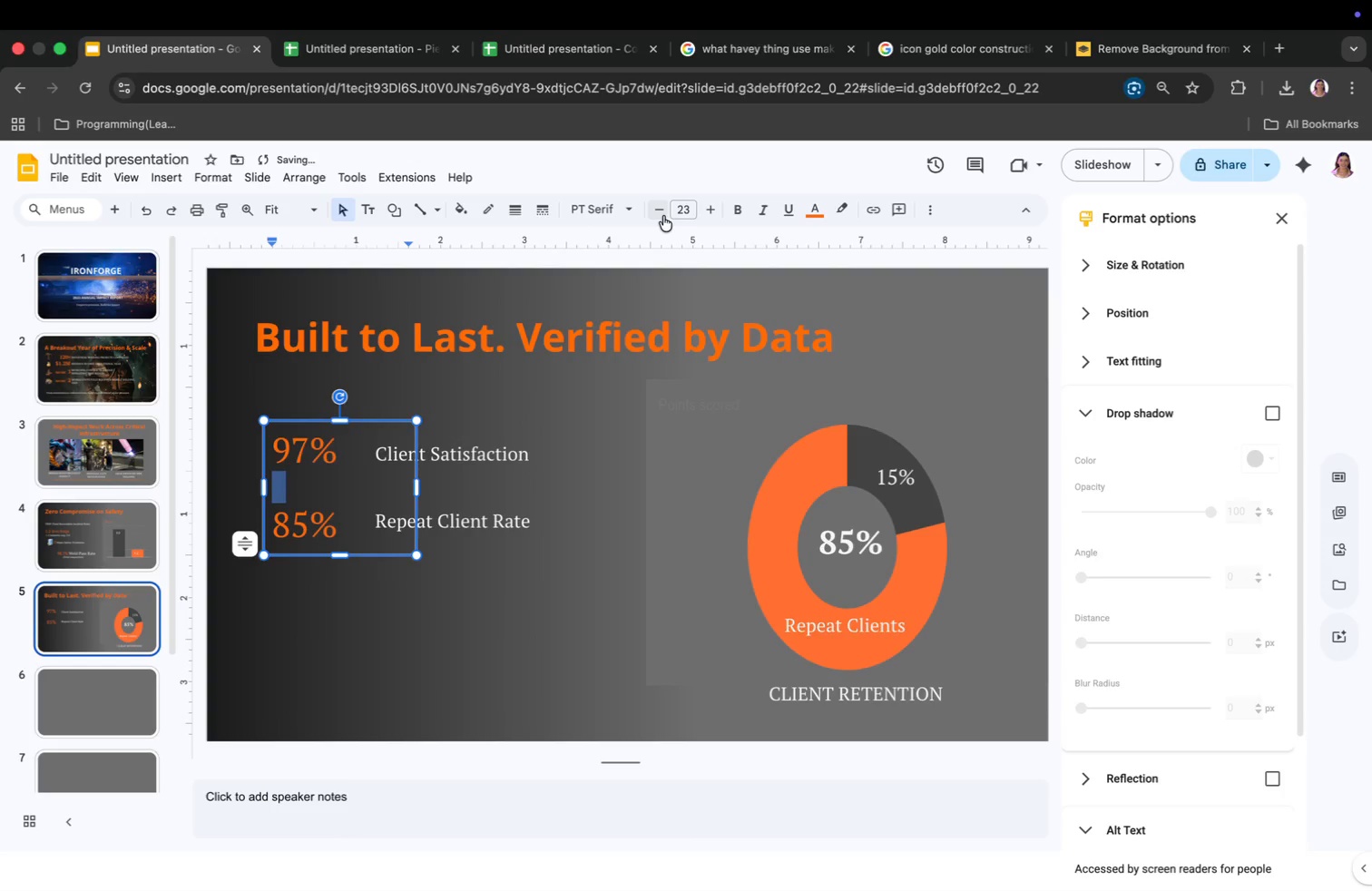 
triple_click([663, 216])
 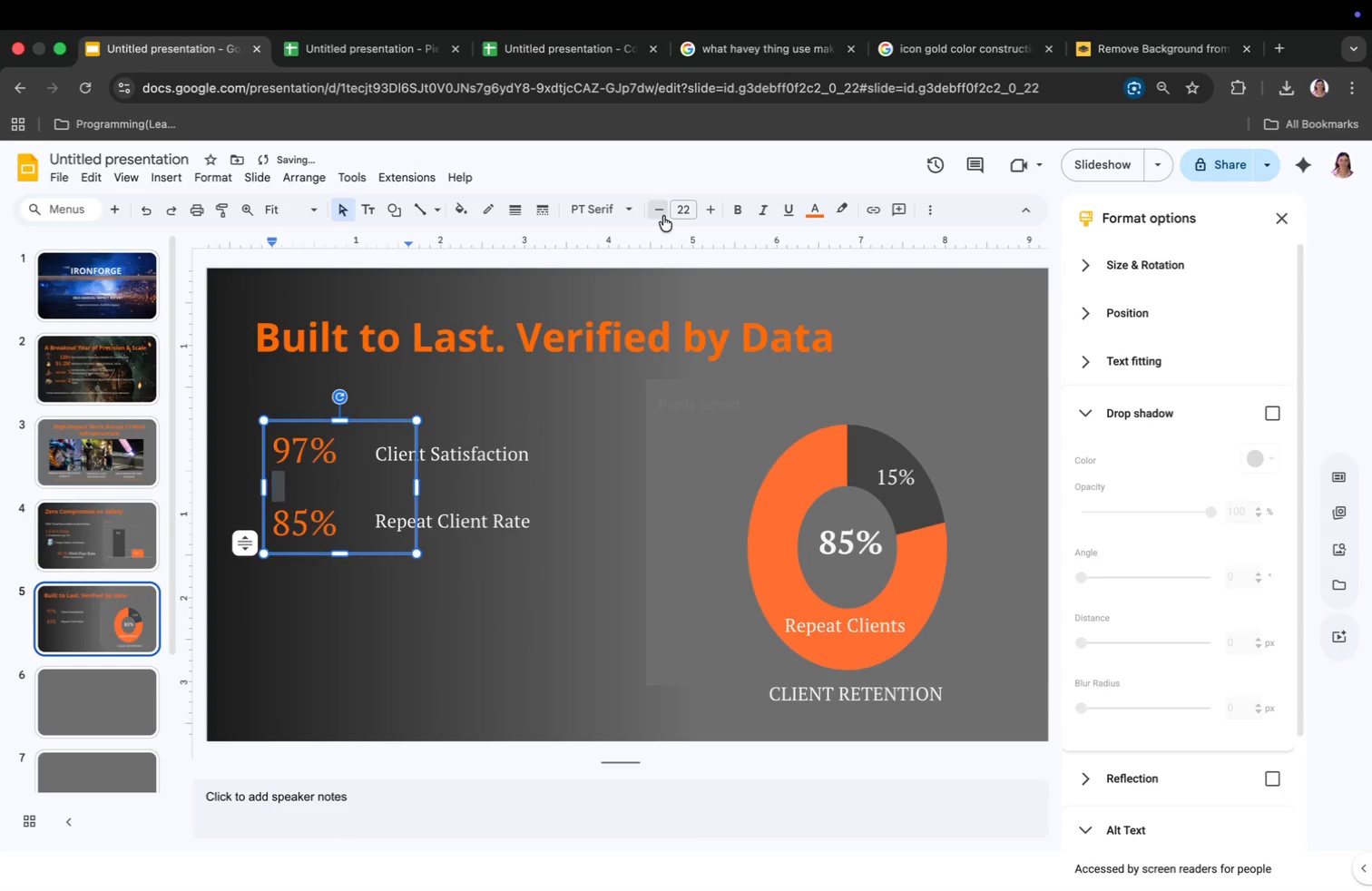 
triple_click([663, 216])
 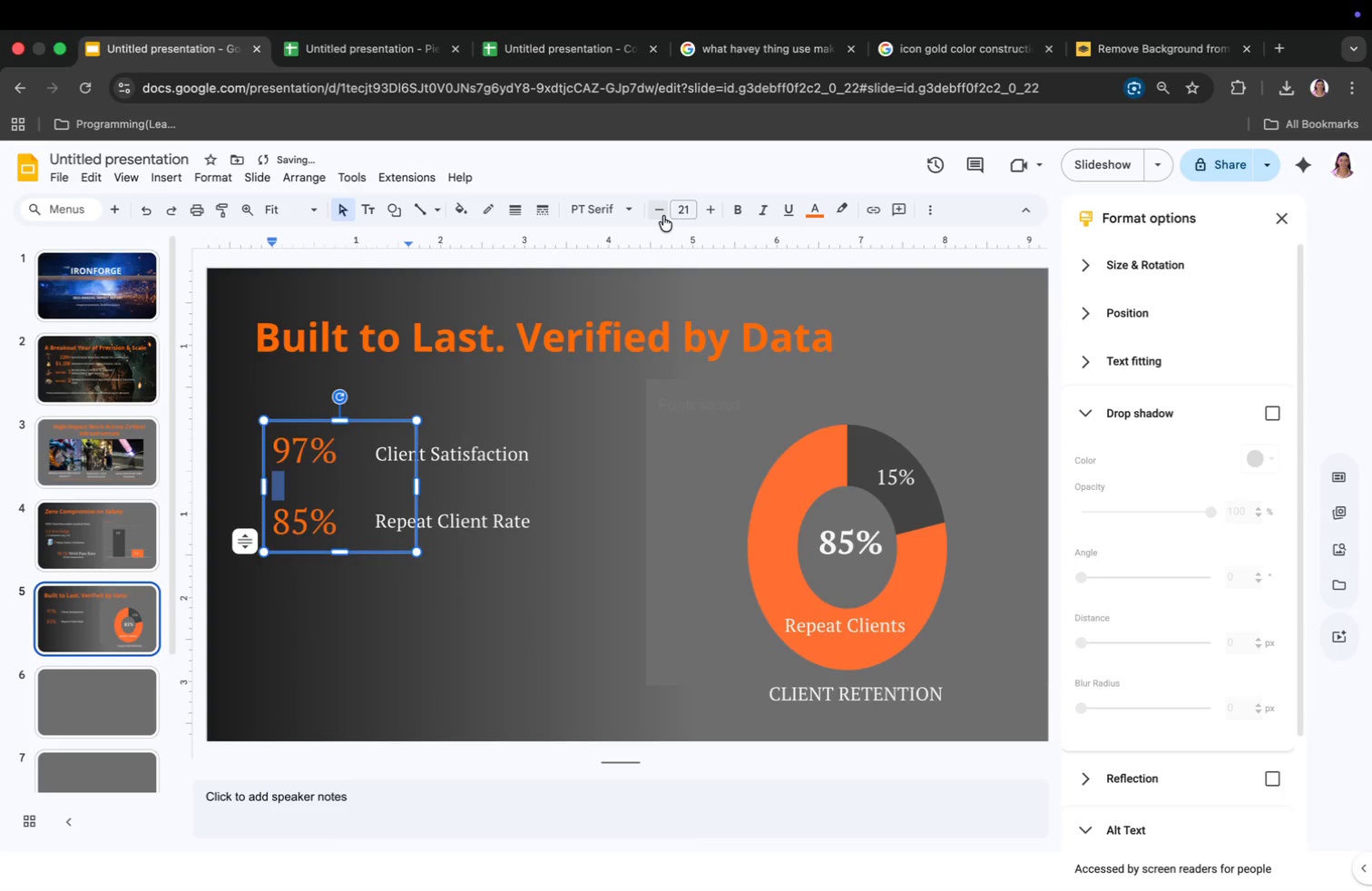 
triple_click([663, 216])
 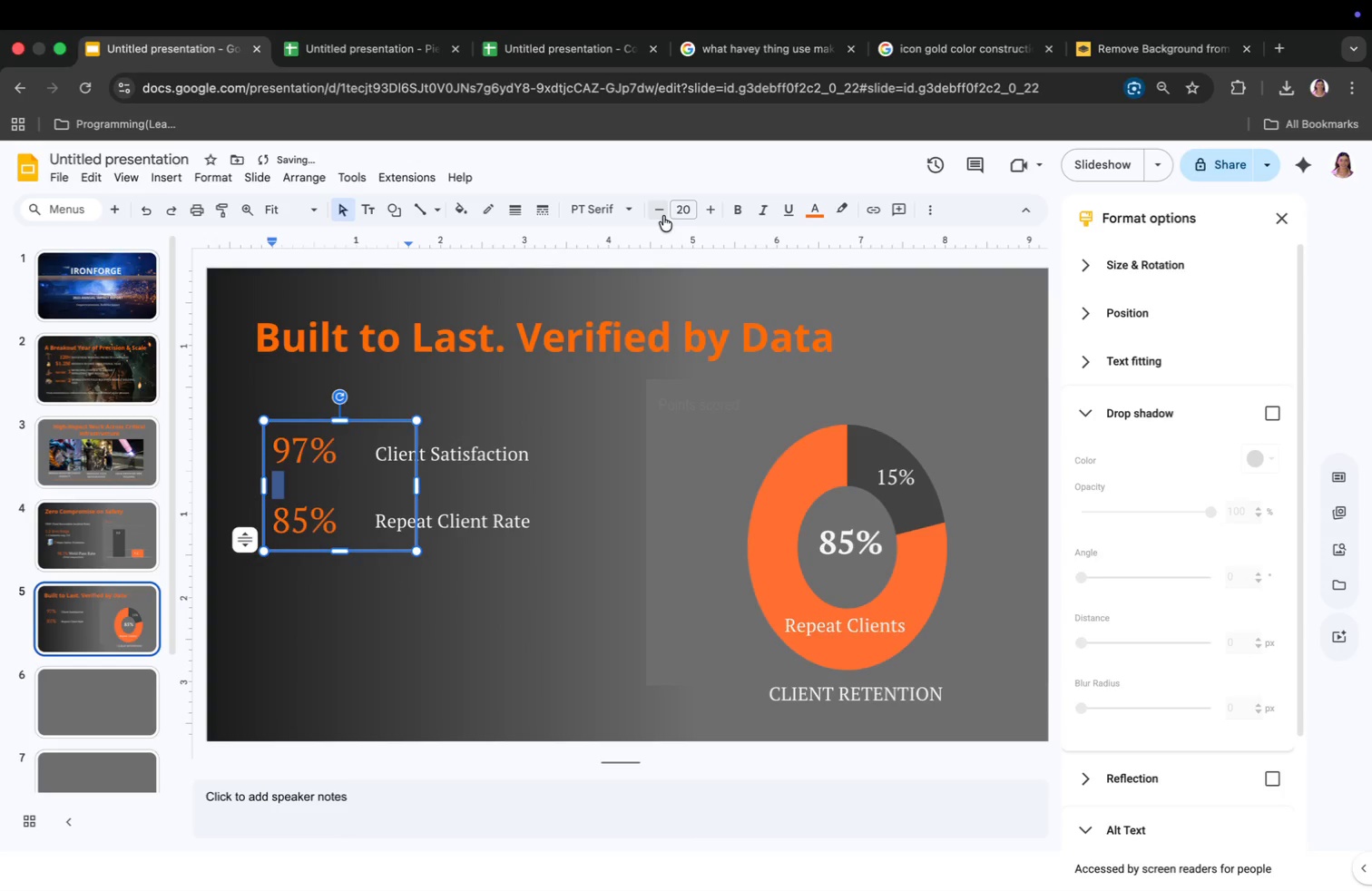 
triple_click([663, 216])
 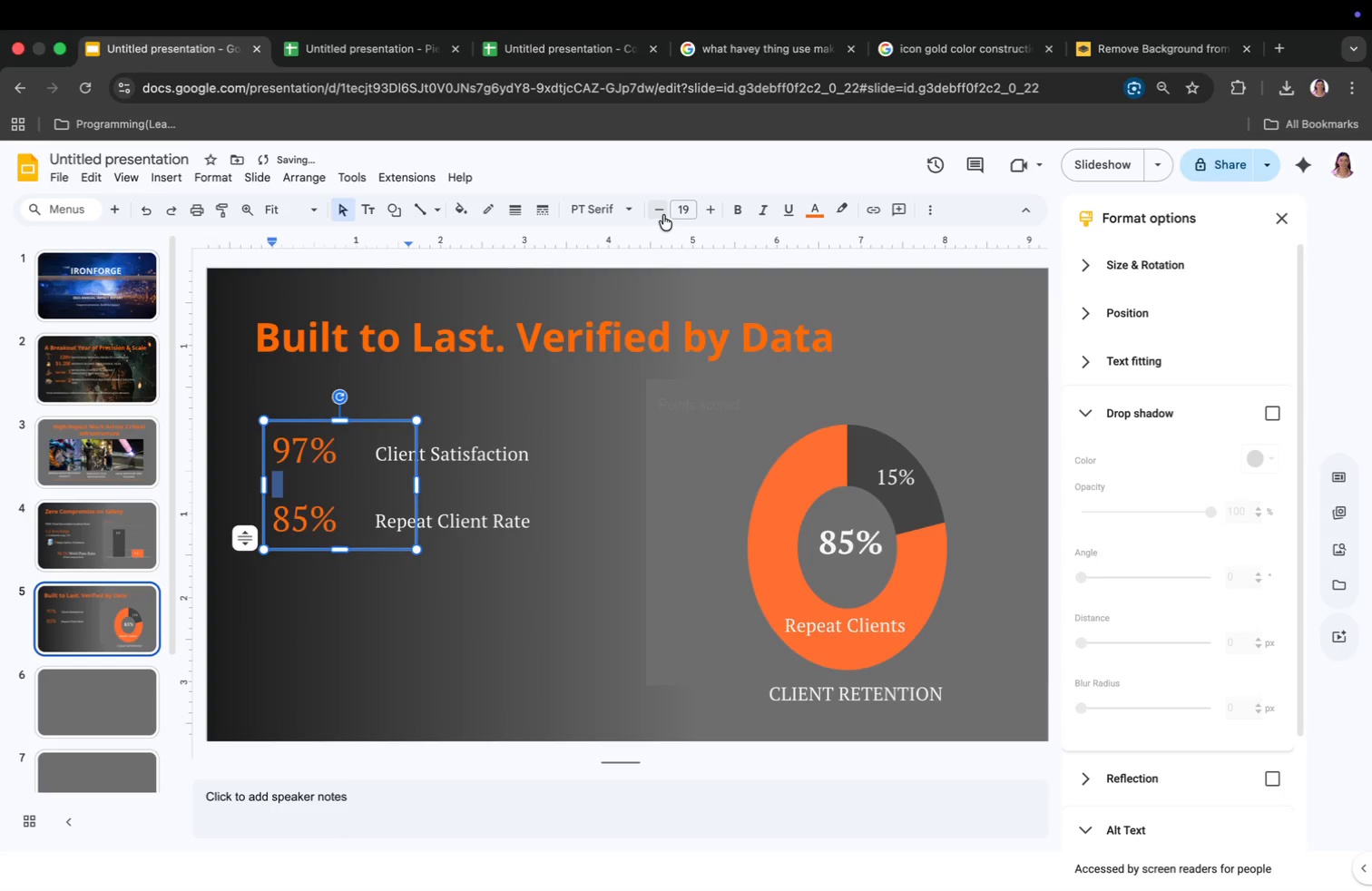 
triple_click([663, 215])
 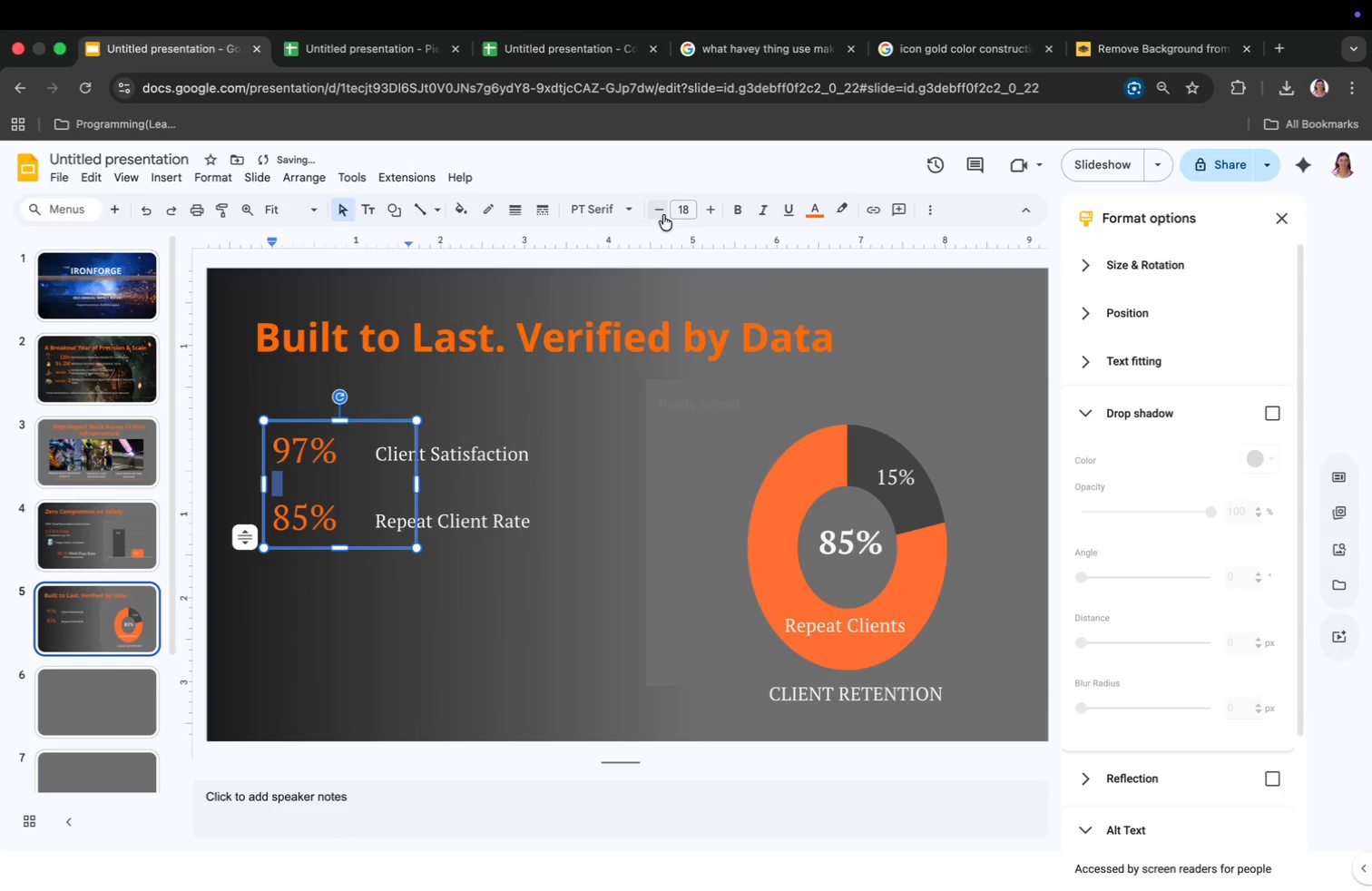 
left_click_drag(start_coordinate=[417, 487], to_coordinate=[369, 485])
 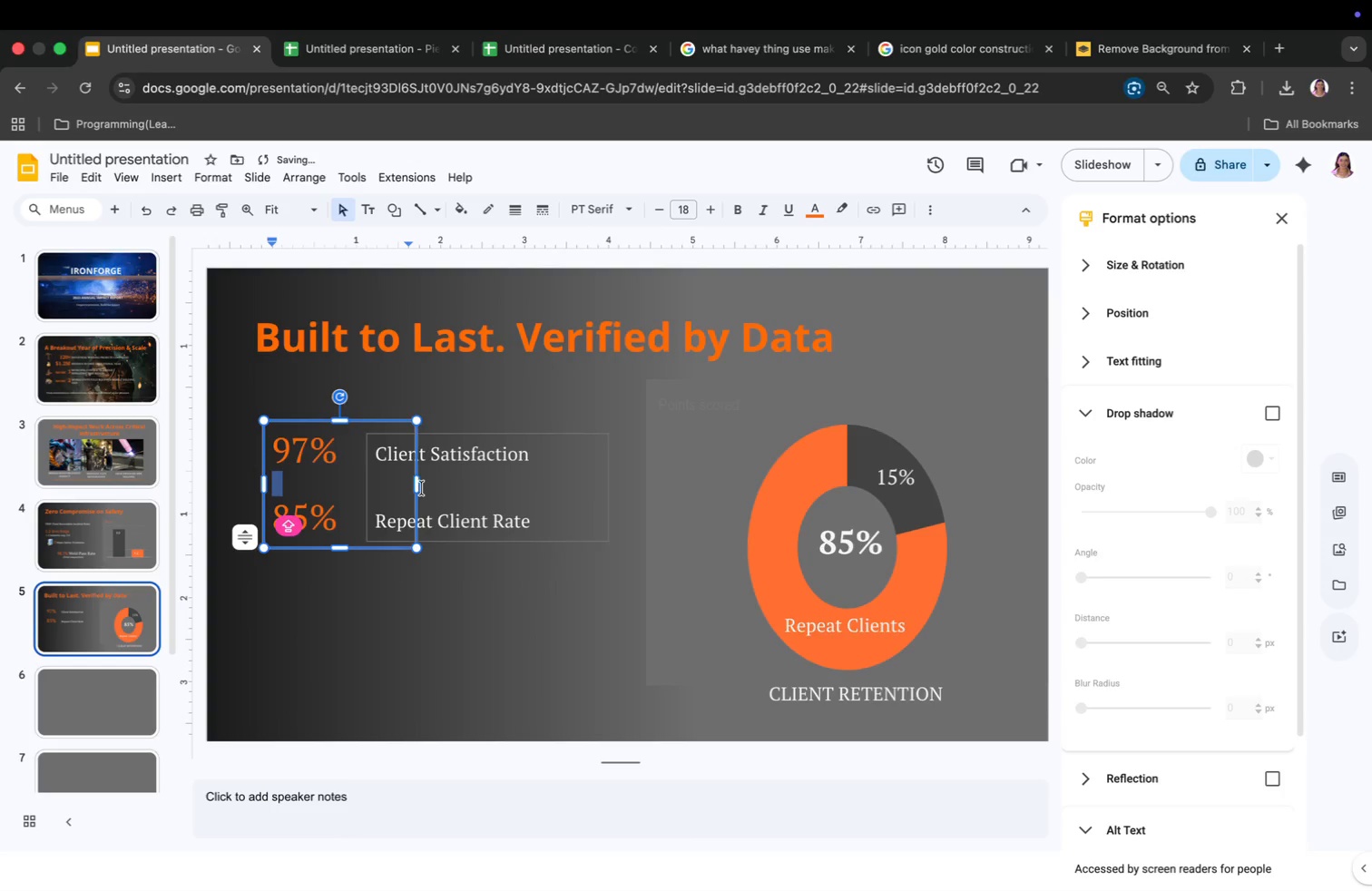 
left_click_drag(start_coordinate=[309, 481], to_coordinate=[342, 487])
 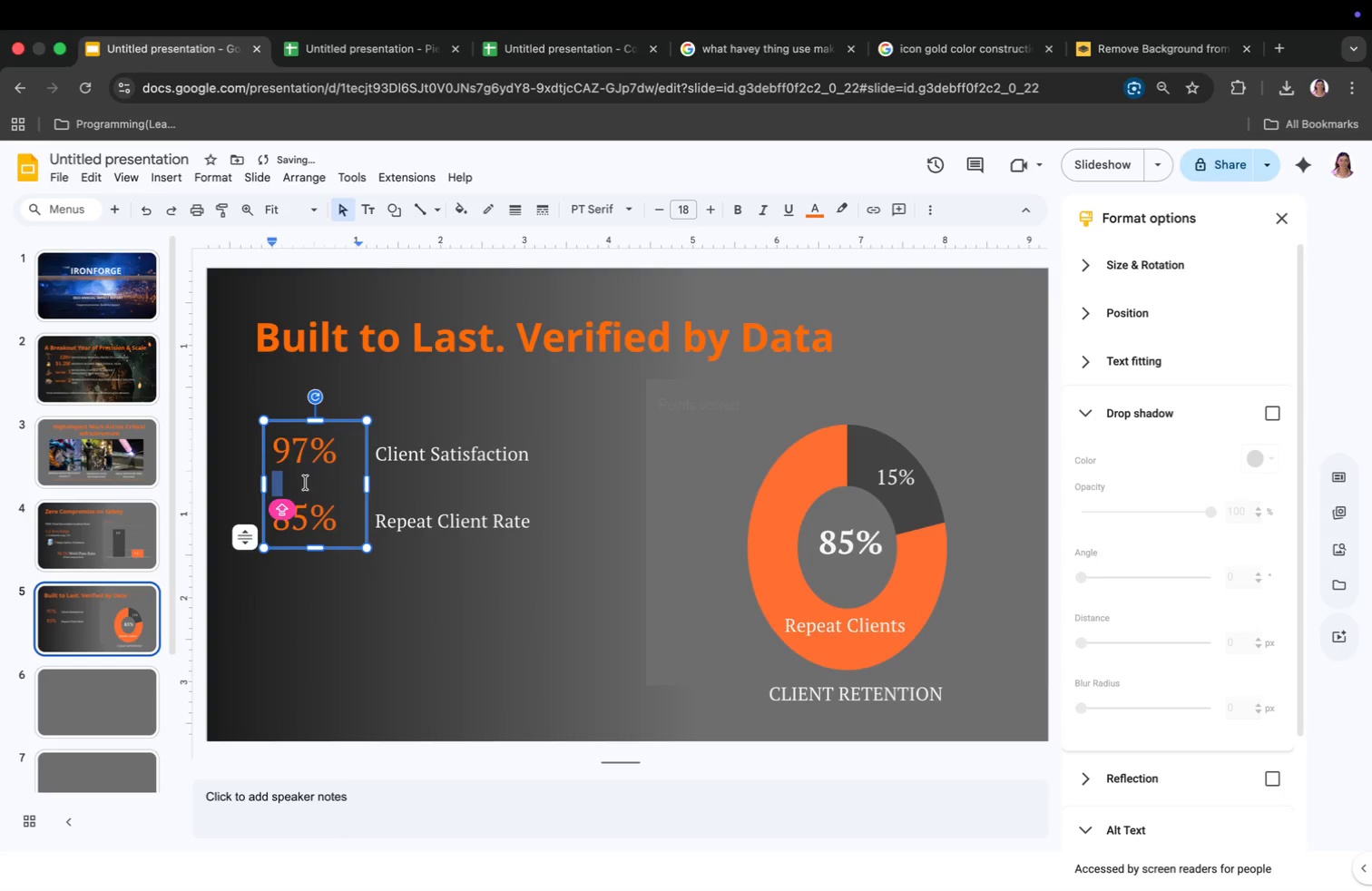 
left_click_drag(start_coordinate=[315, 542], to_coordinate=[353, 541])
 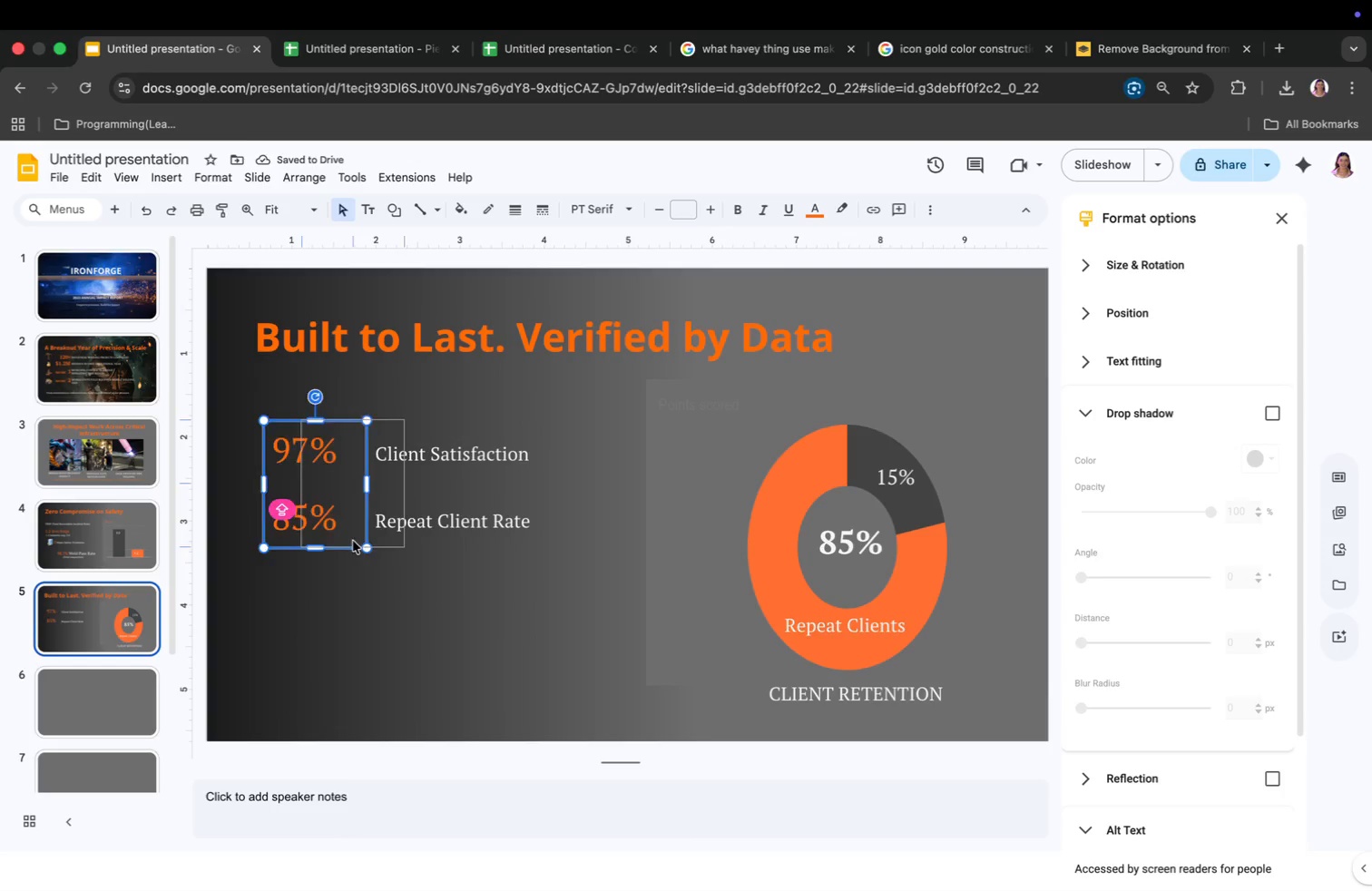 
left_click([488, 606])
 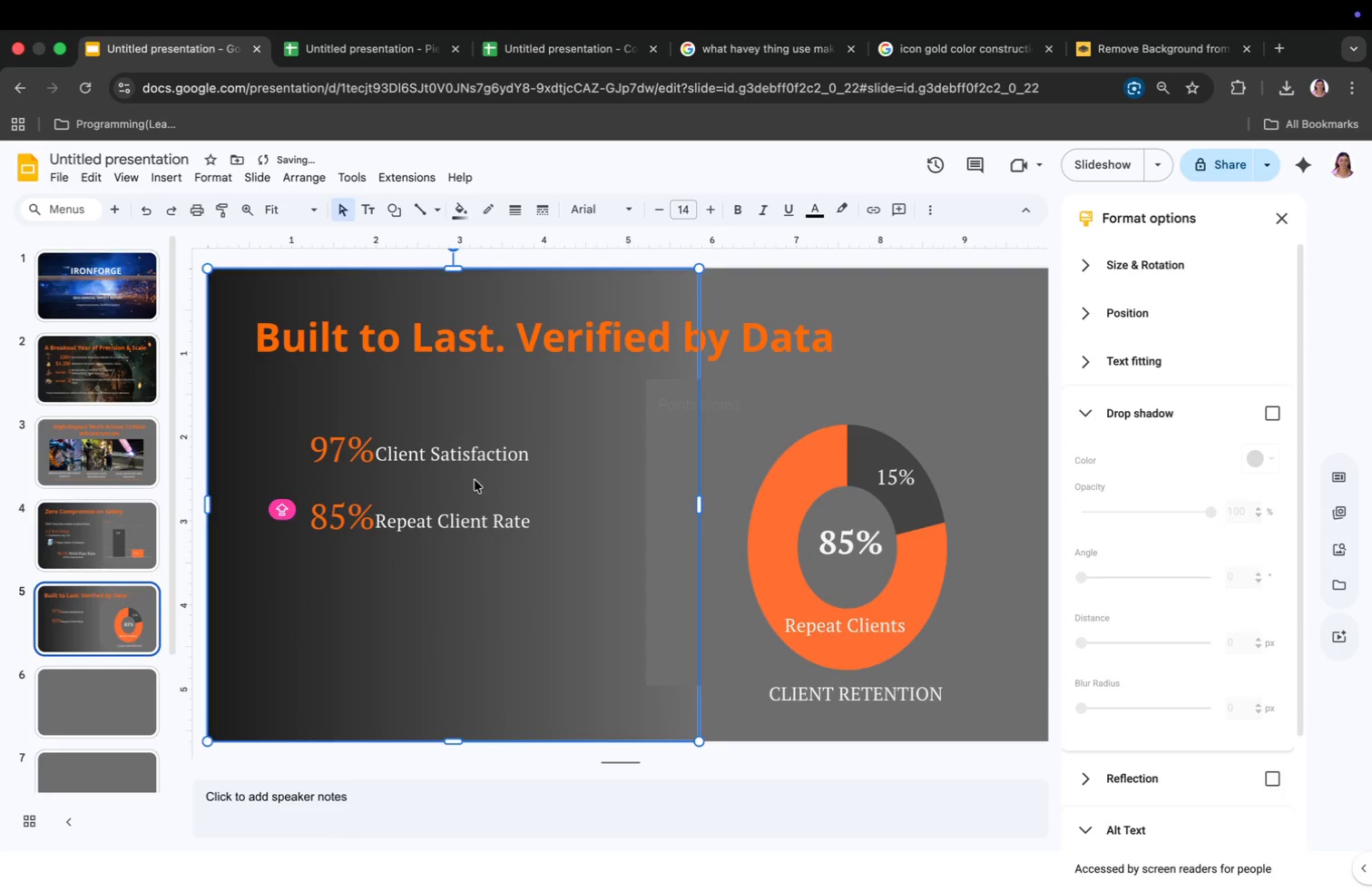 
left_click([466, 478])
 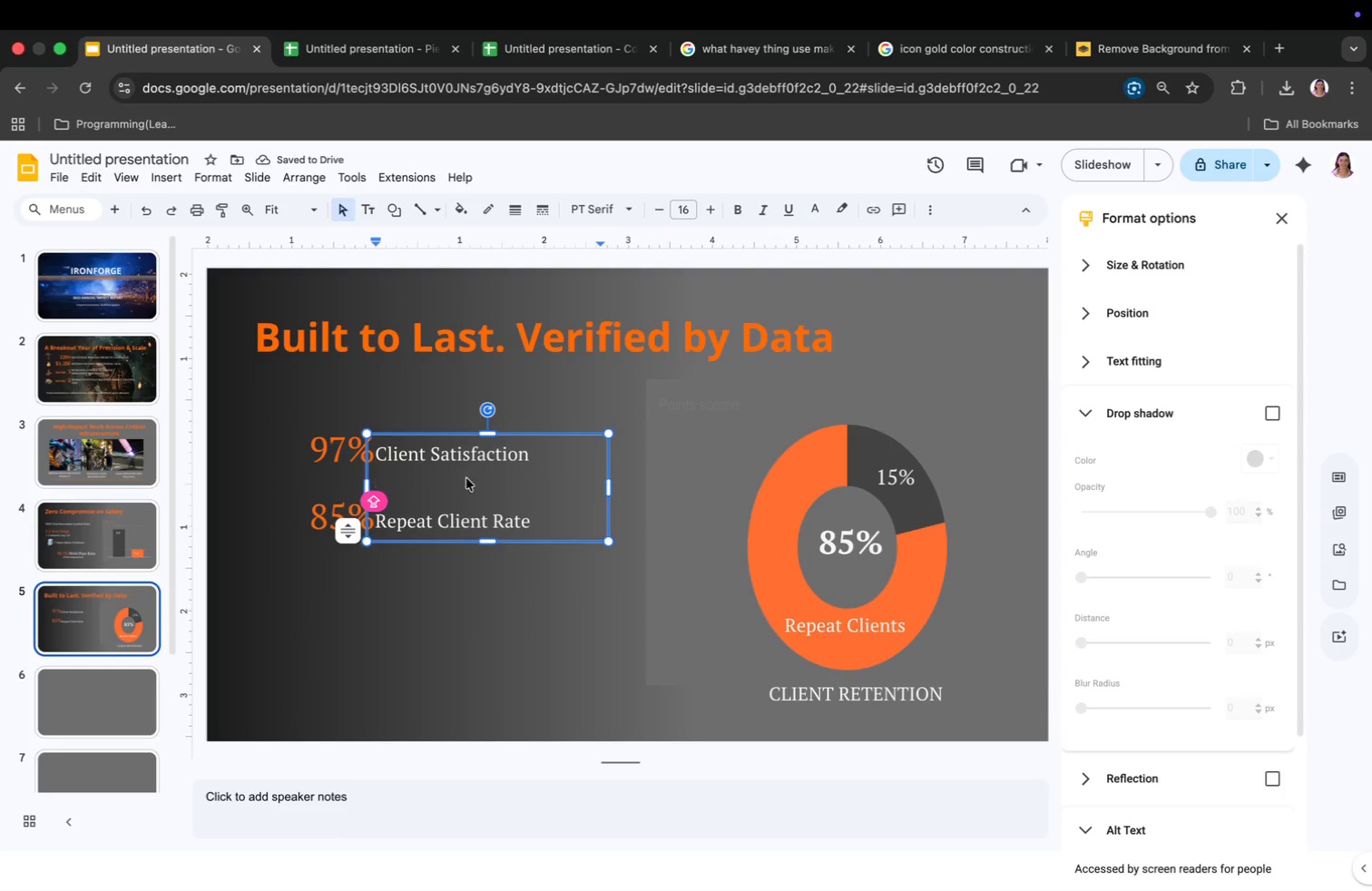 
left_click_drag(start_coordinate=[490, 536], to_coordinate=[528, 540])
 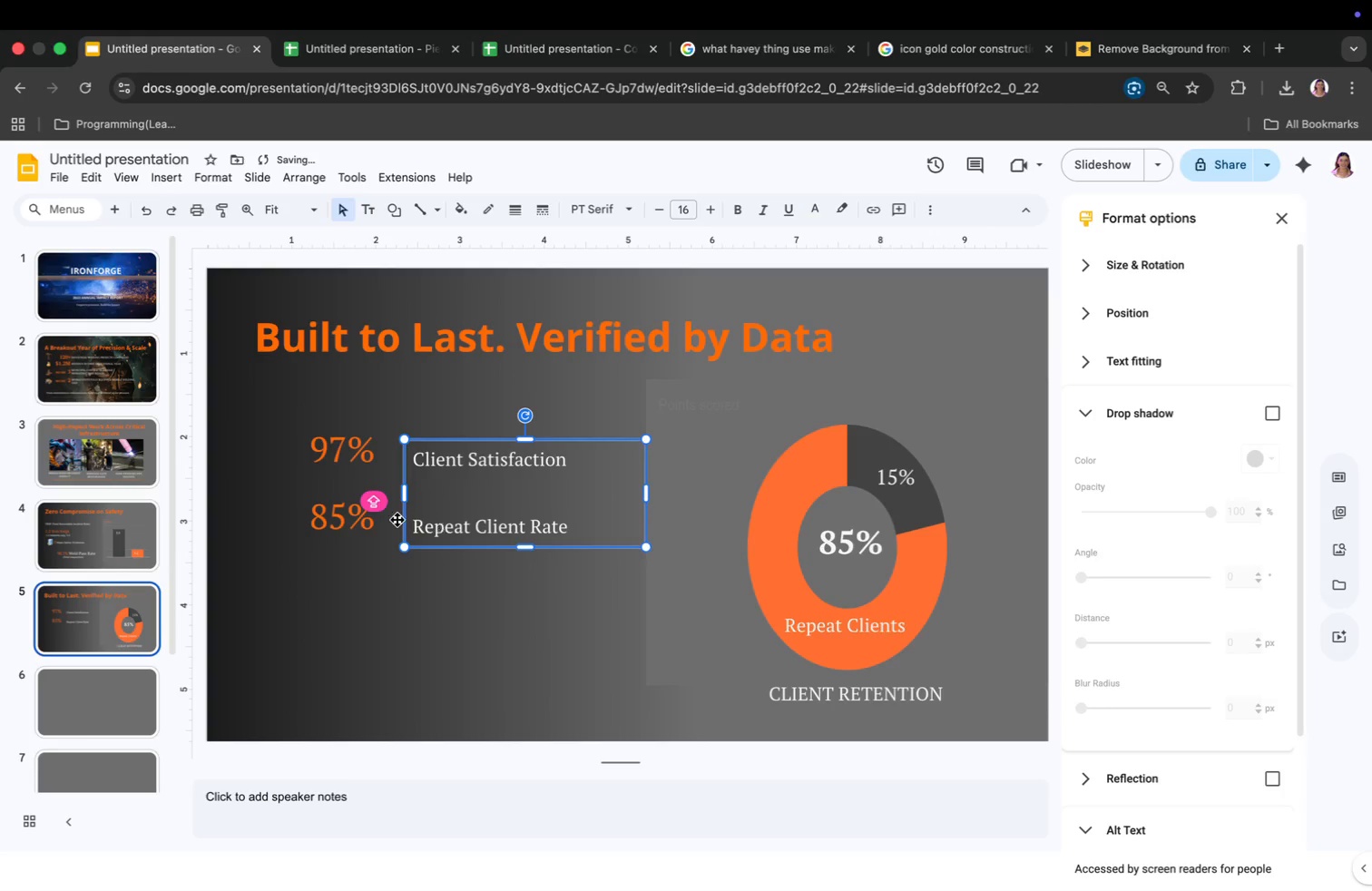 
left_click_drag(start_coordinate=[352, 538], to_coordinate=[374, 545])
 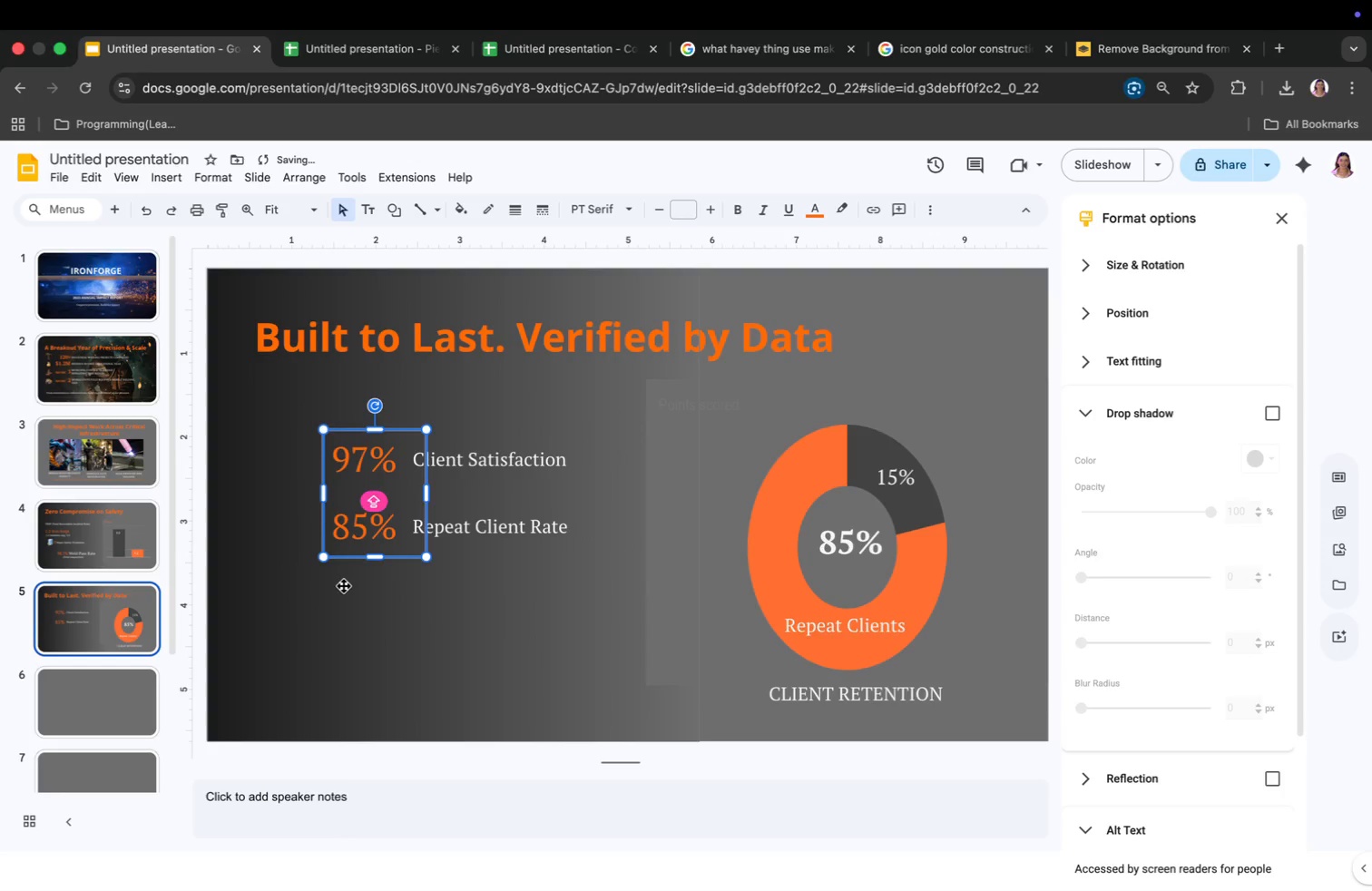 
key(Meta+CommandLeft)
 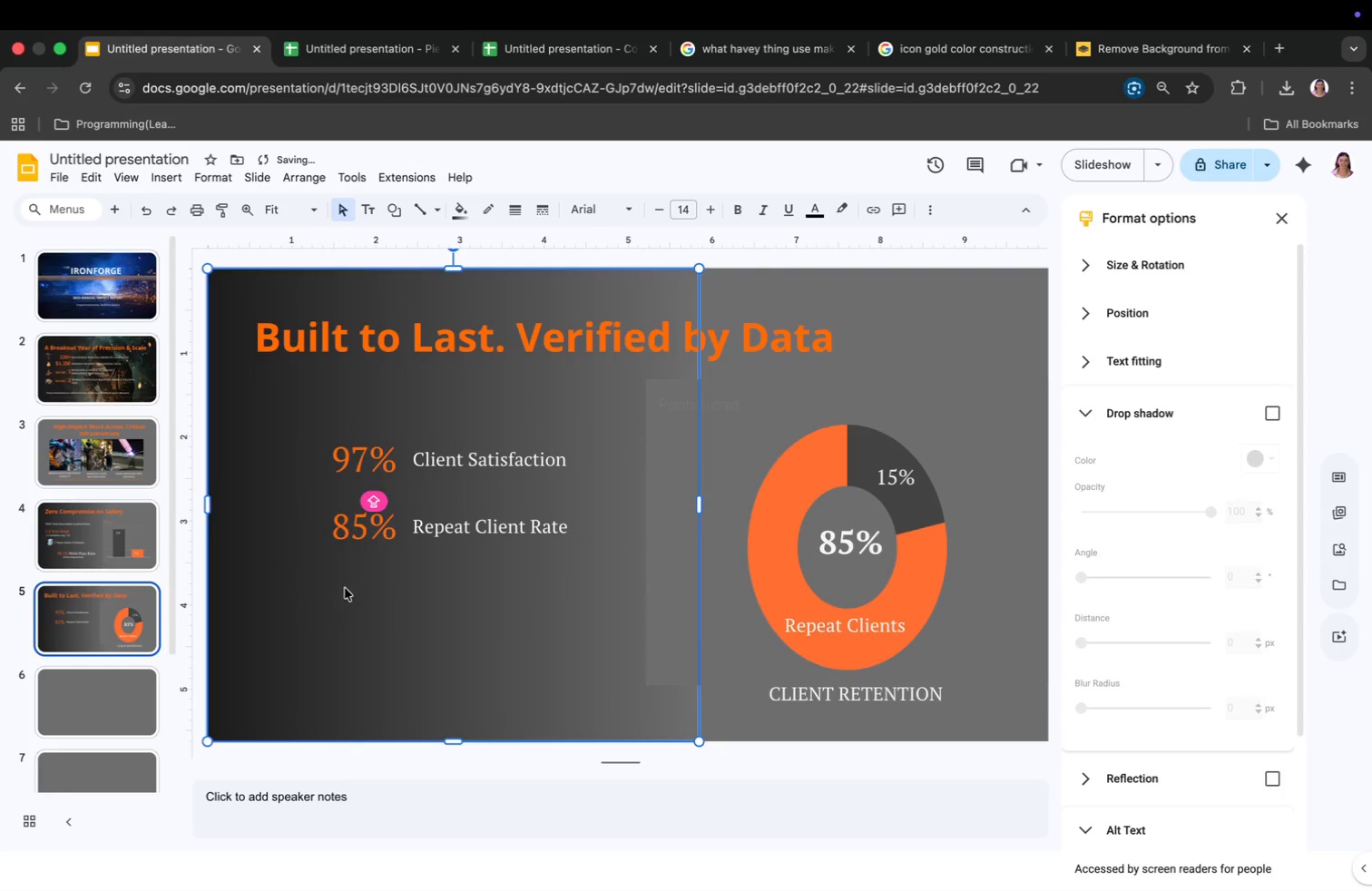 
key(Meta+Tab)